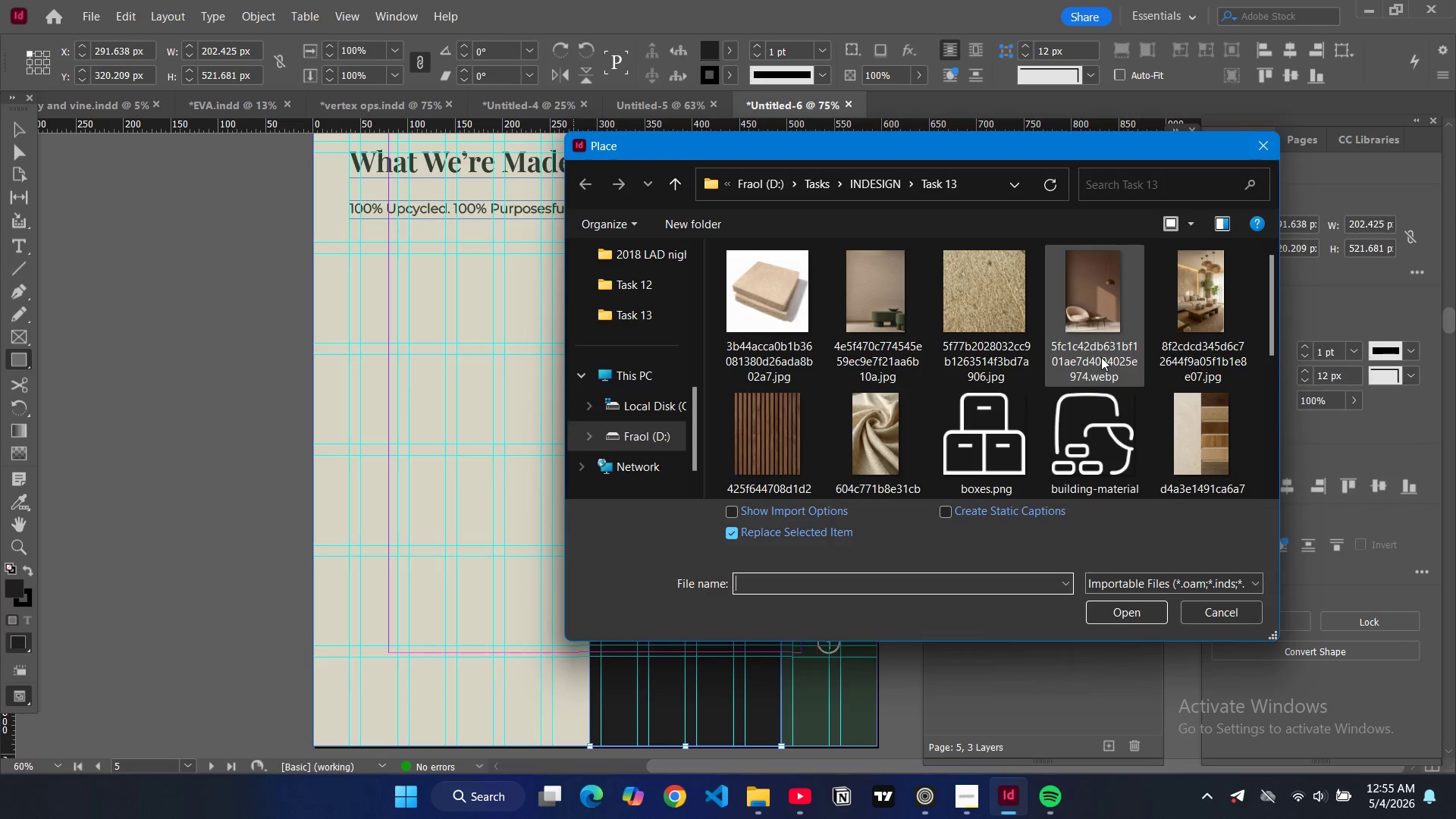 
left_click([995, 343])
 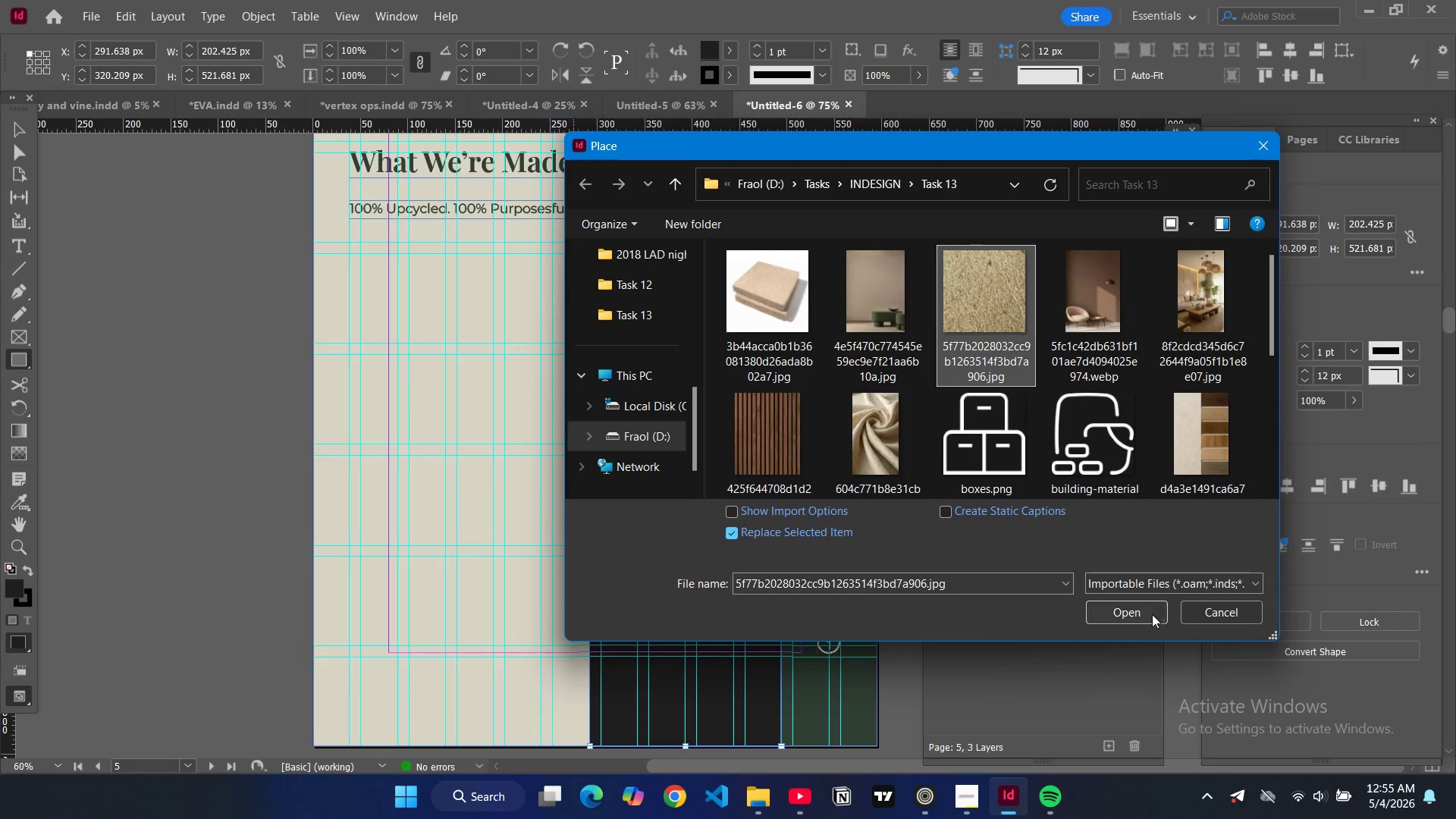 
left_click([1146, 613])
 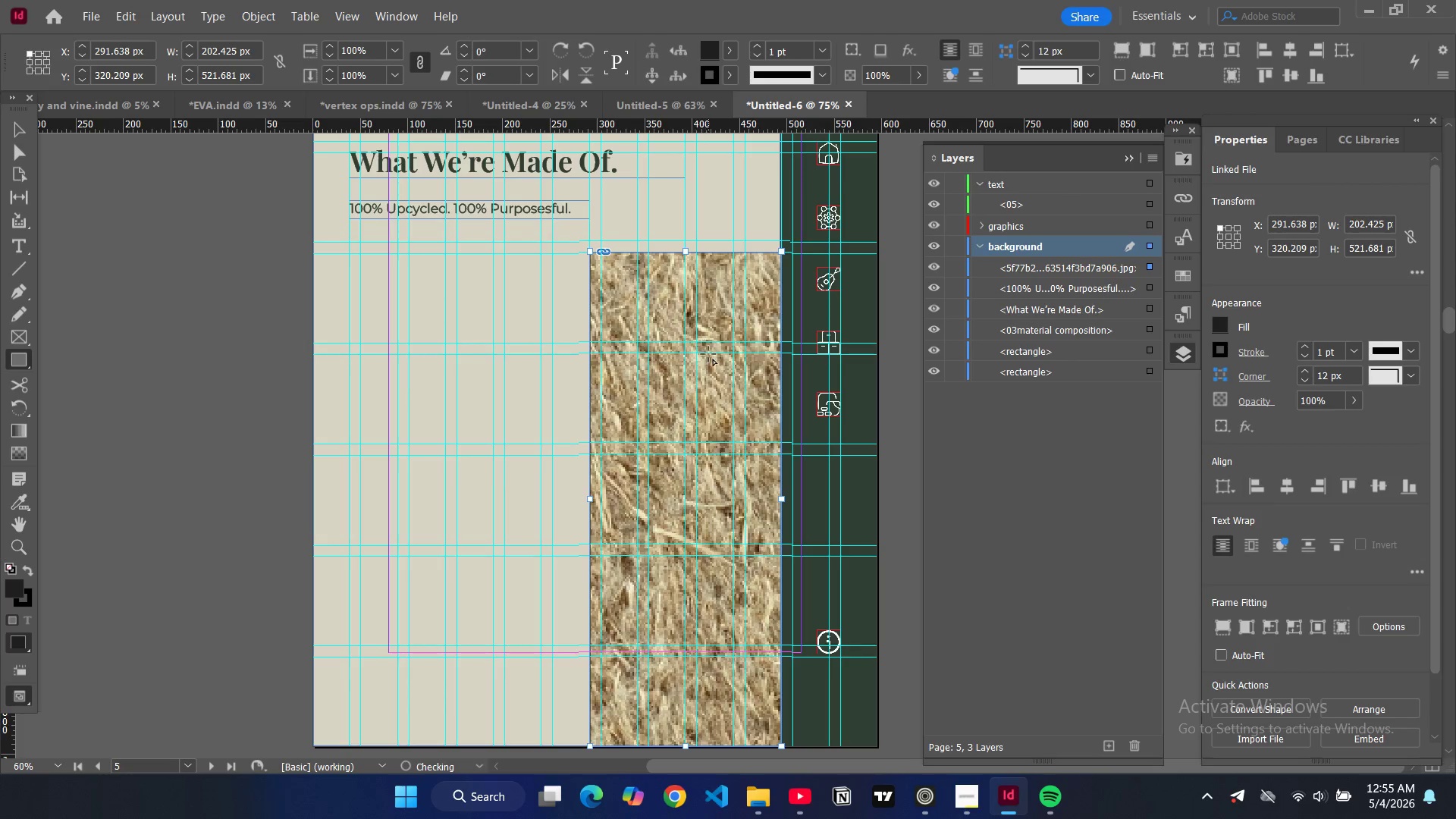 
key(Alt+Control+Shift+AltLeft)
 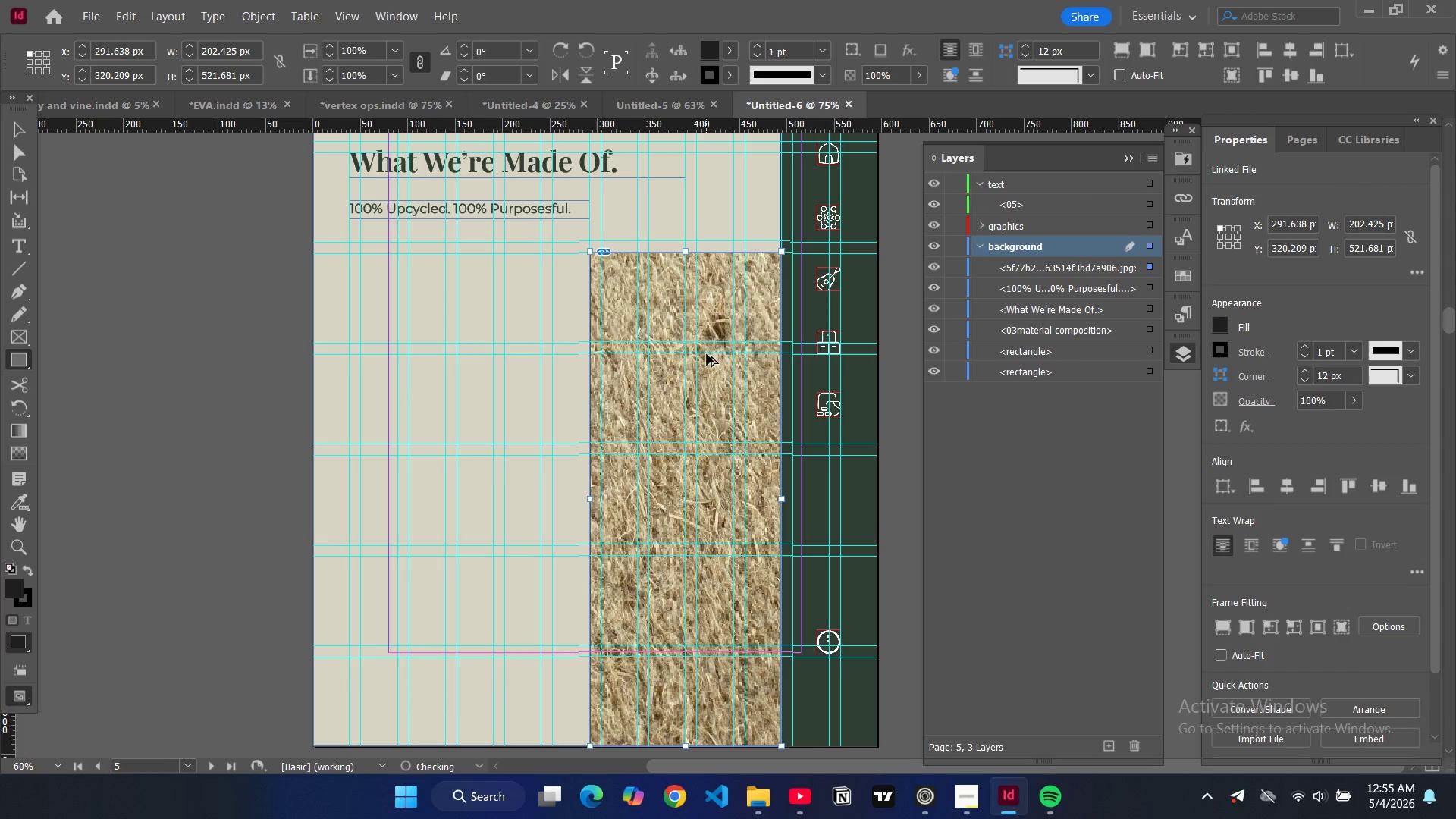 
key(Alt+Control+Shift+C)
 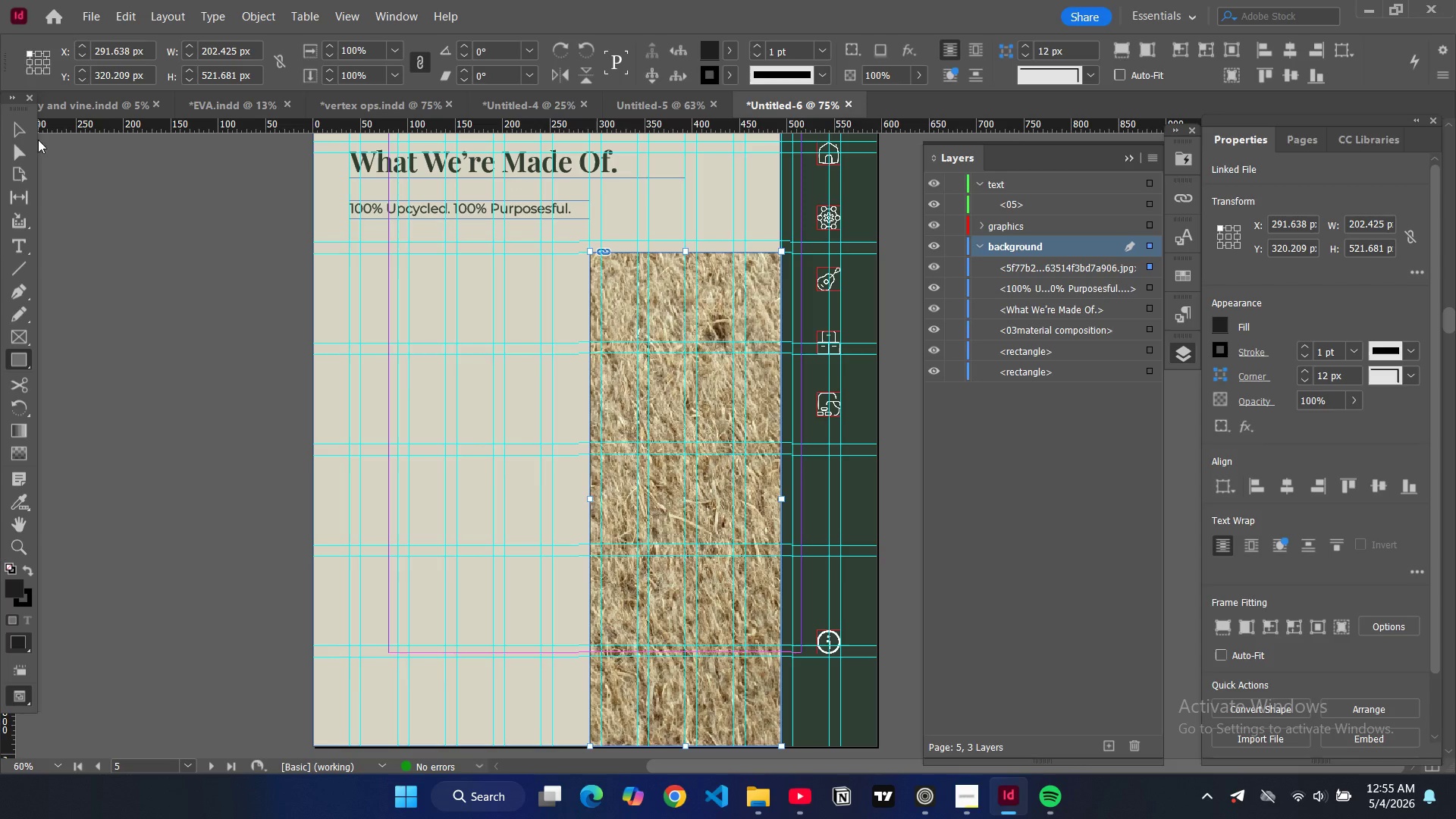 
left_click([21, 126])
 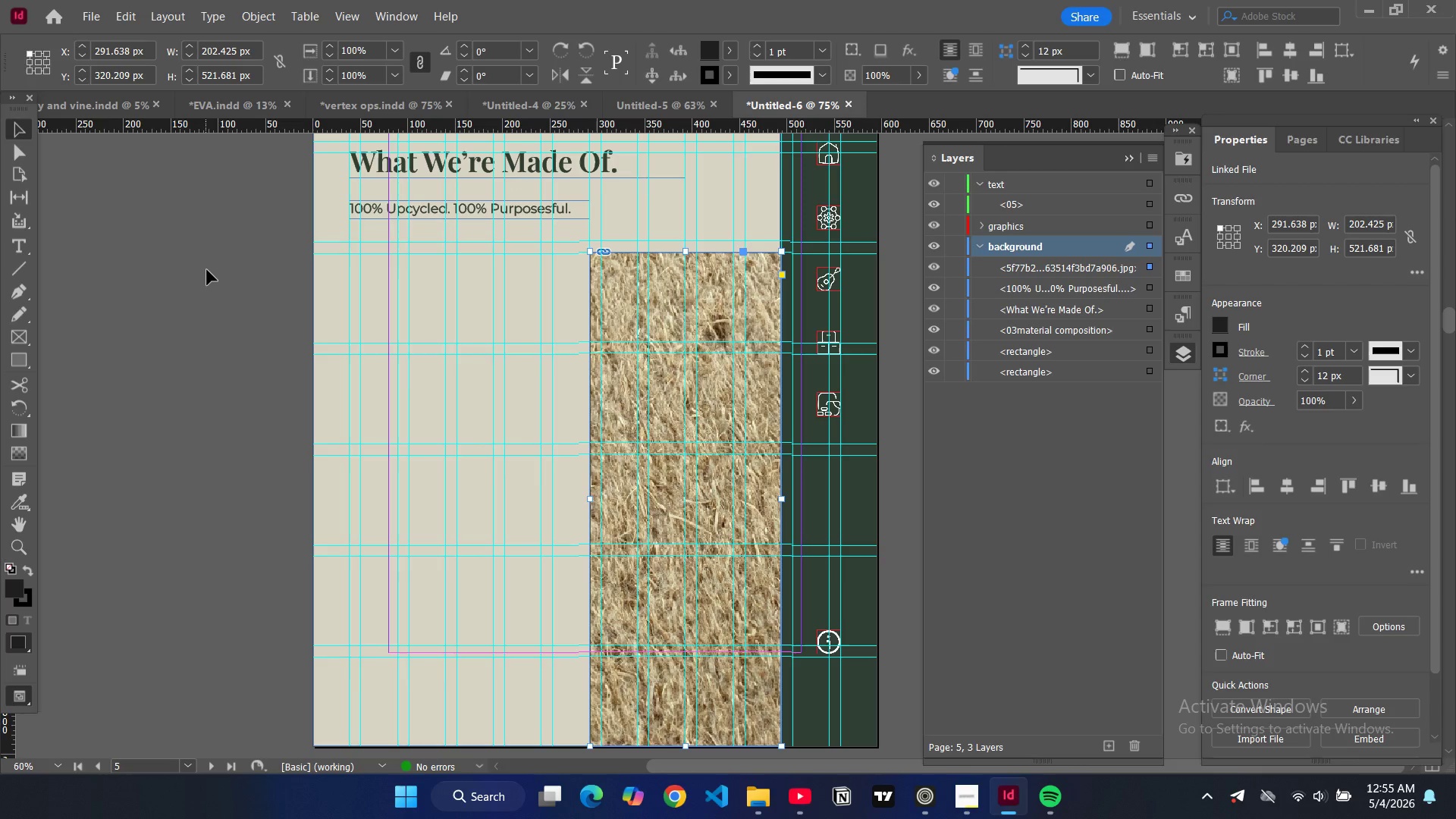 
double_click([207, 270])
 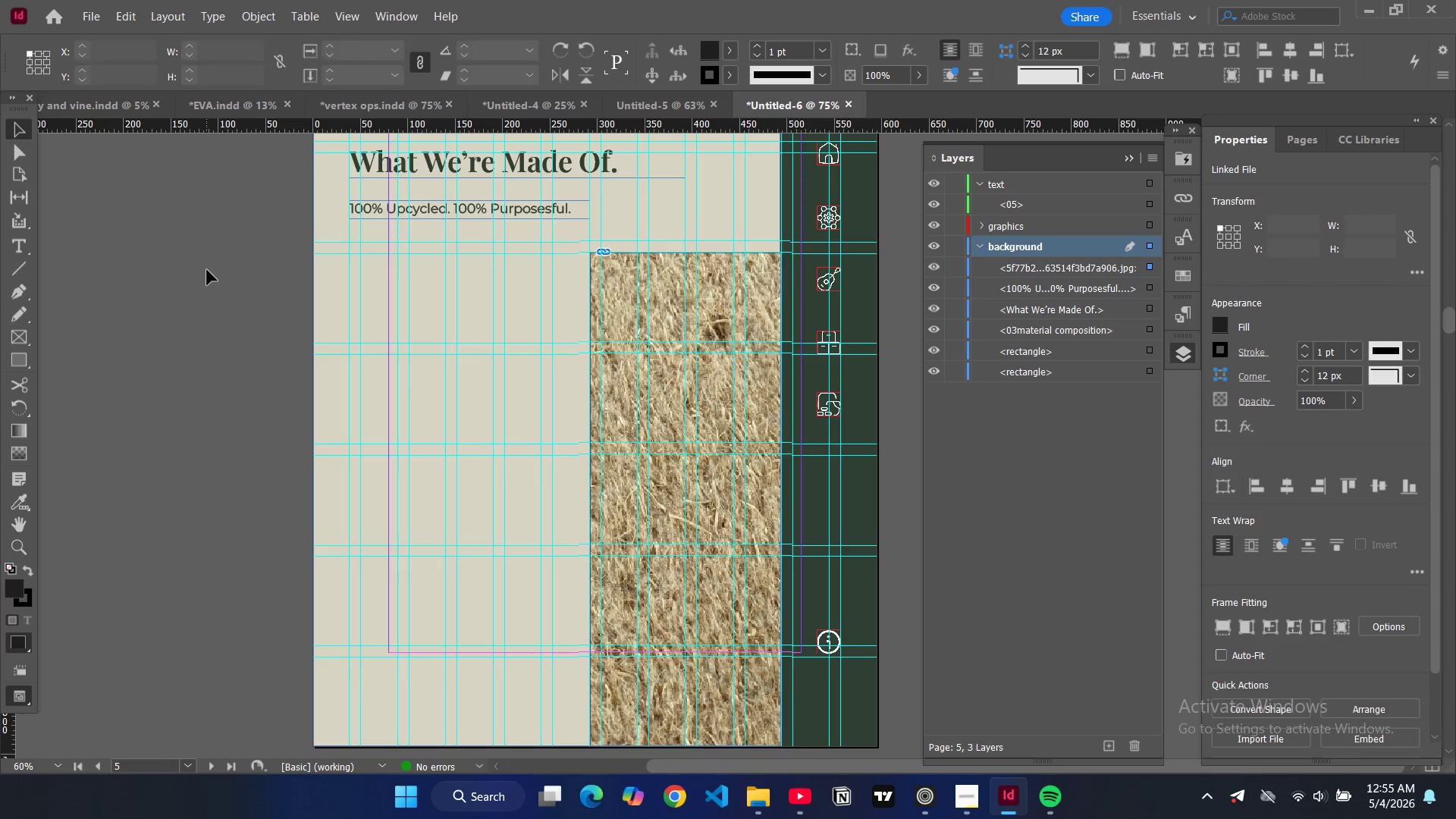 
key(W)
 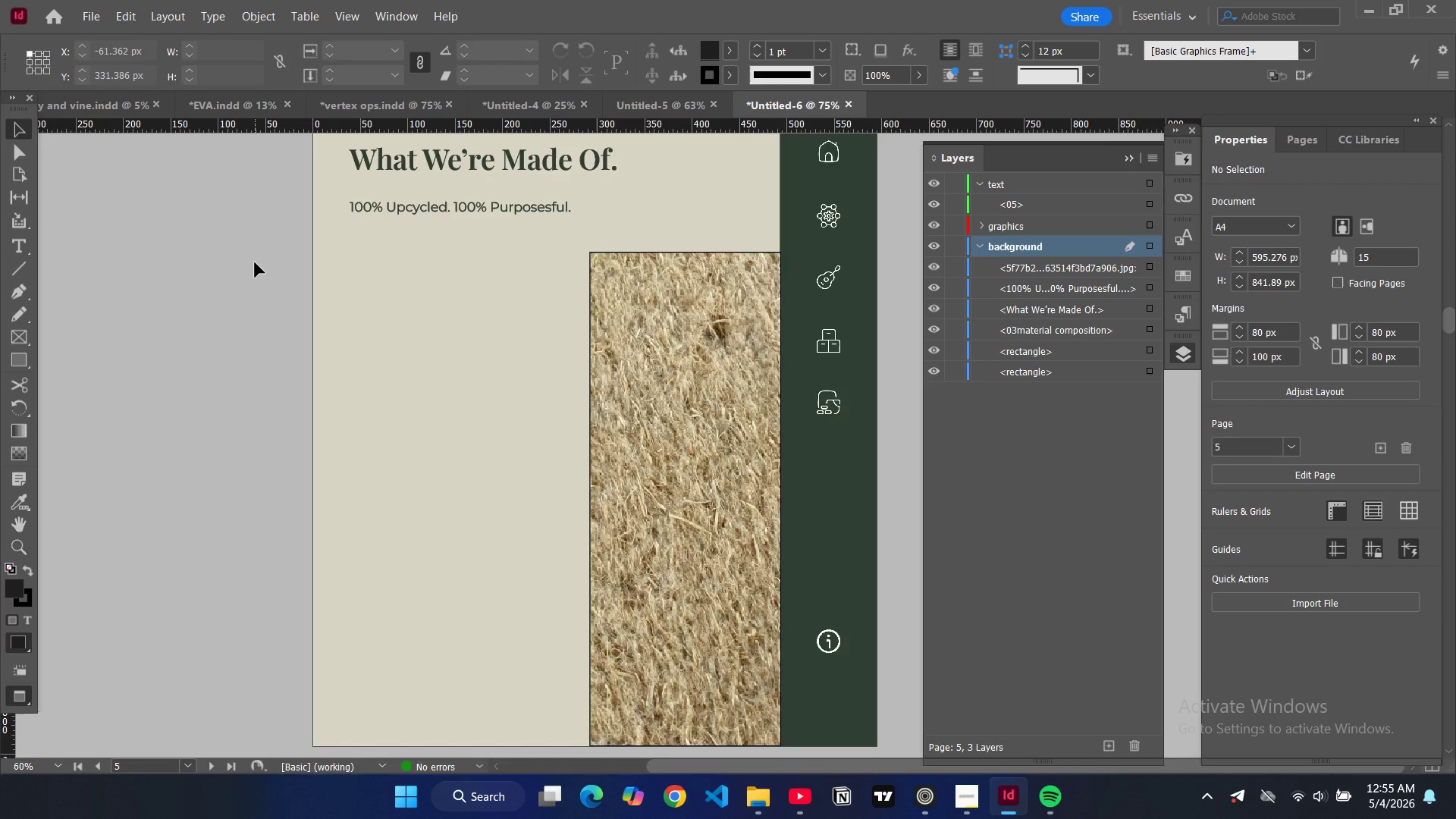 
key(W)
 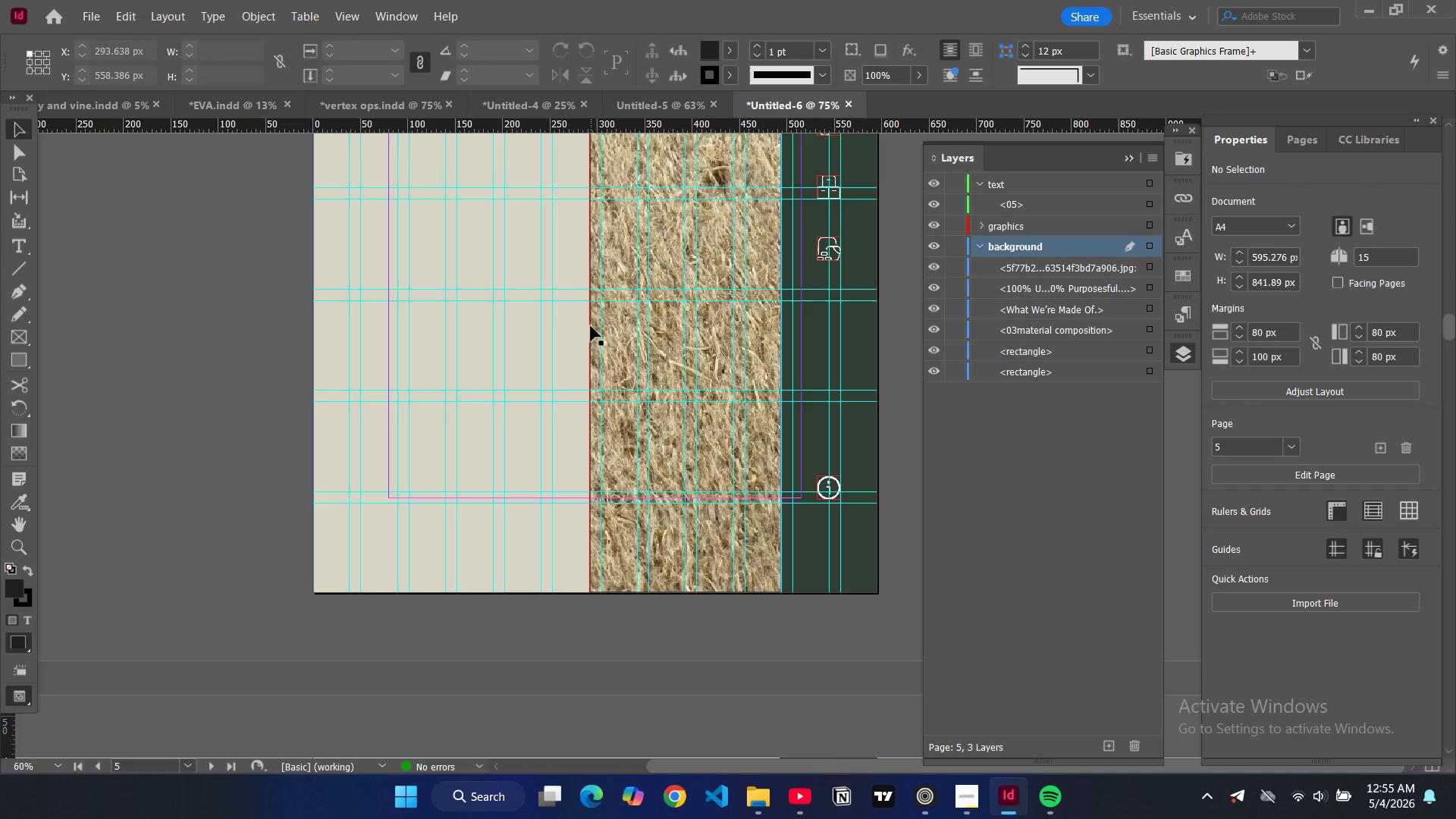 
scroll: coordinate [260, 262], scroll_direction: down, amount: 3.0
 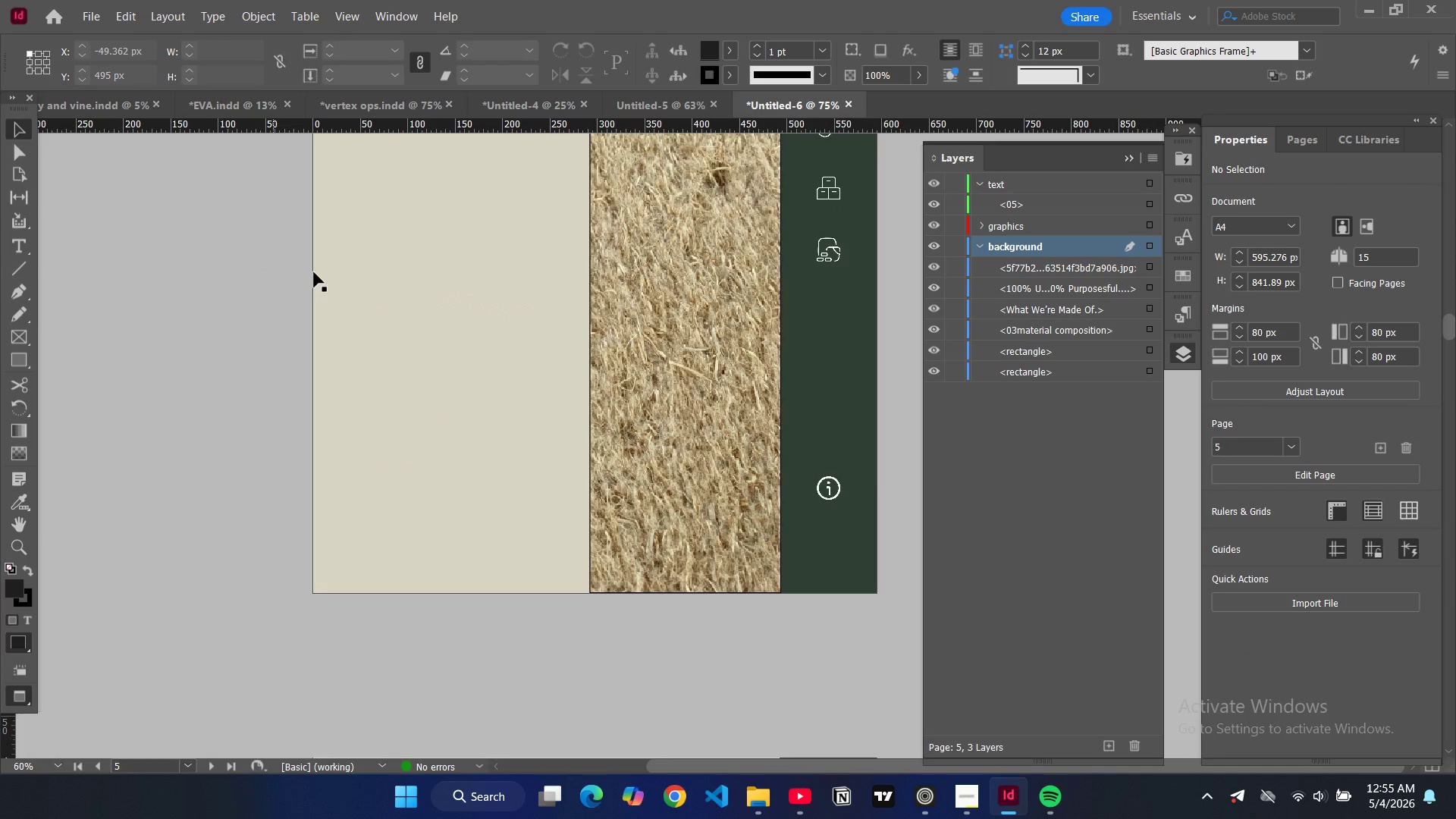 
left_click([591, 326])
 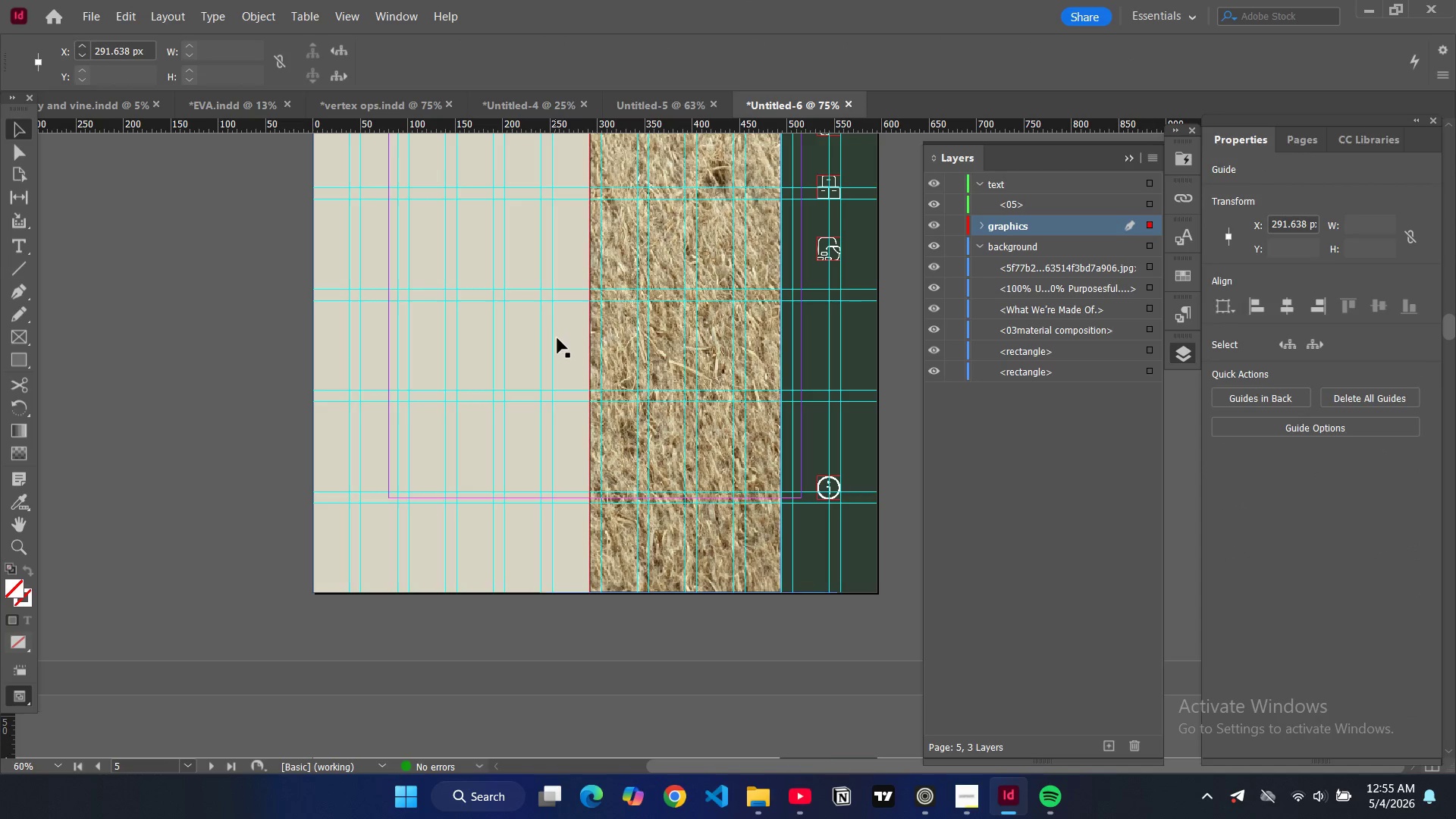 
left_click([593, 350])
 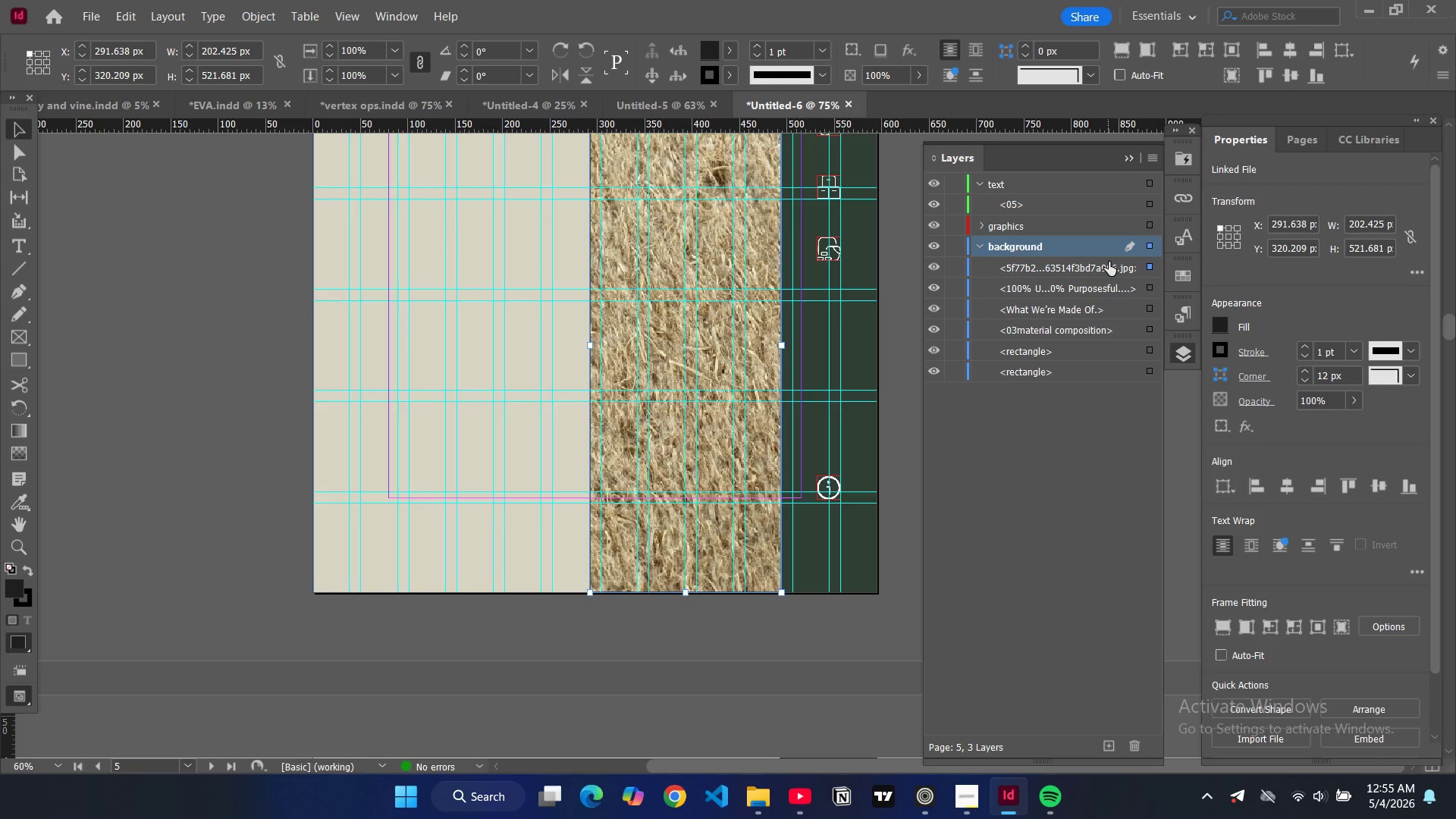 
left_click_drag(start_coordinate=[1094, 263], to_coordinate=[1091, 235])
 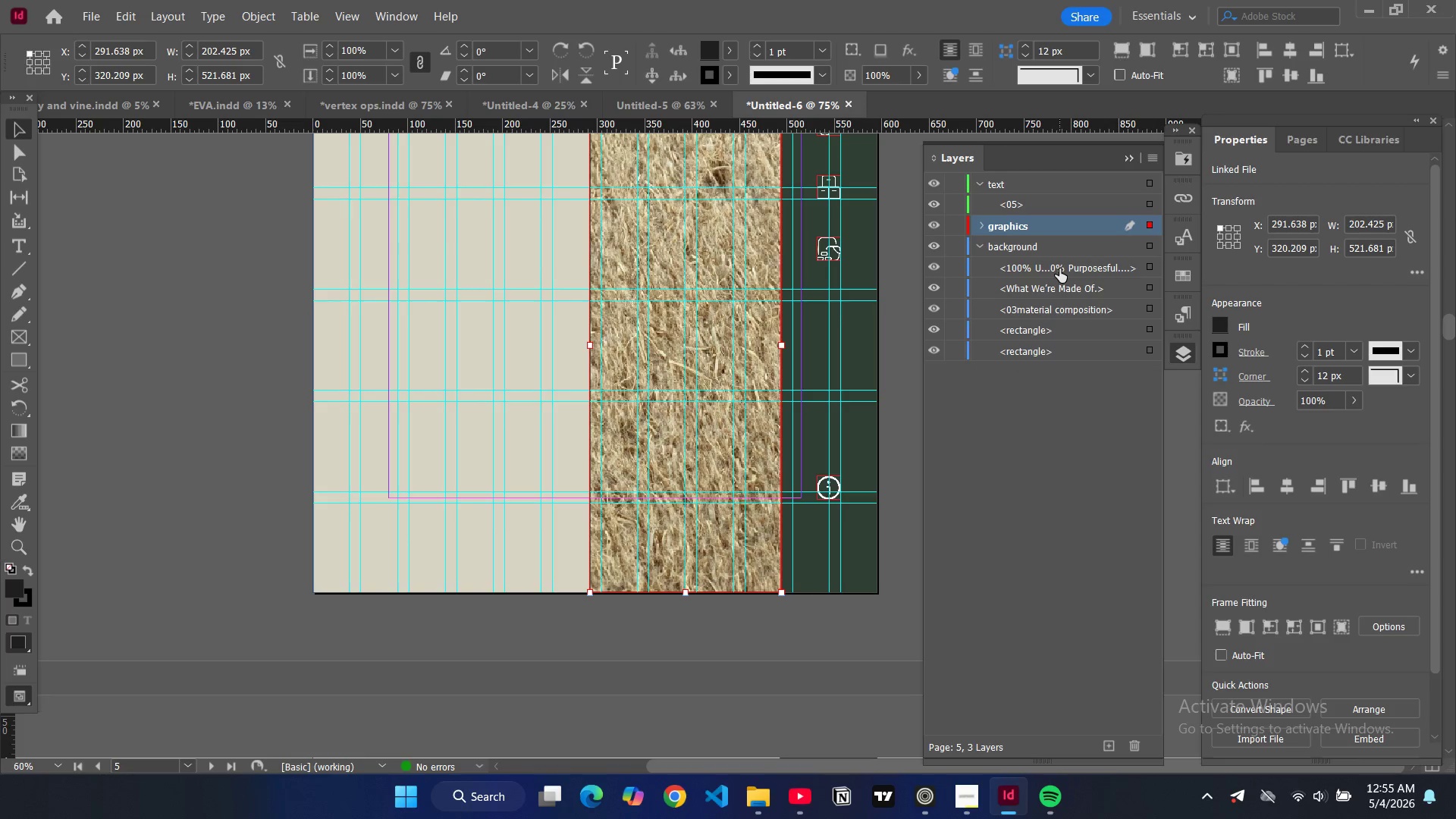 
left_click([1059, 268])
 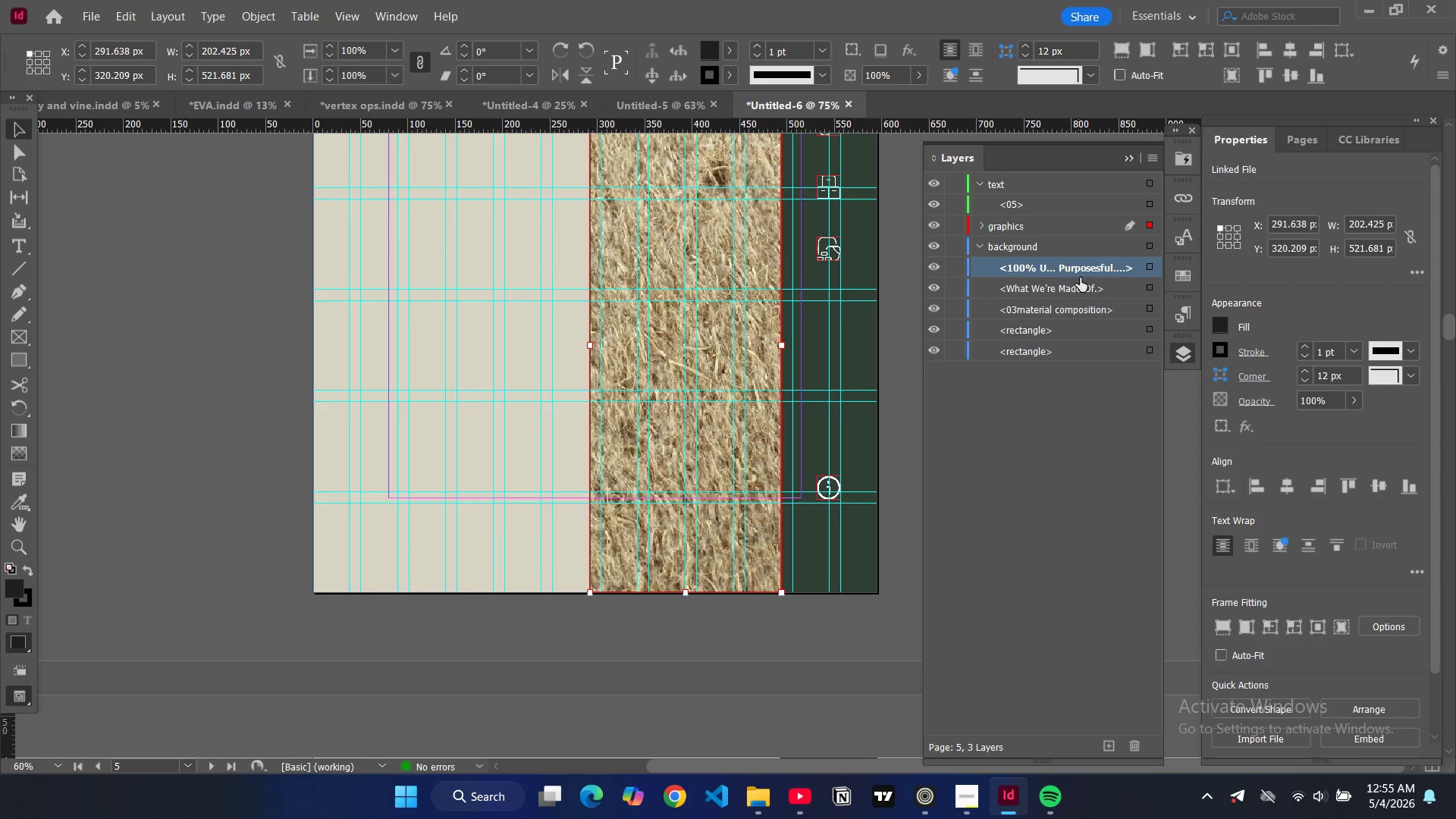 
scroll: coordinate [1086, 281], scroll_direction: up, amount: 2.0
 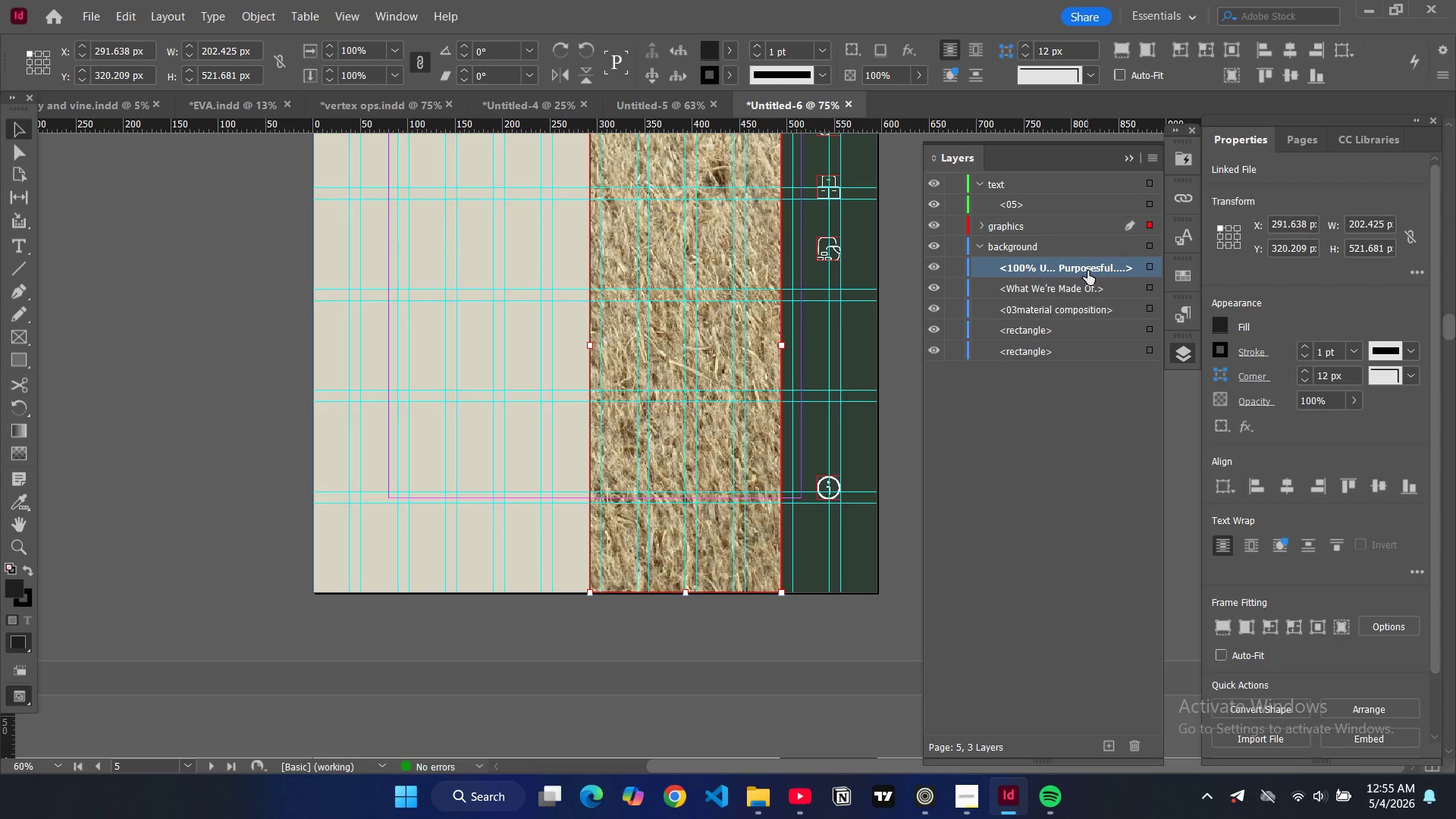 
left_click_drag(start_coordinate=[1087, 268], to_coordinate=[1063, 217])
 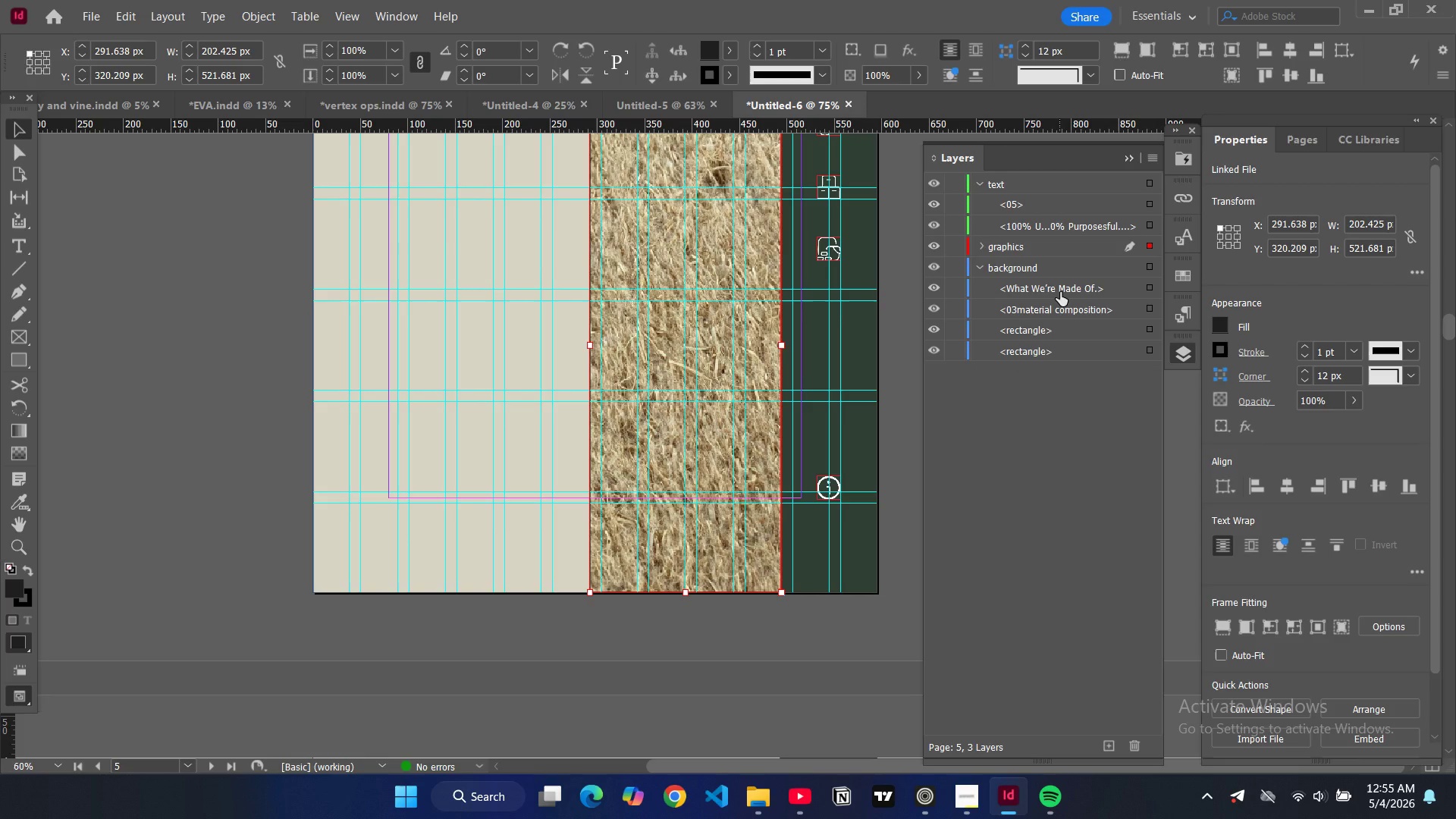 
left_click_drag(start_coordinate=[1060, 292], to_coordinate=[1065, 234])
 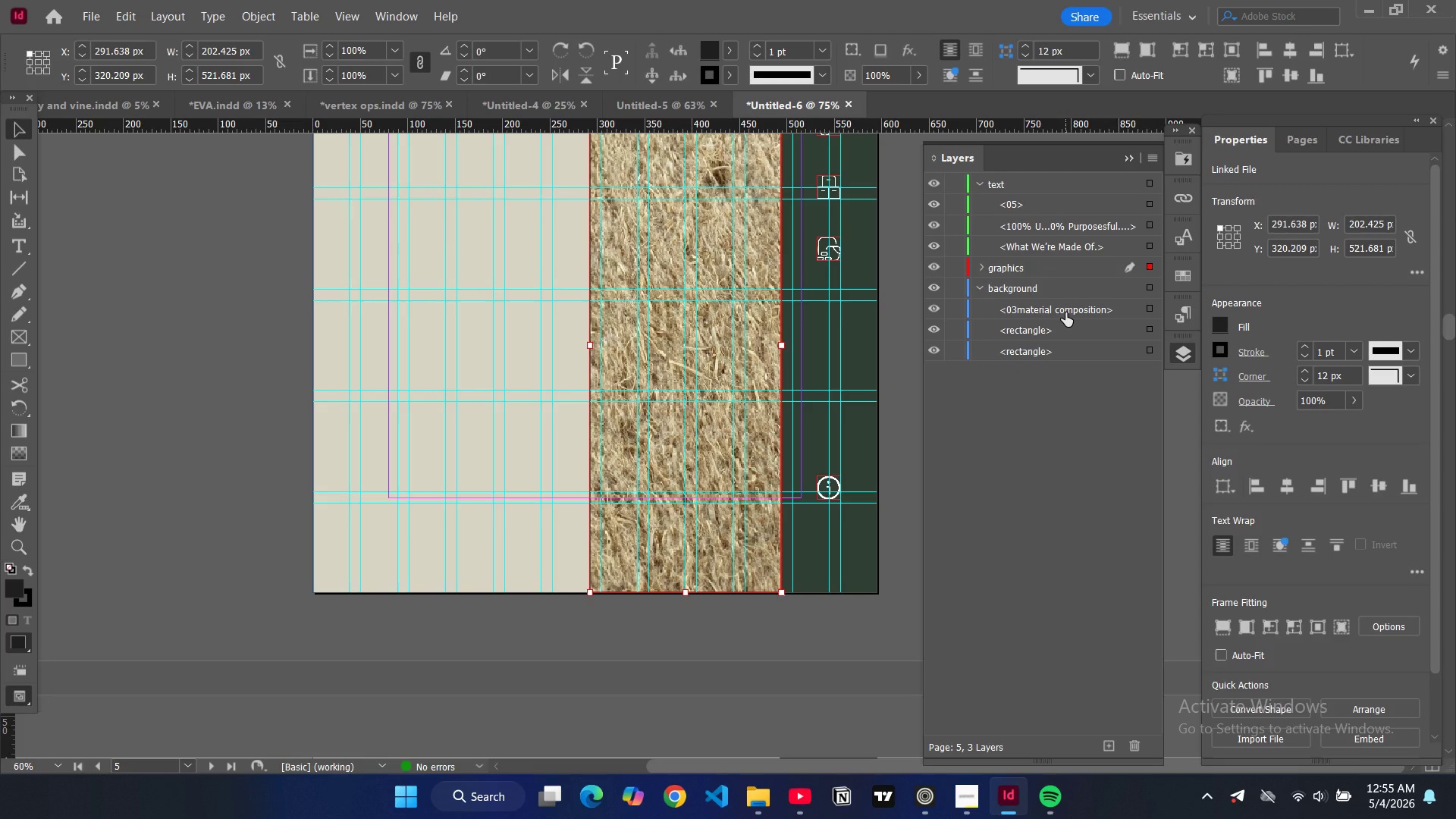 
left_click_drag(start_coordinate=[1065, 312], to_coordinate=[1072, 238])
 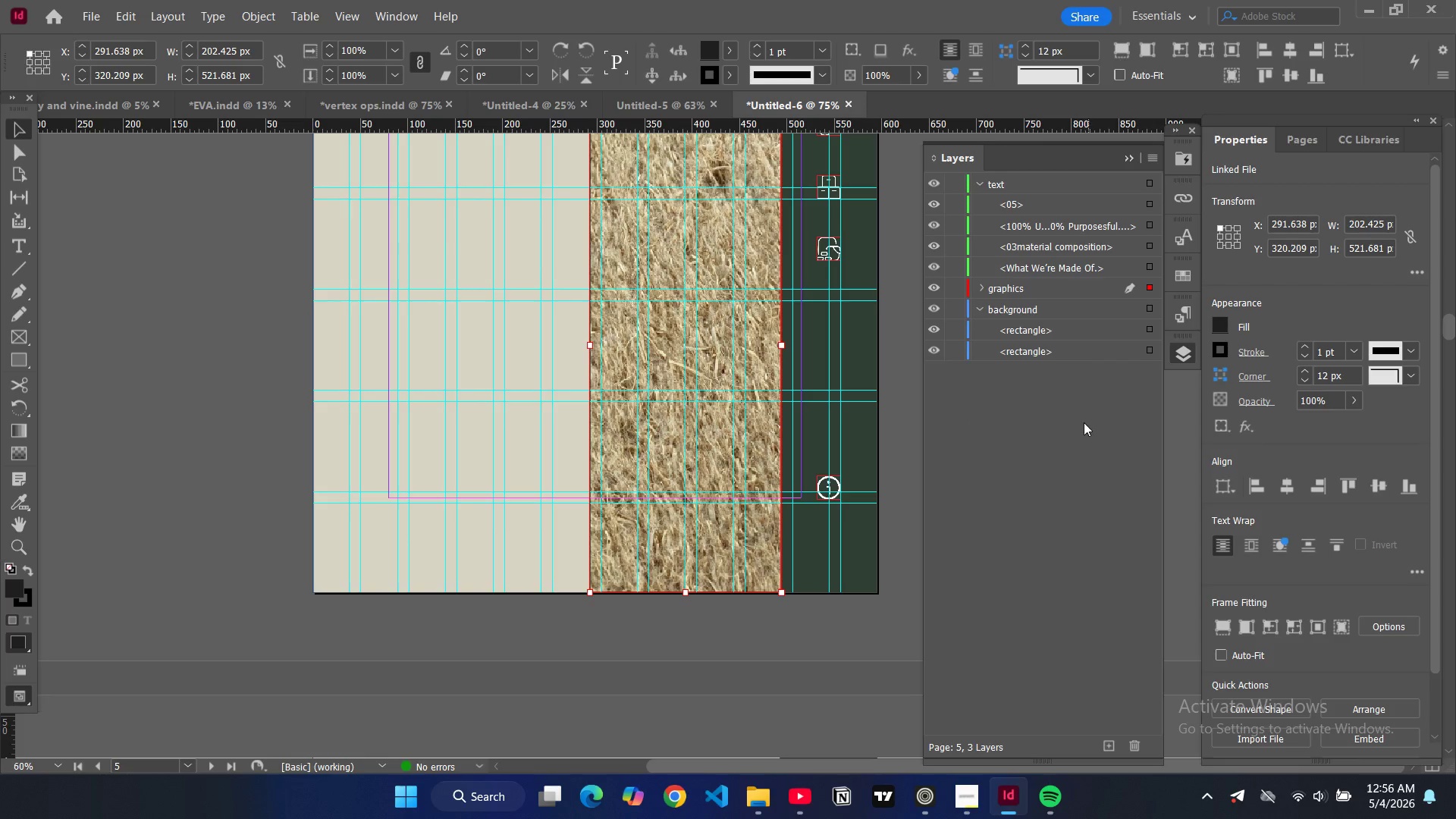 
left_click([1069, 431])
 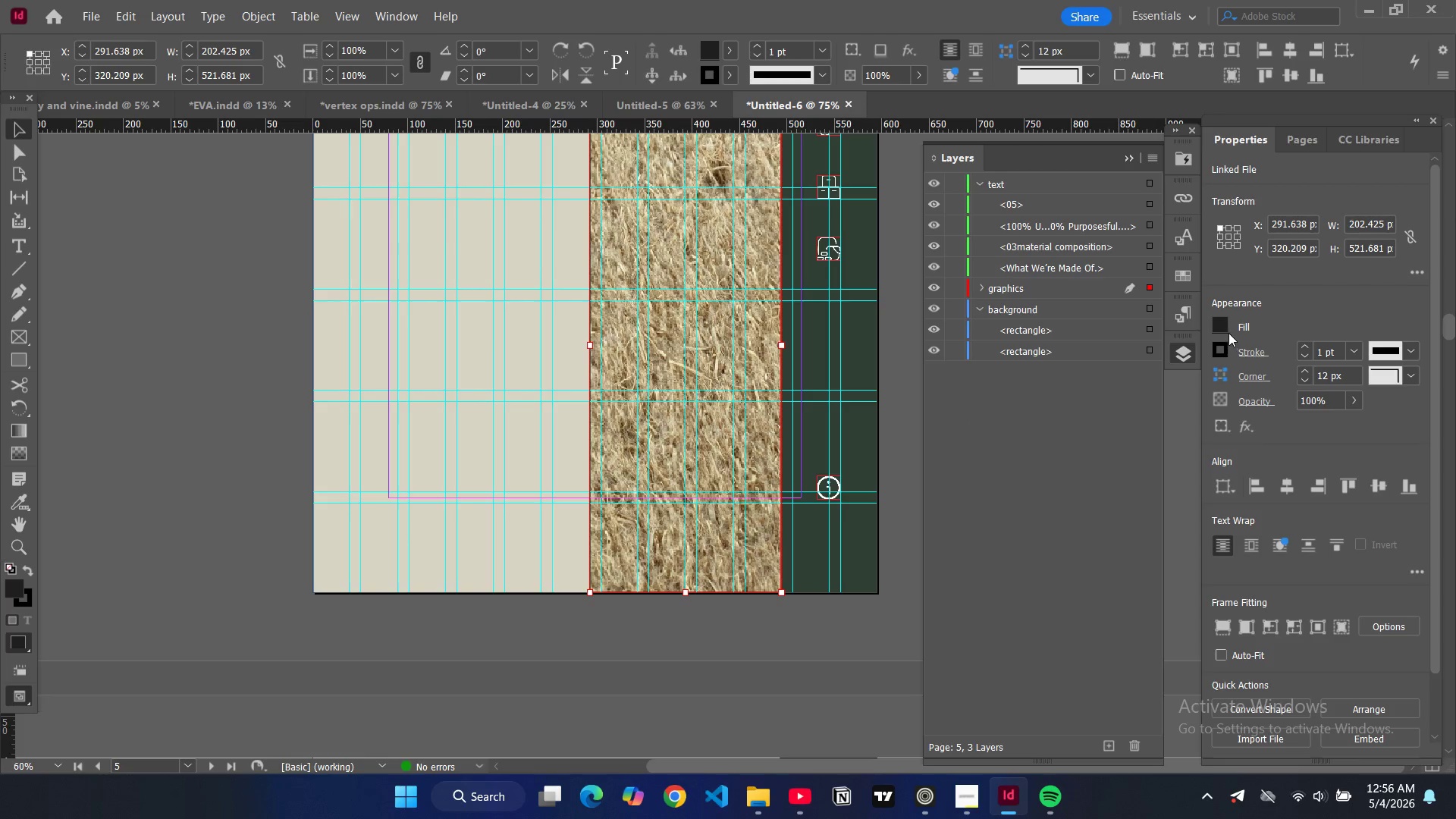 
double_click([1222, 328])
 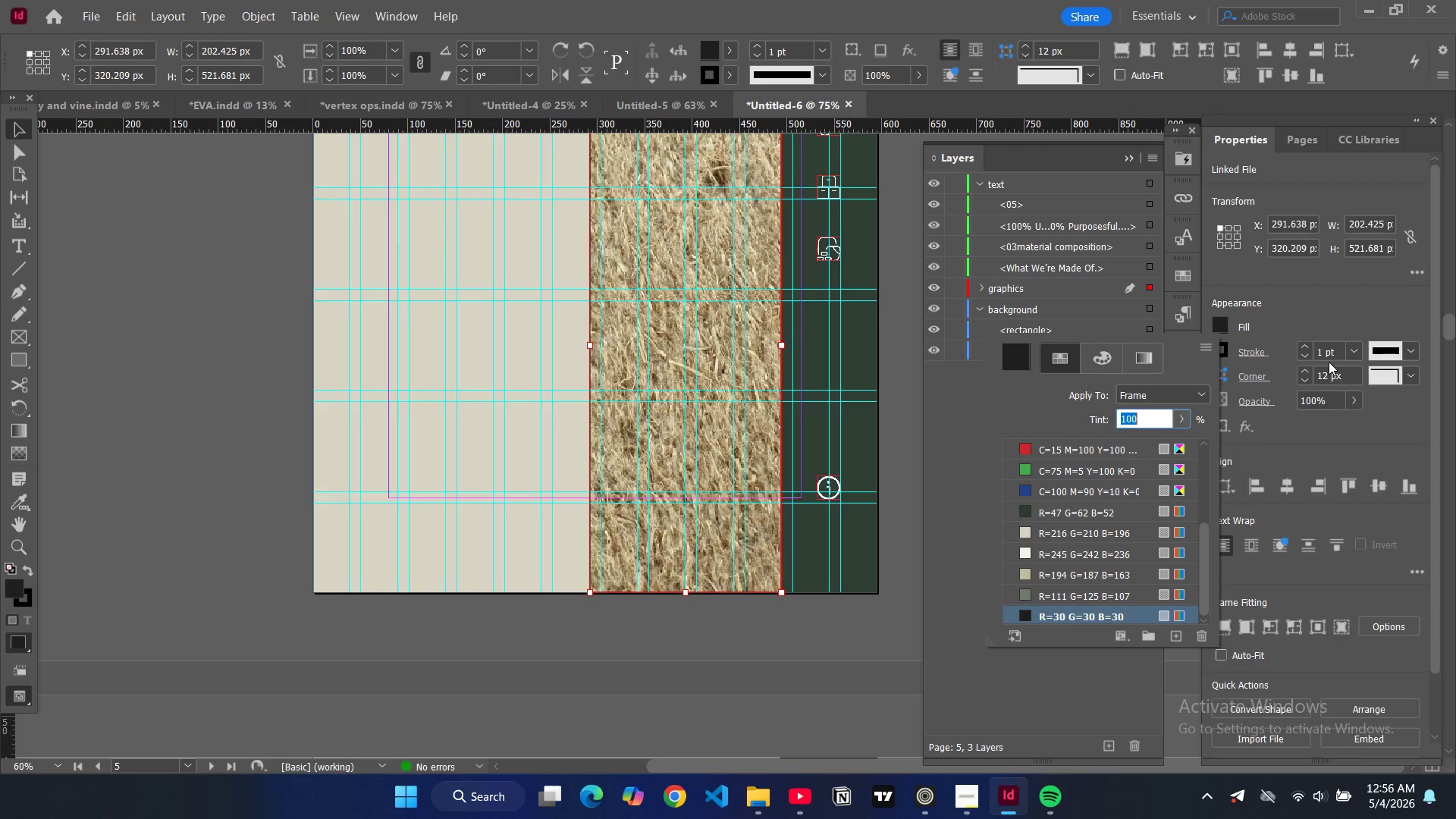 
left_click([1304, 356])
 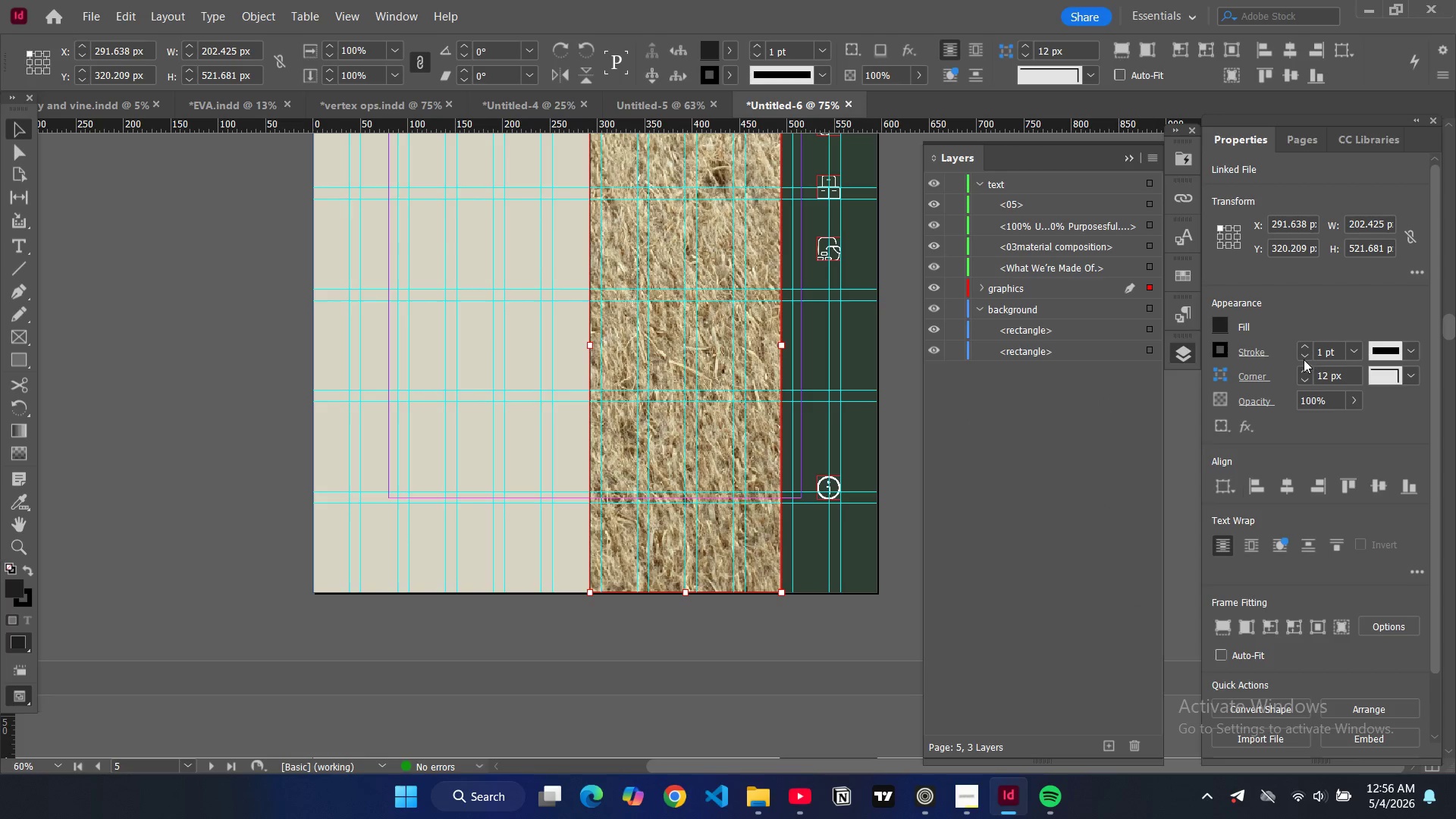 
left_click([1303, 357])
 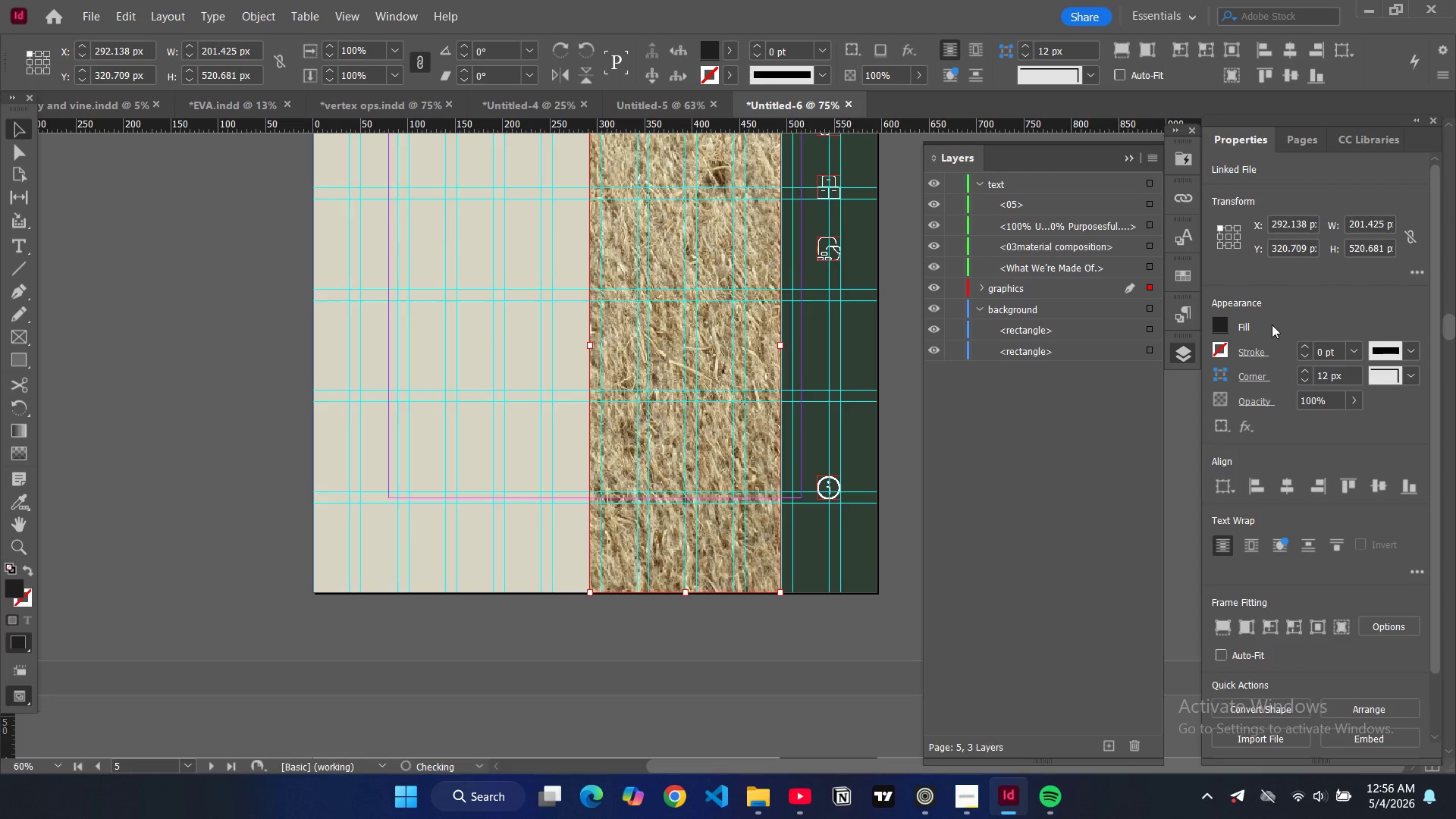 
left_click([1272, 325])
 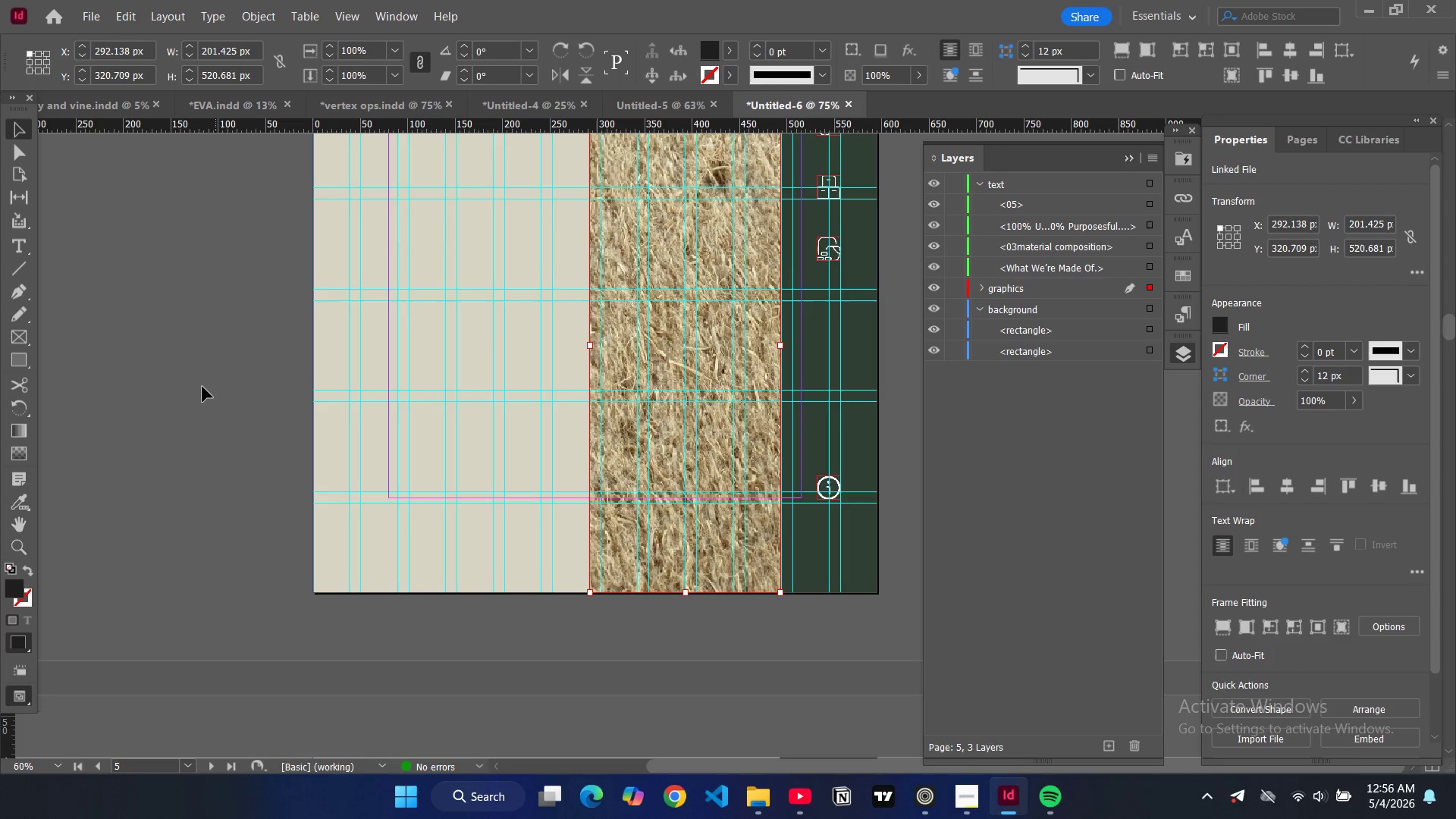 
left_click([202, 386])
 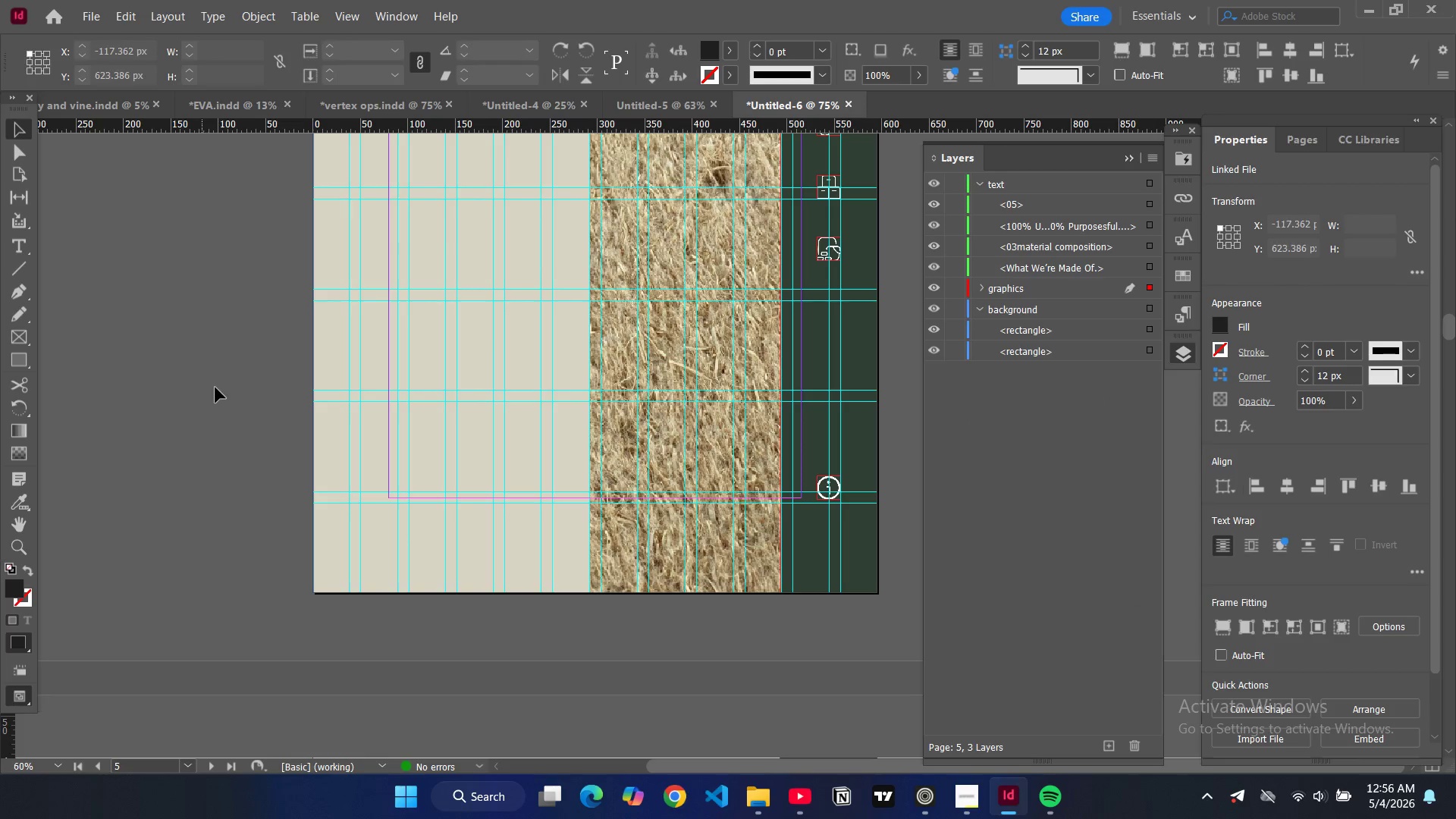 
key(W)
 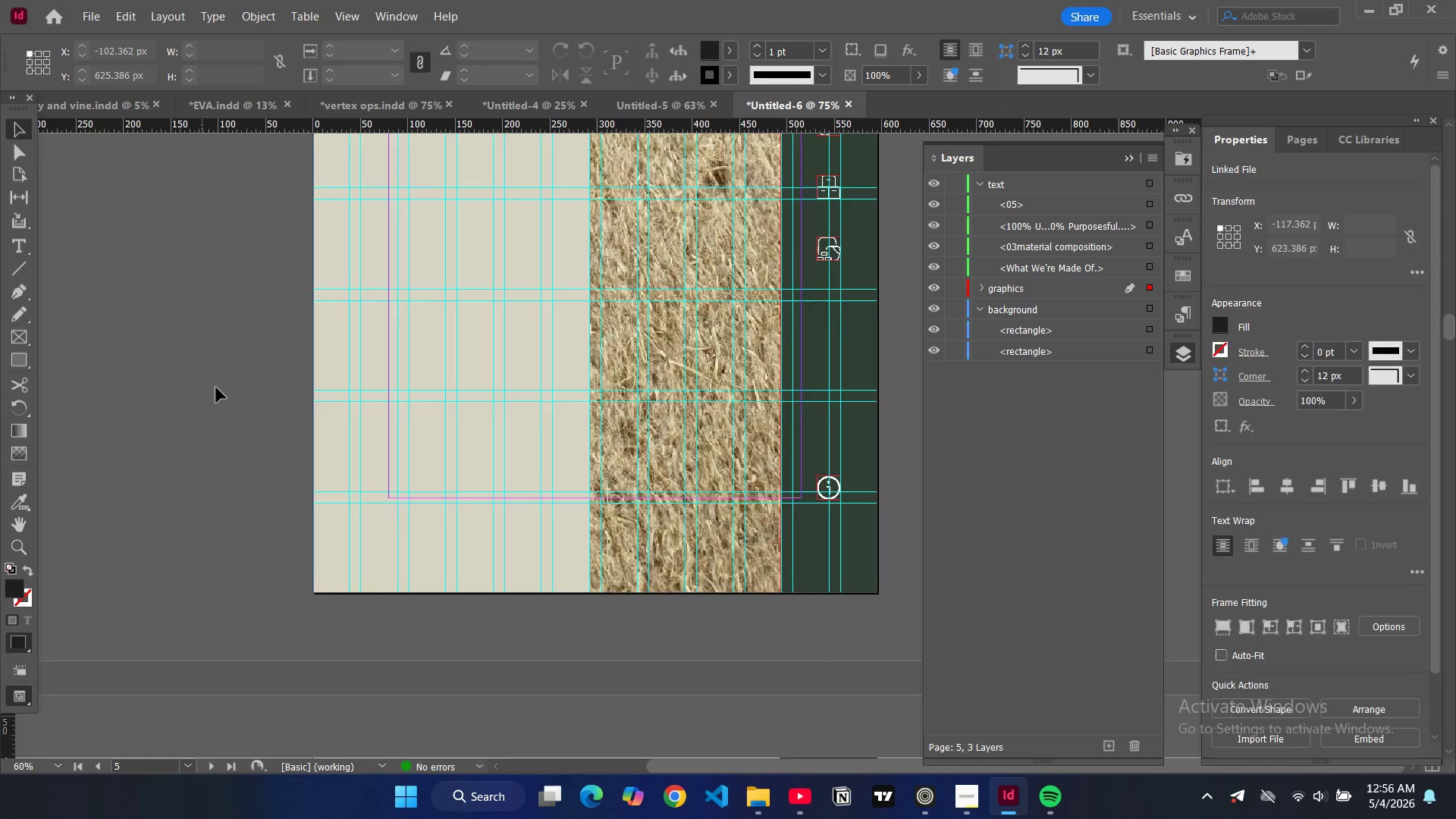 
scroll: coordinate [218, 388], scroll_direction: up, amount: 6.0
 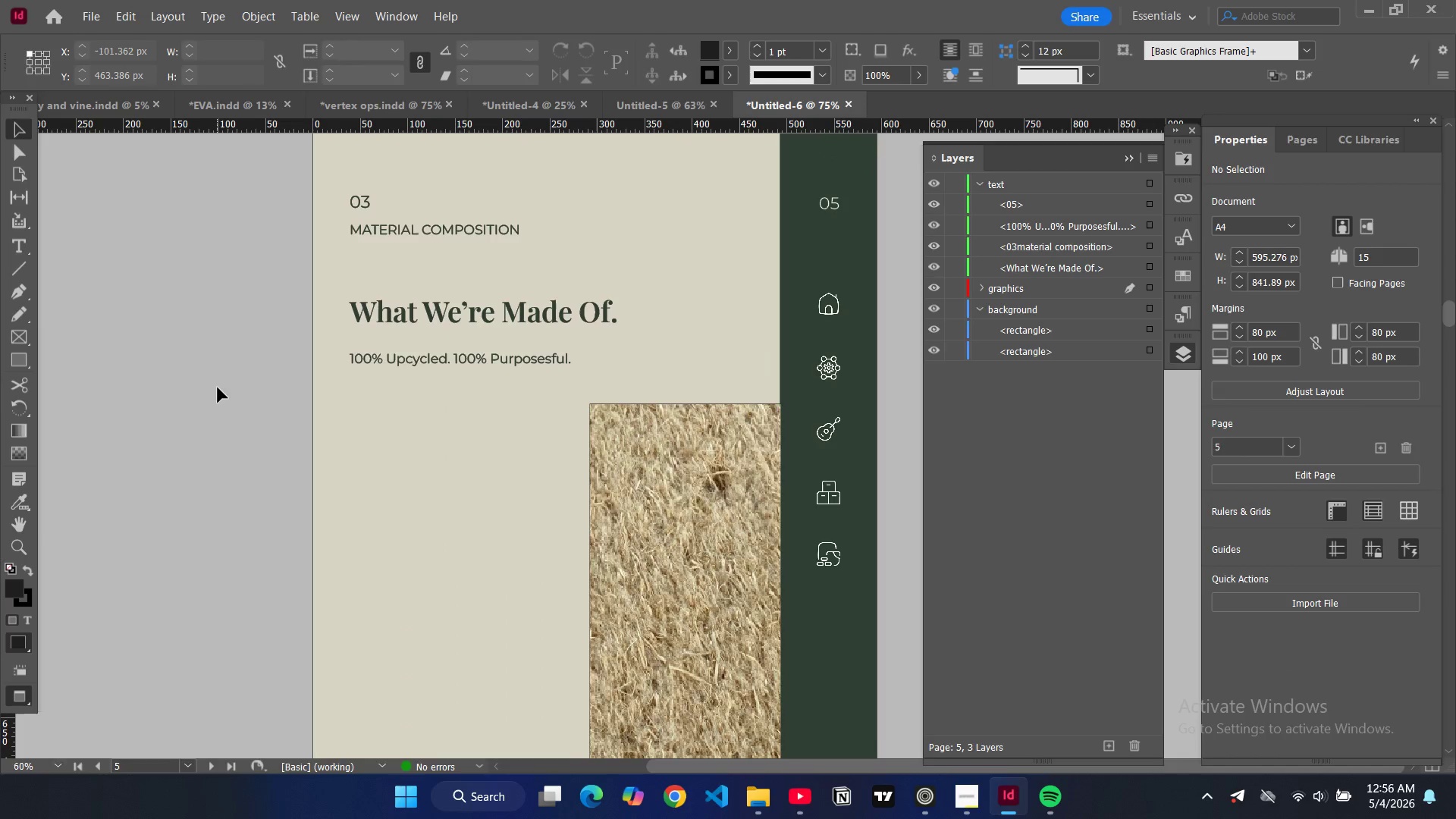 
key(W)
 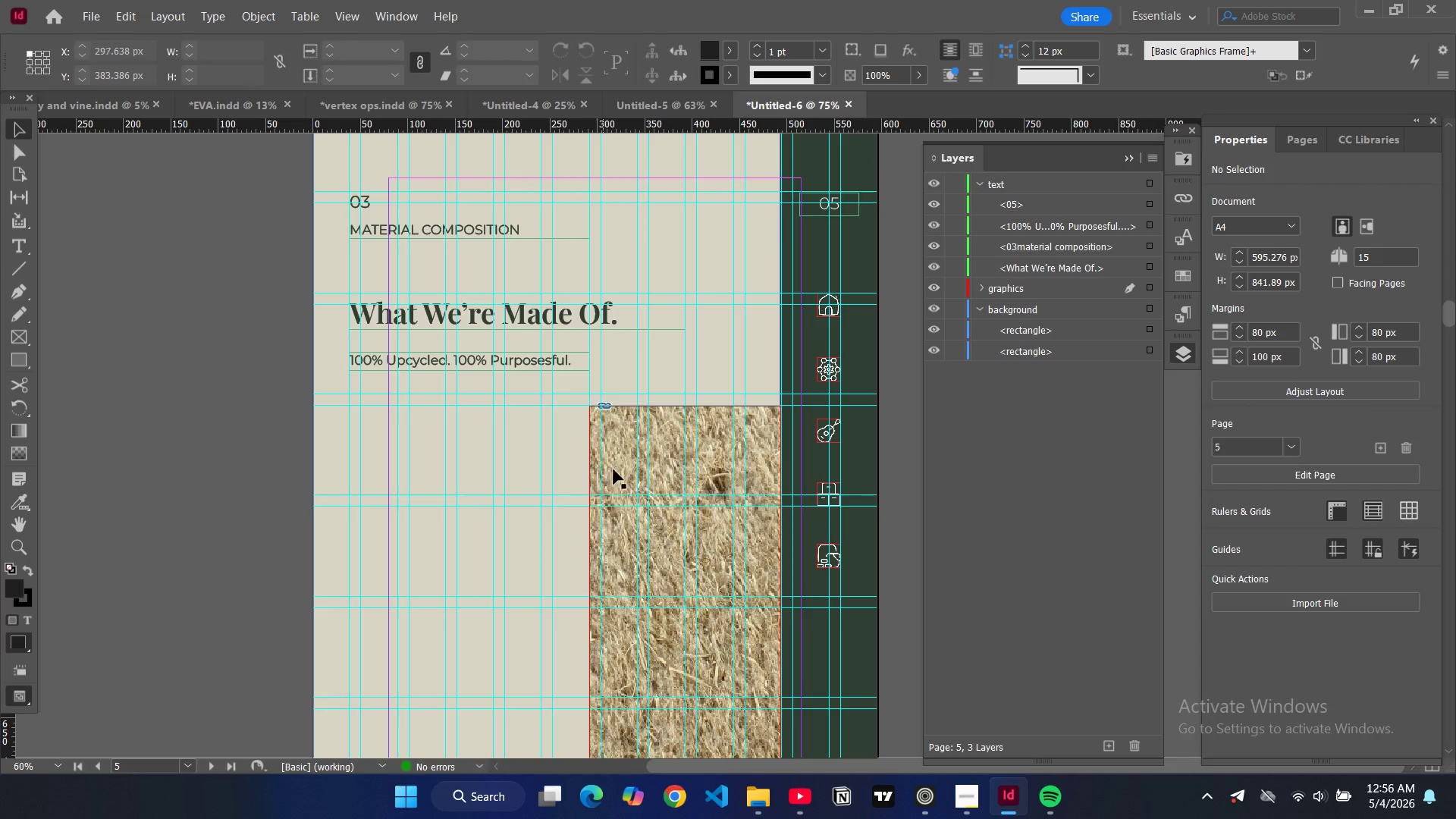 
left_click([620, 466])
 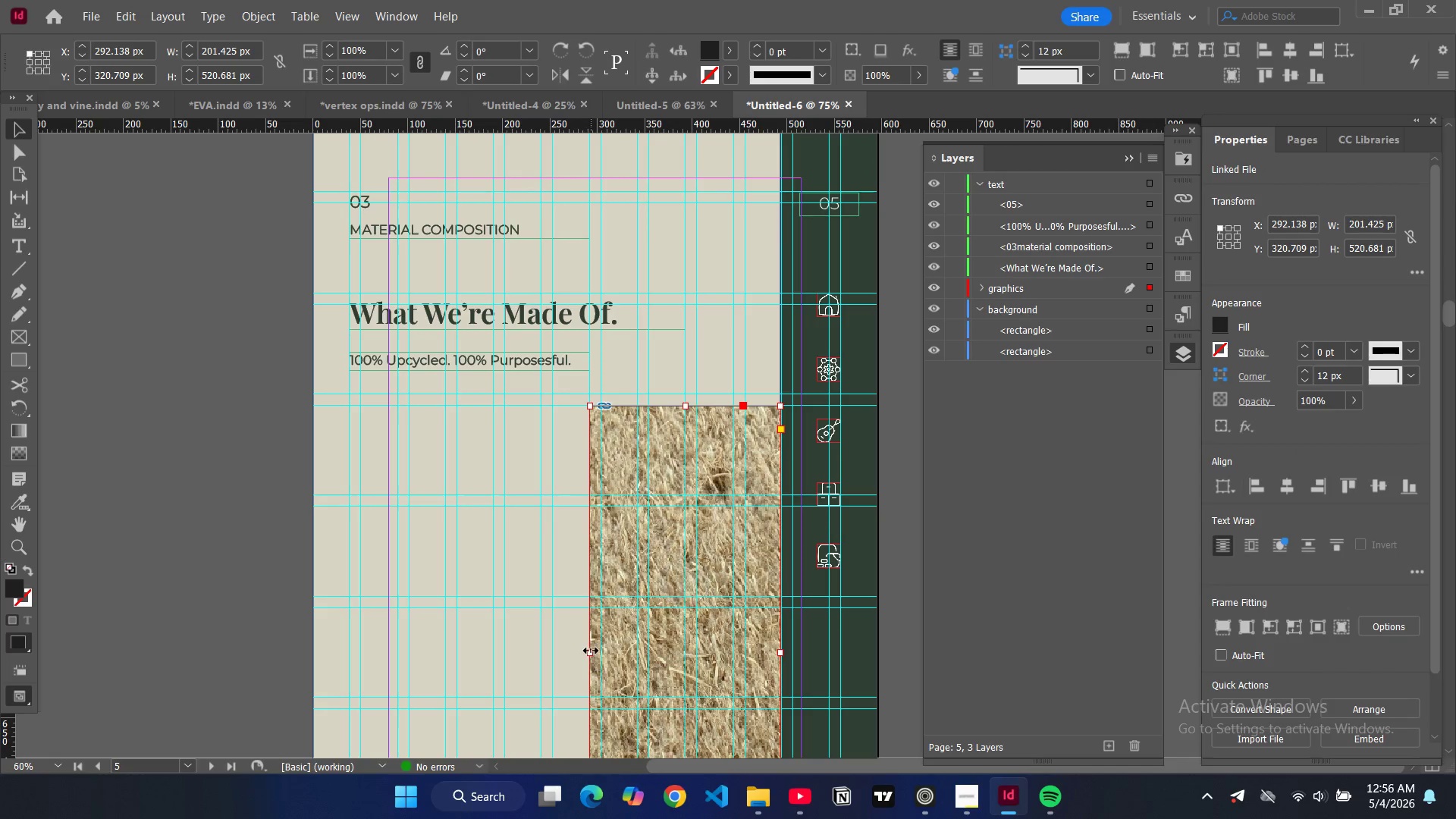 
left_click_drag(start_coordinate=[591, 651], to_coordinate=[553, 648])
 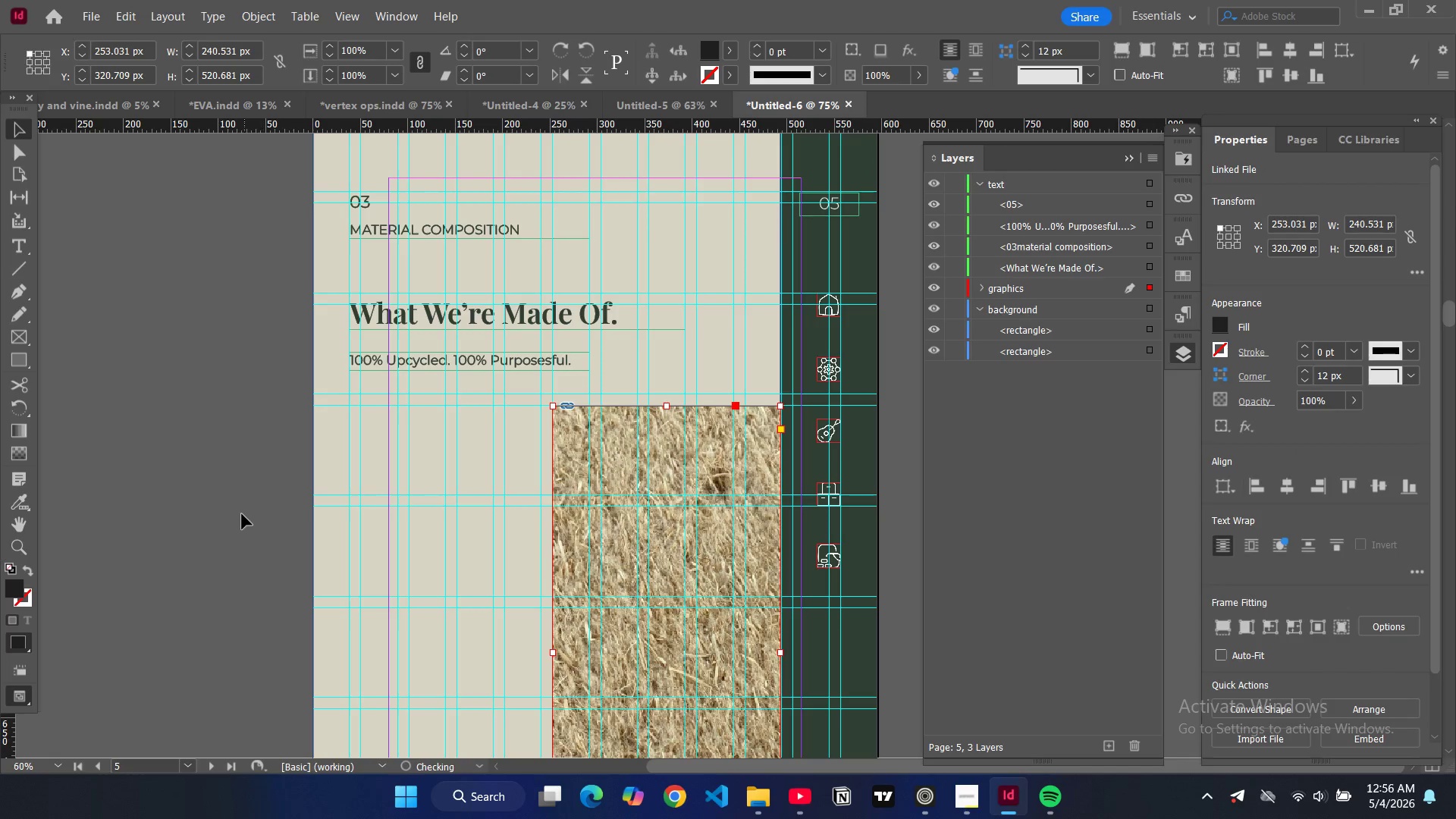 
left_click([242, 514])
 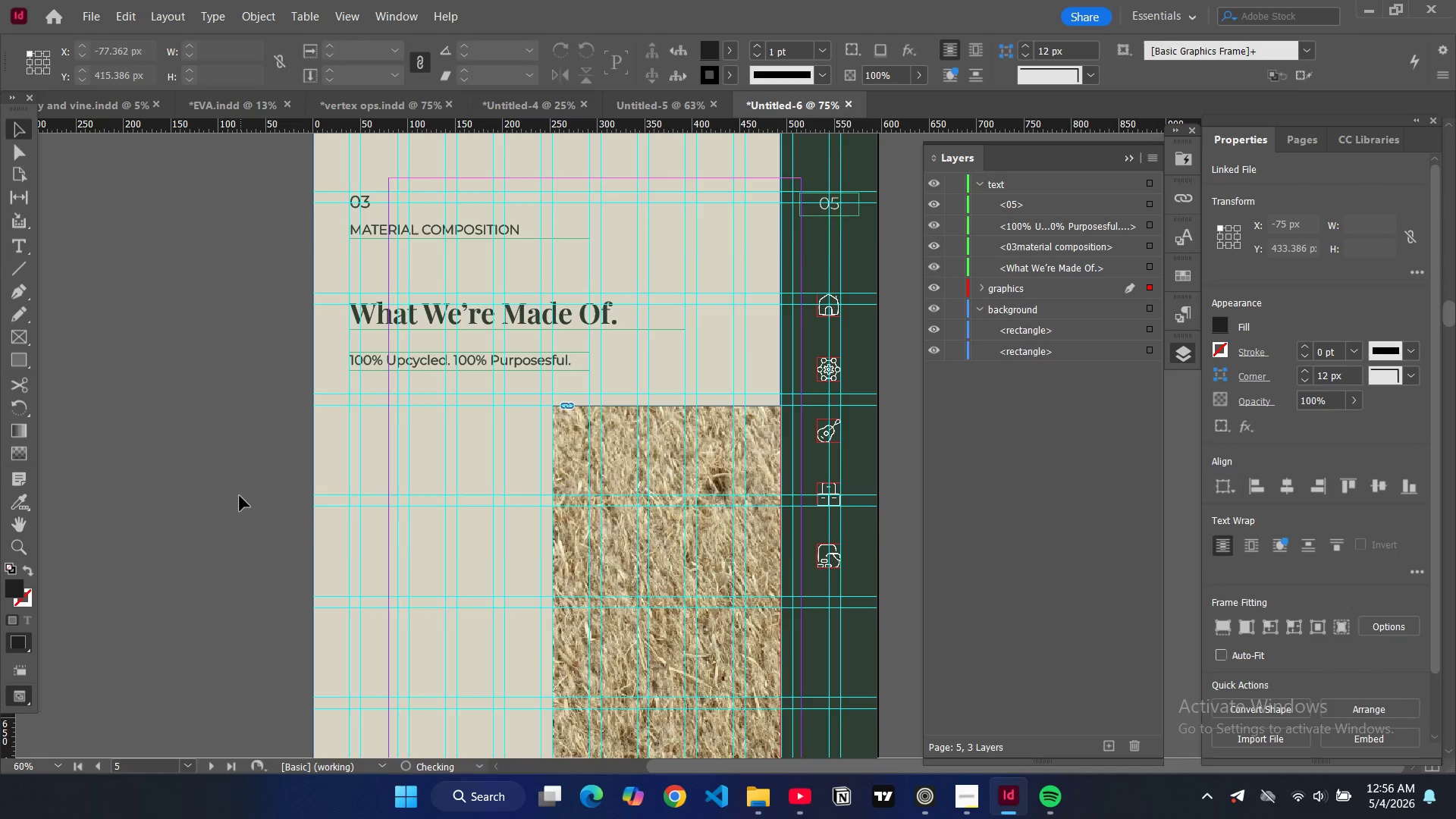 
scroll: coordinate [240, 496], scroll_direction: down, amount: 1.0
 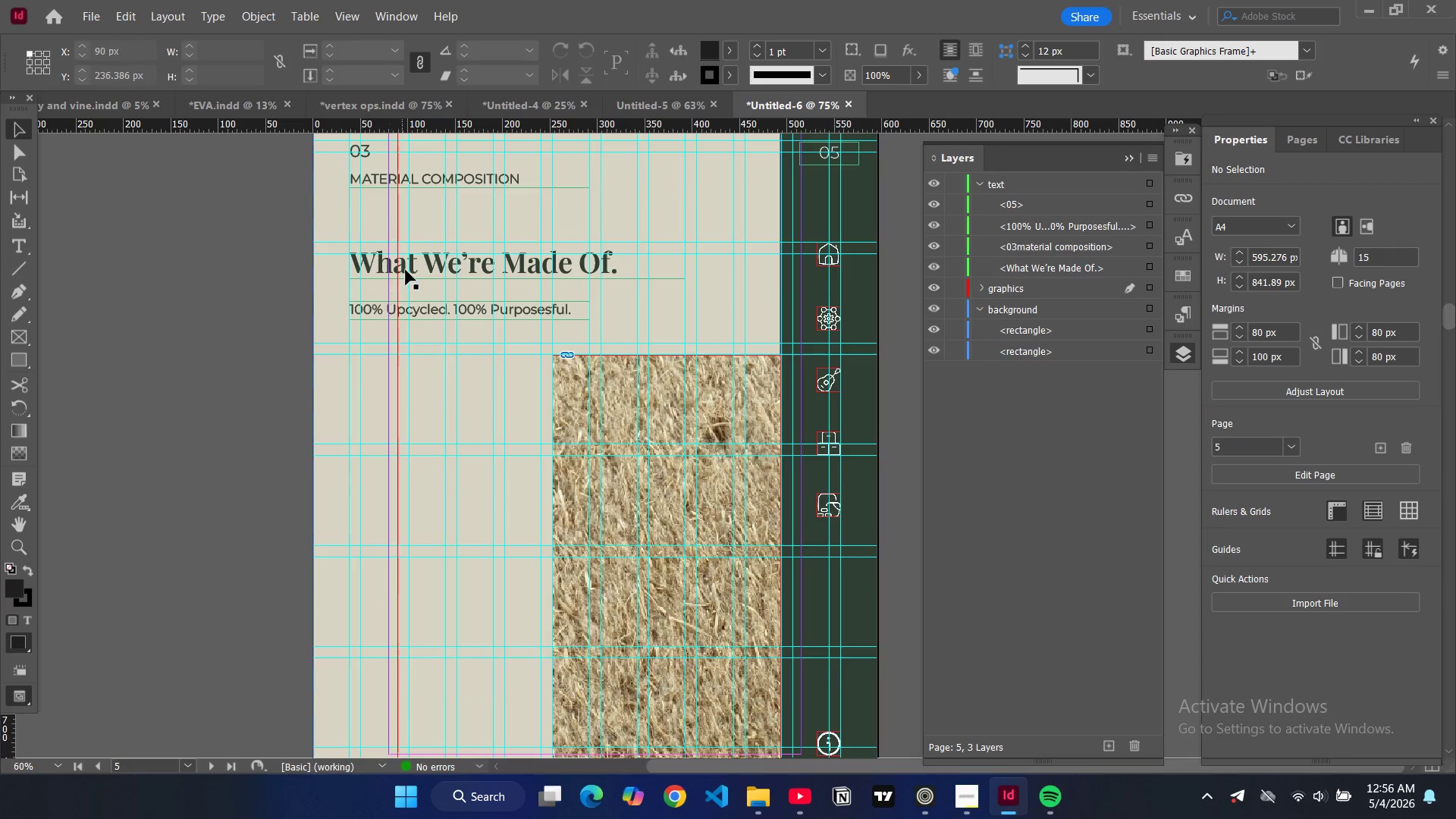 
left_click([422, 277])
 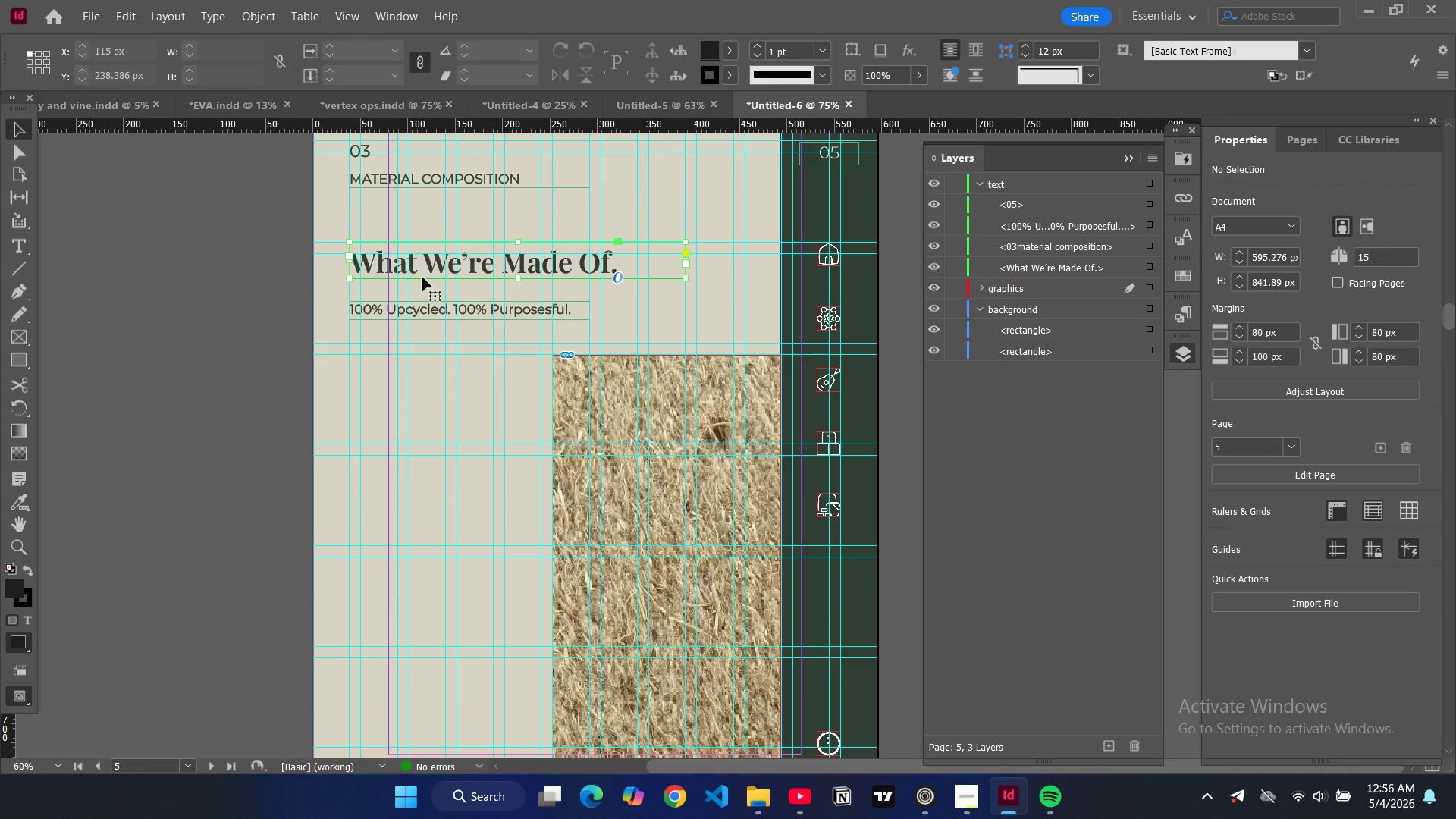 
key(Control+C)
 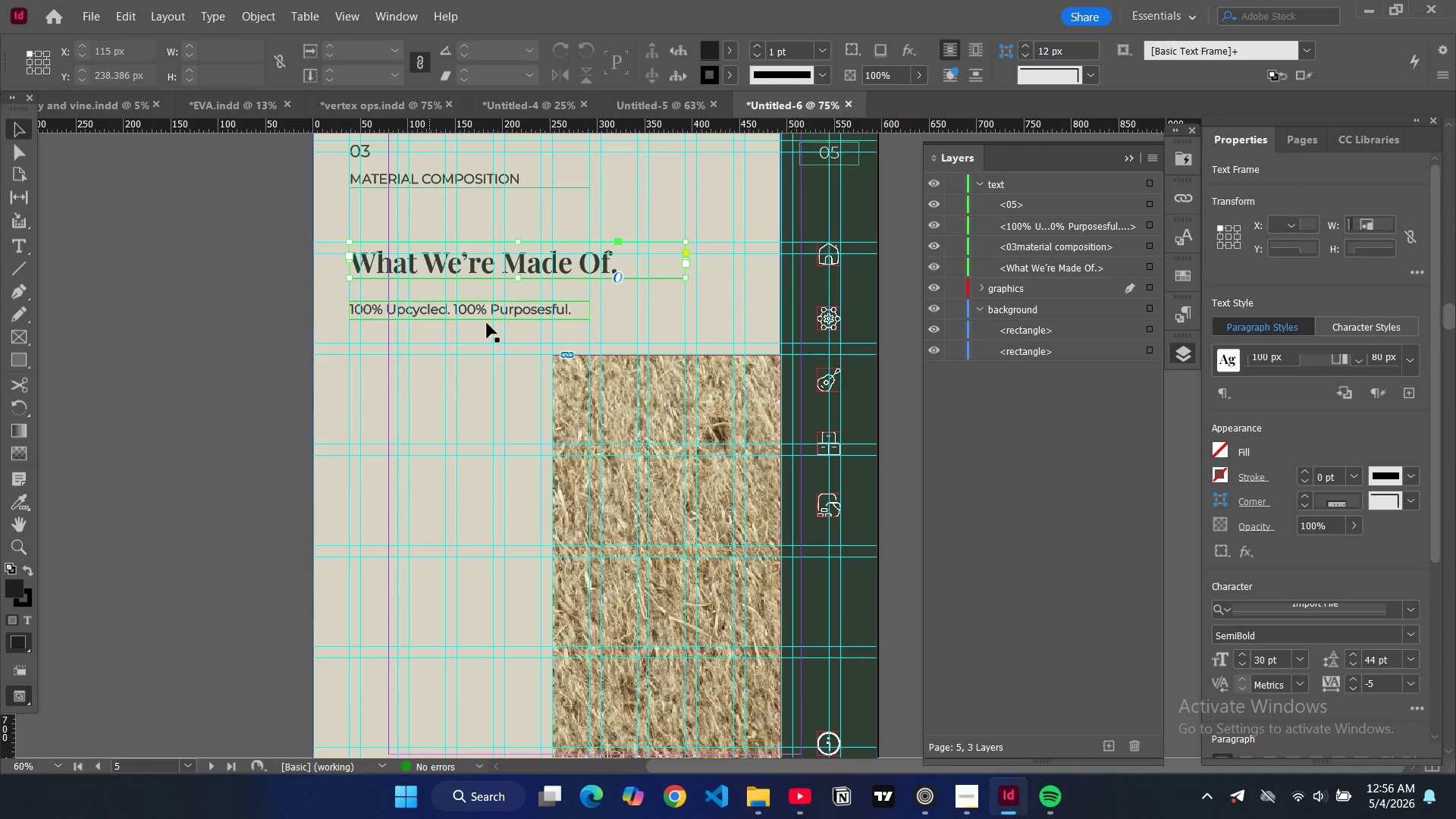 
key(Control+V)
 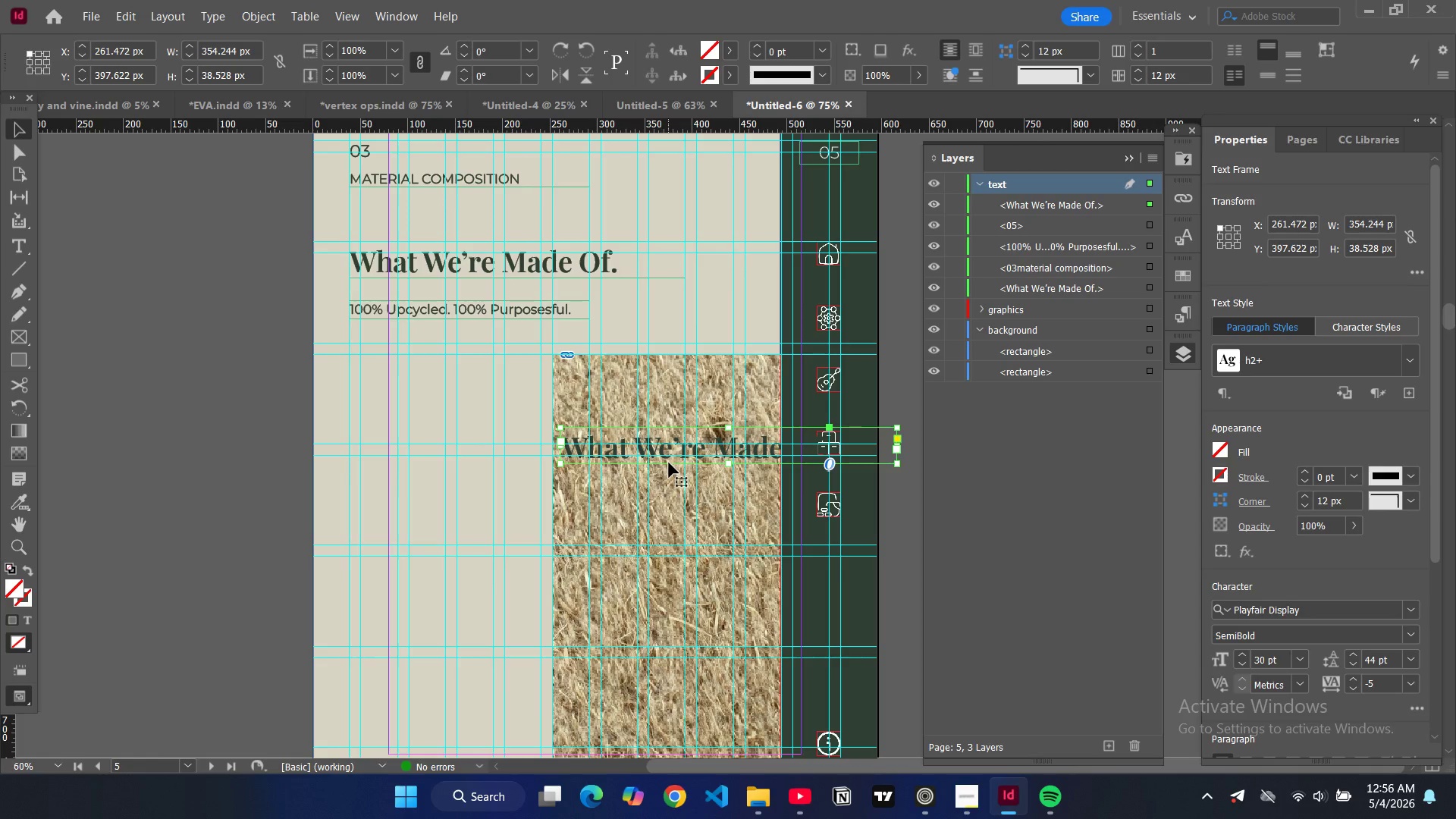 
left_click_drag(start_coordinate=[670, 466], to_coordinate=[462, 450])
 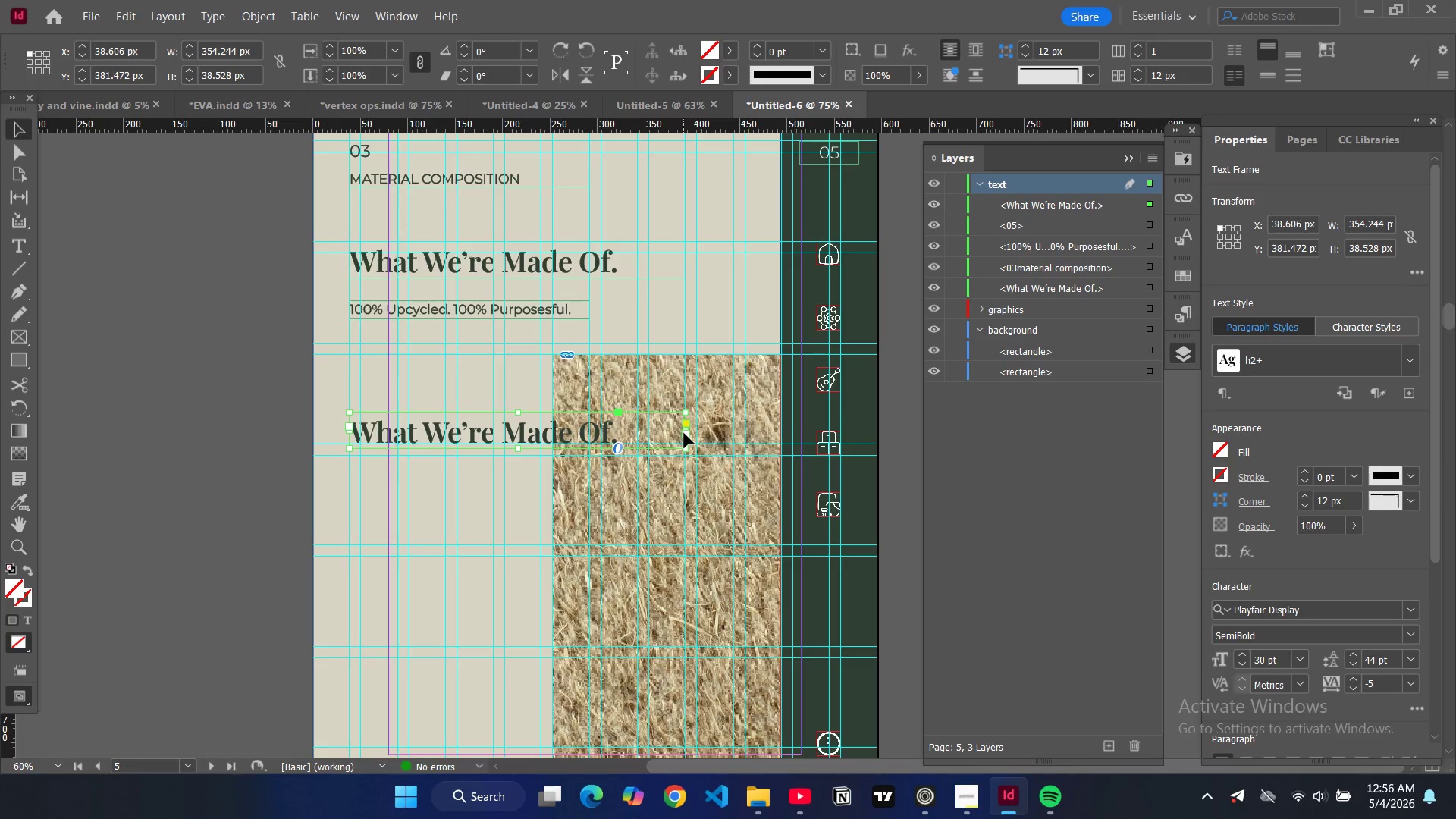 
left_click_drag(start_coordinate=[686, 434], to_coordinate=[507, 435])
 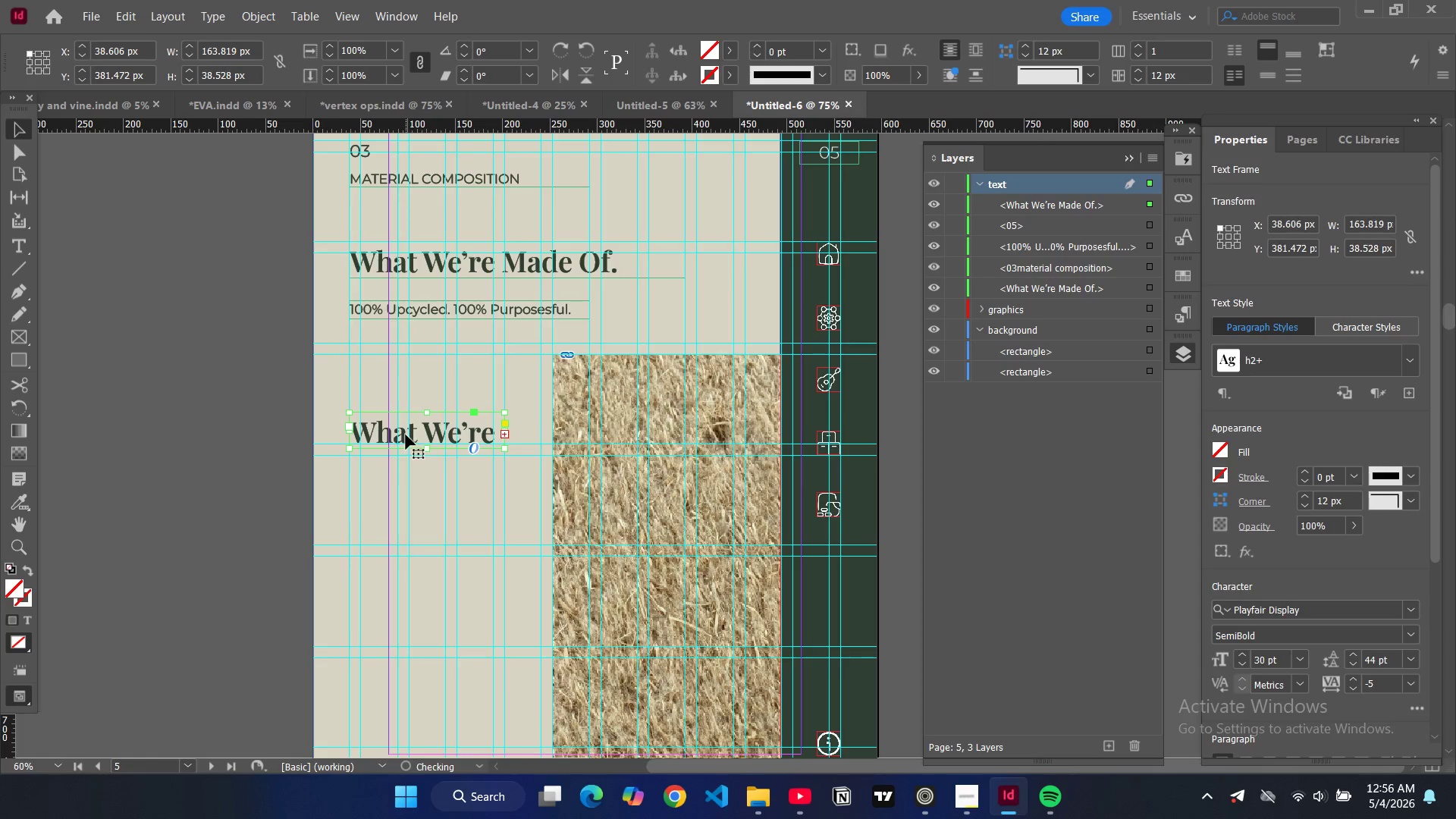 
double_click([406, 435])
 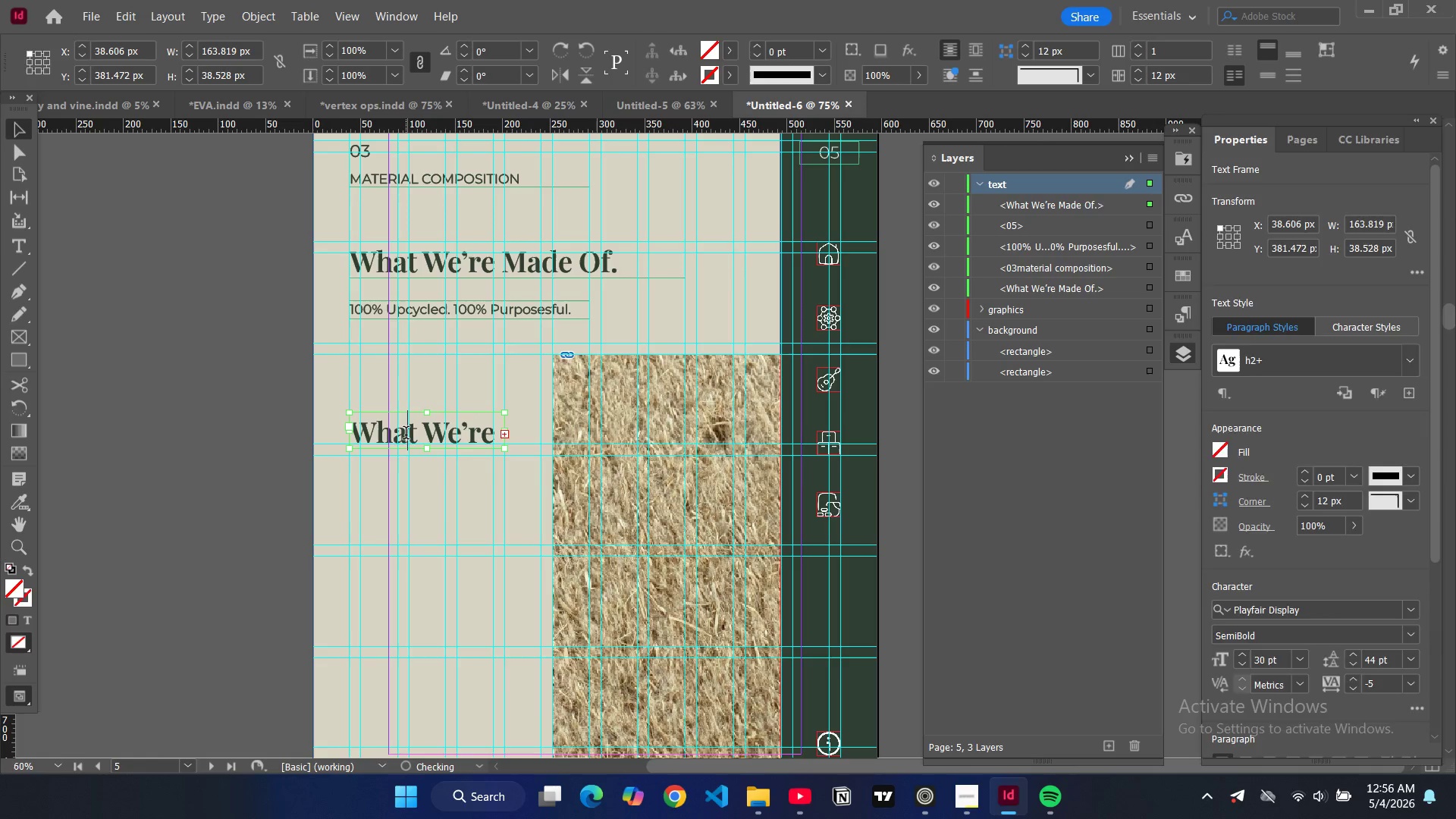 
key(Control+A)
 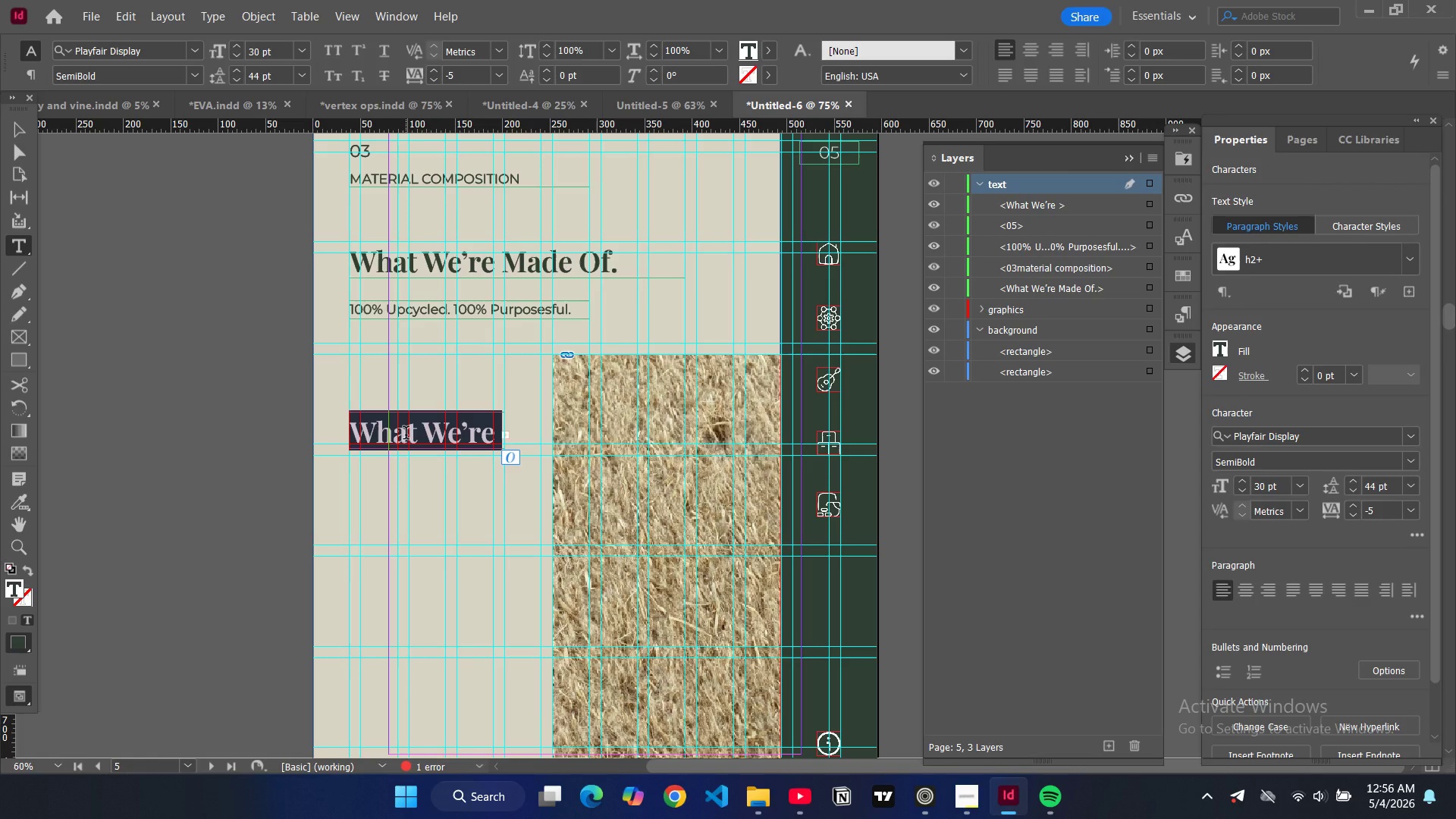 
type(70%)
 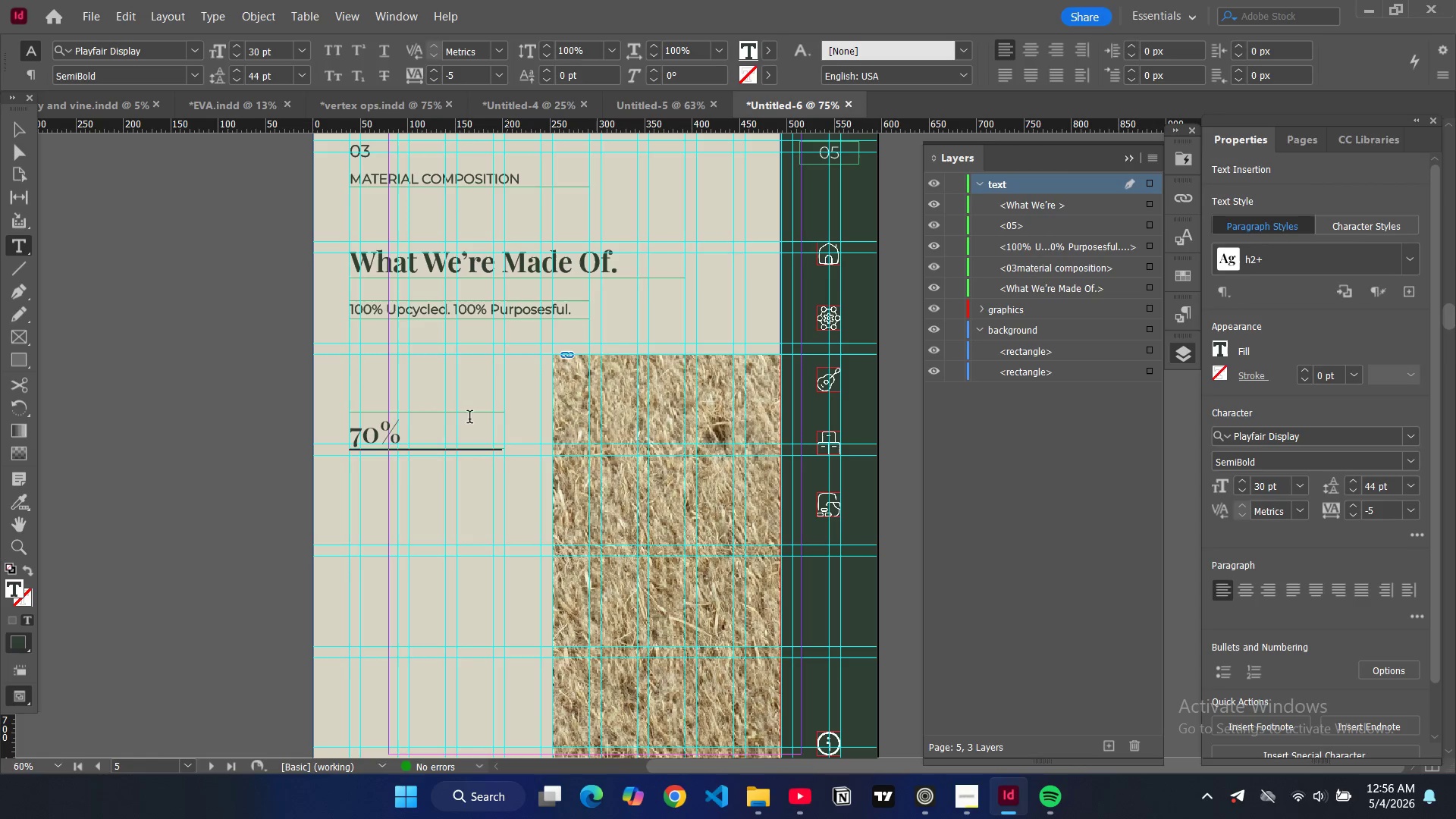 
left_click([26, 136])
 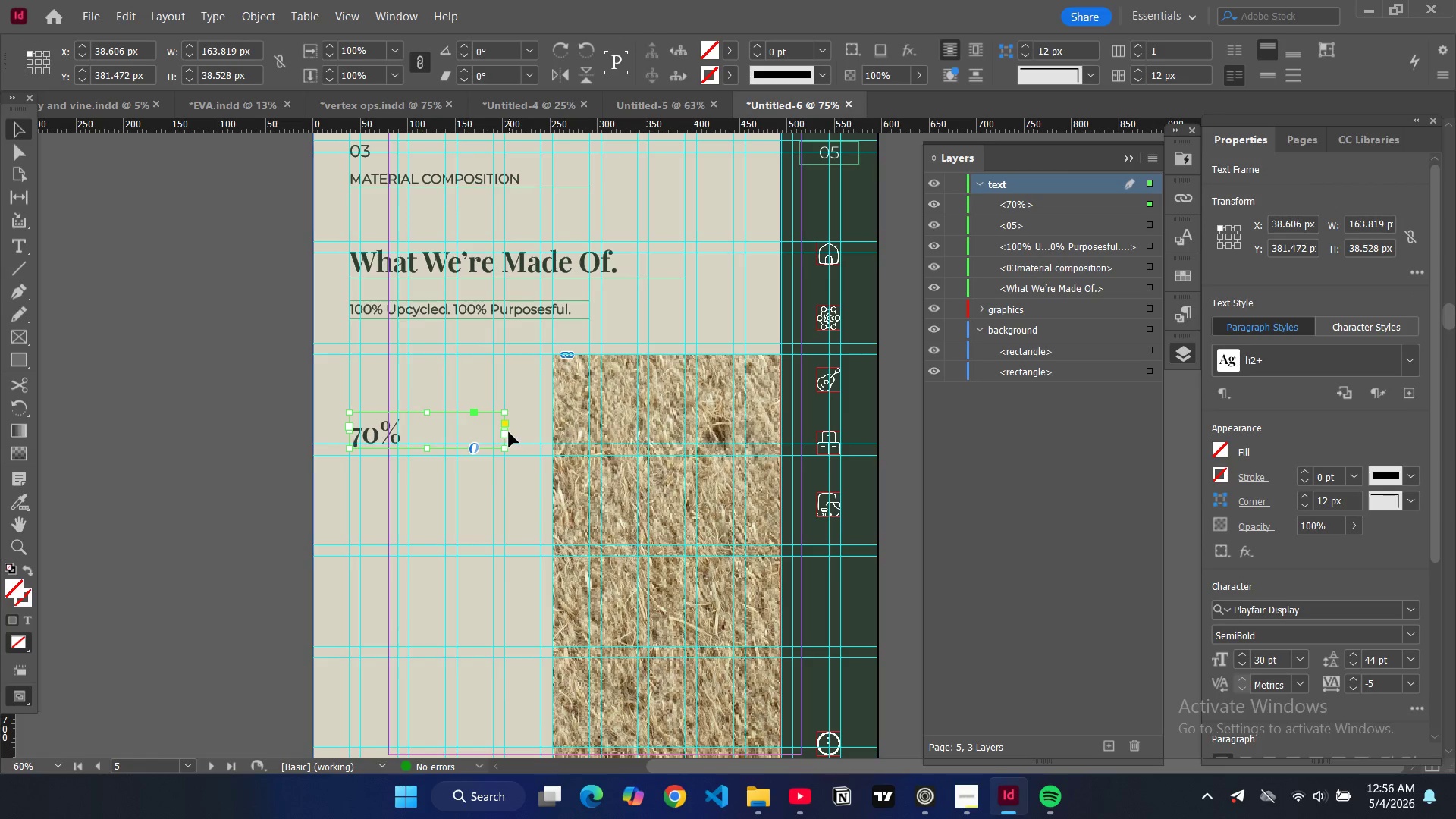 
left_click_drag(start_coordinate=[505, 435], to_coordinate=[410, 432])
 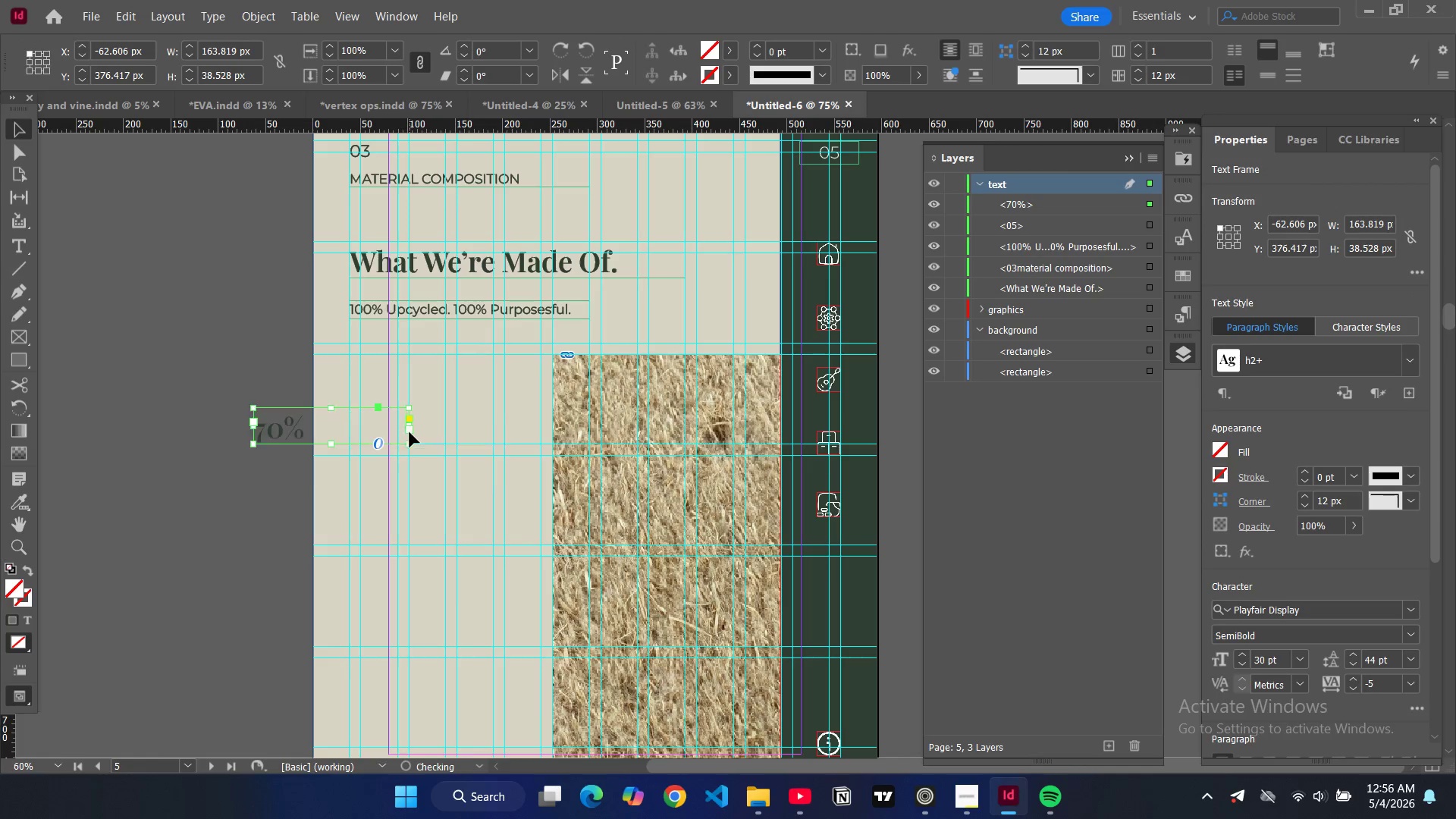 
key(Control+Z)
 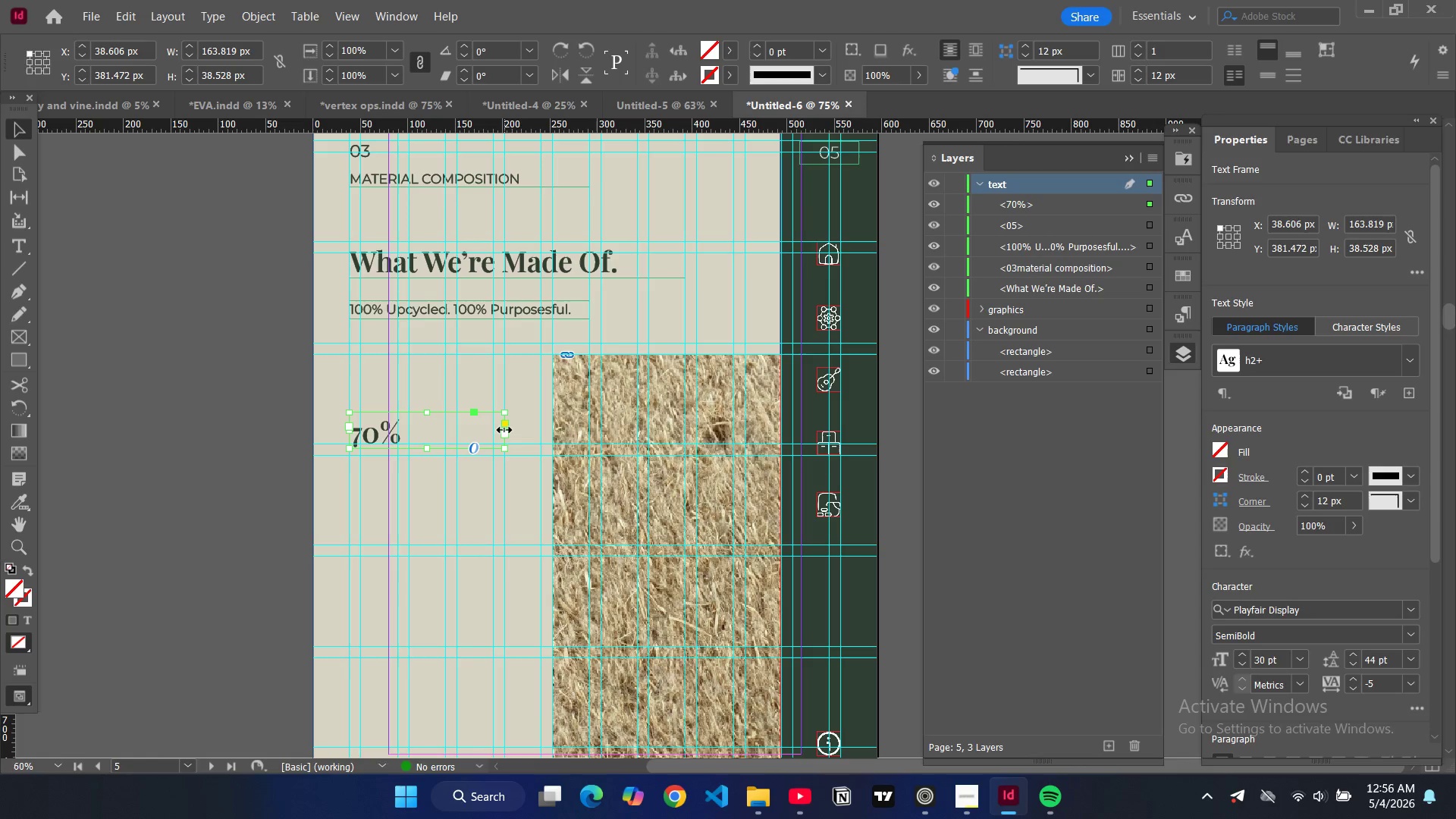 
left_click_drag(start_coordinate=[504, 430], to_coordinate=[406, 431])
 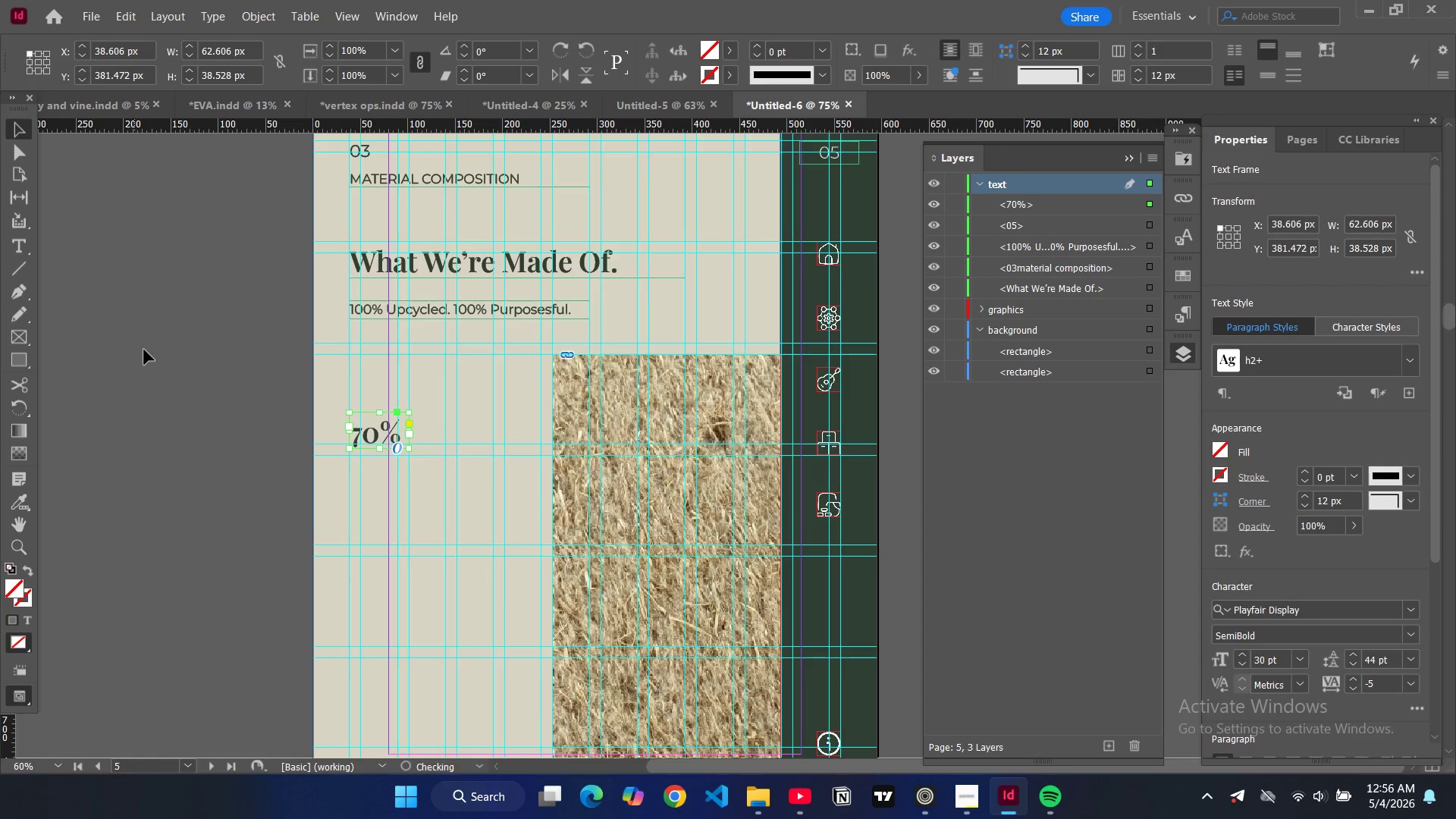 
left_click([147, 347])
 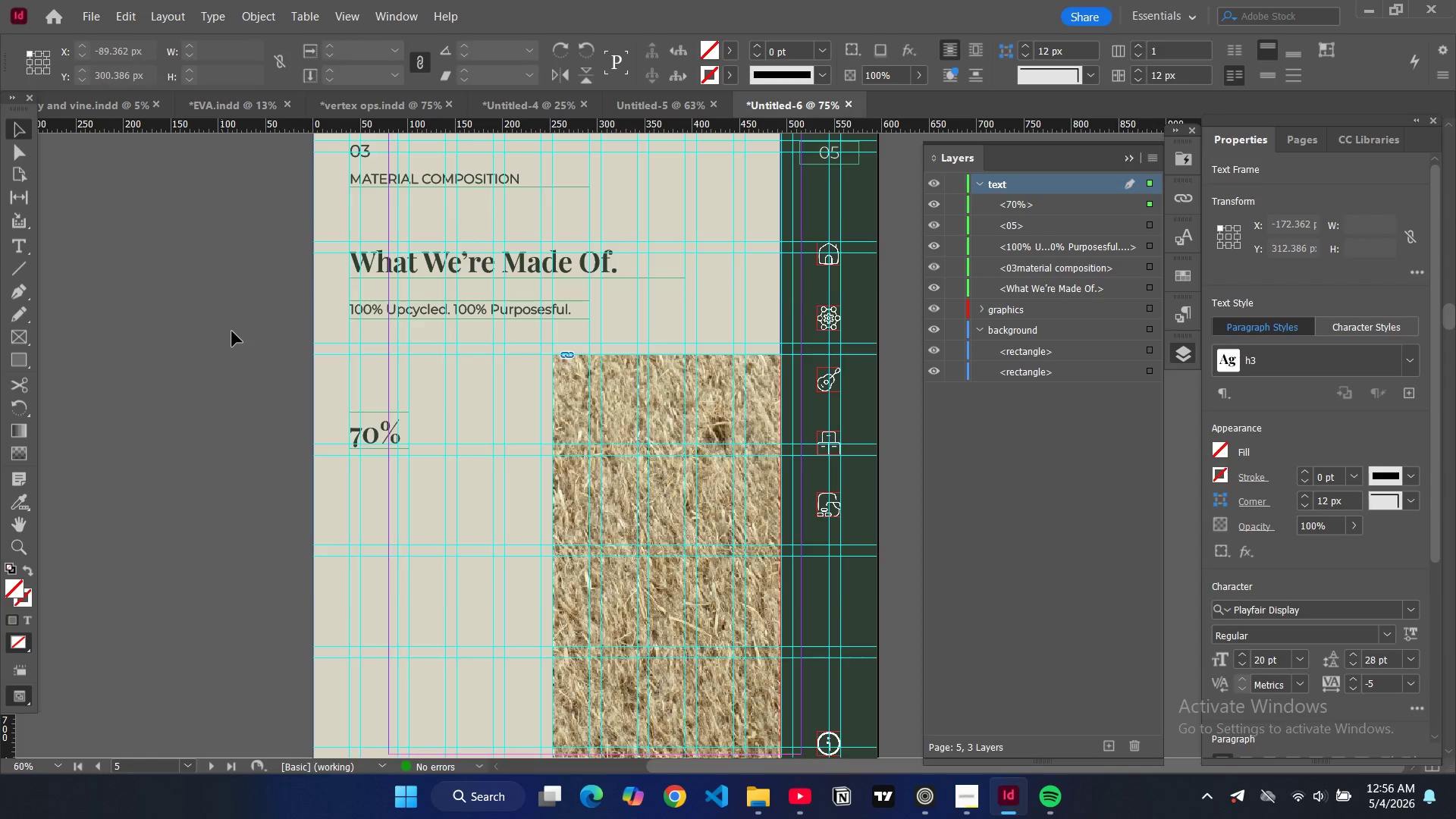 
scroll: coordinate [234, 328], scroll_direction: down, amount: 3.0
 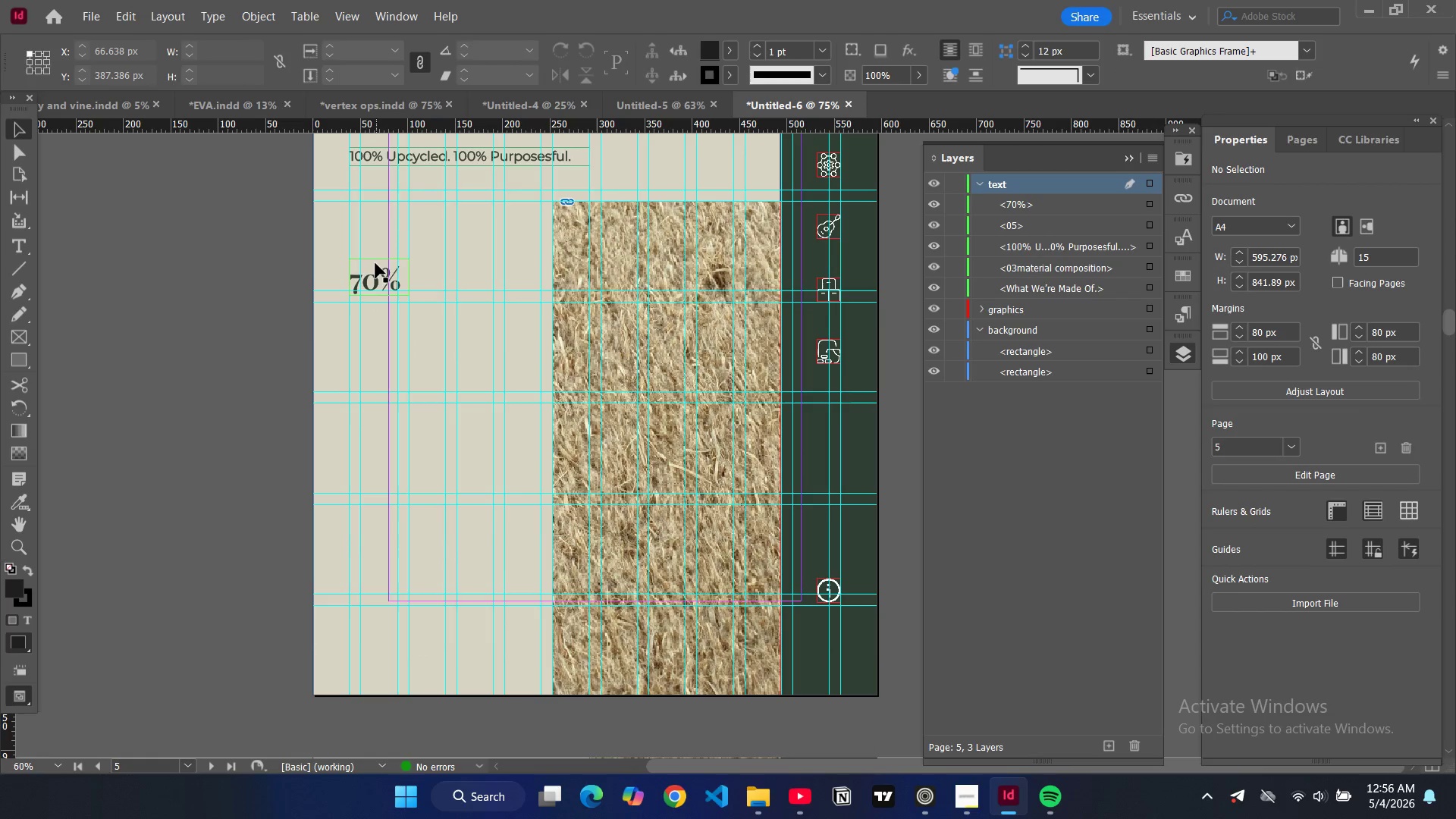 
left_click([375, 263])
 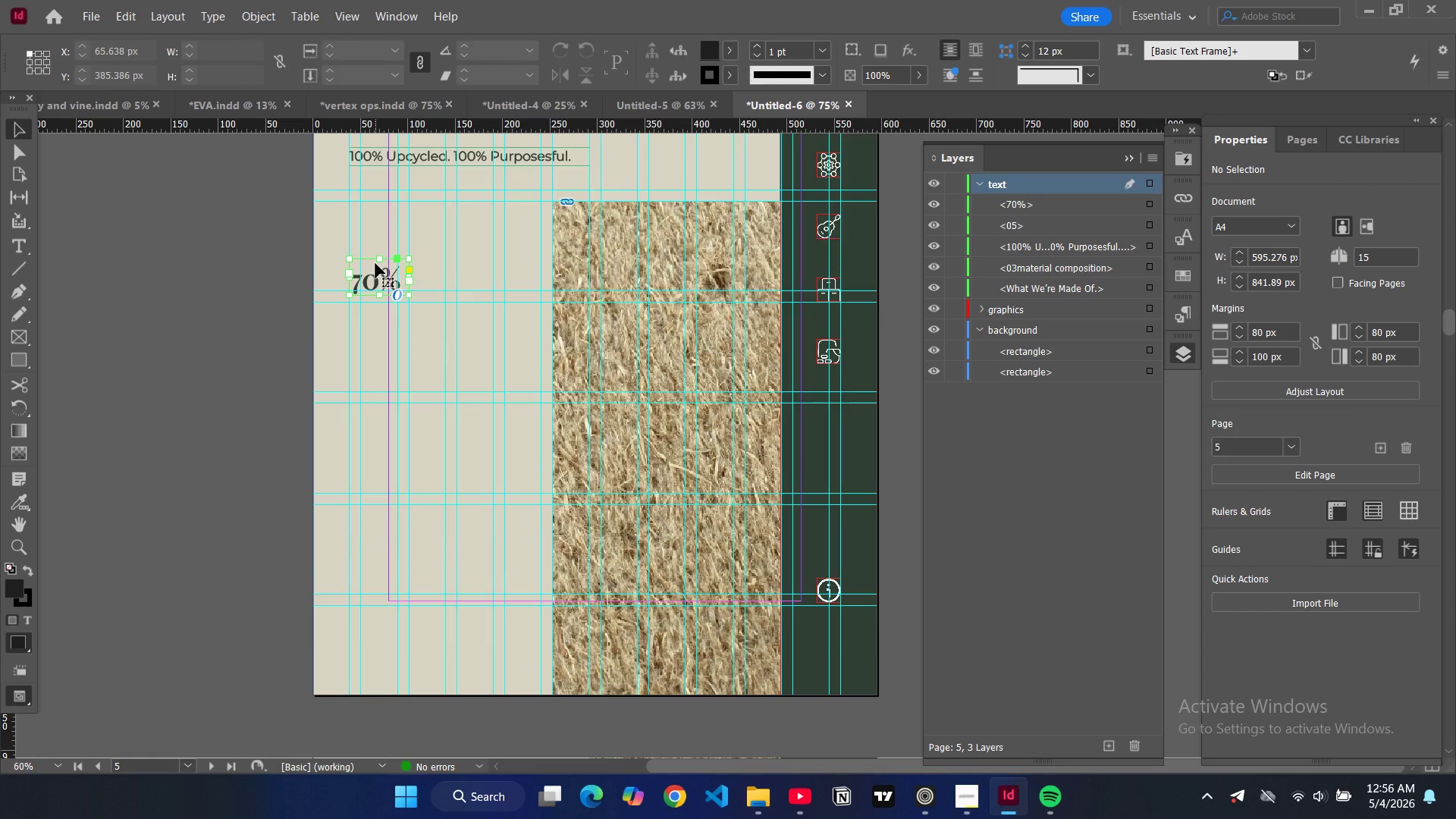 
key(Control+C)
 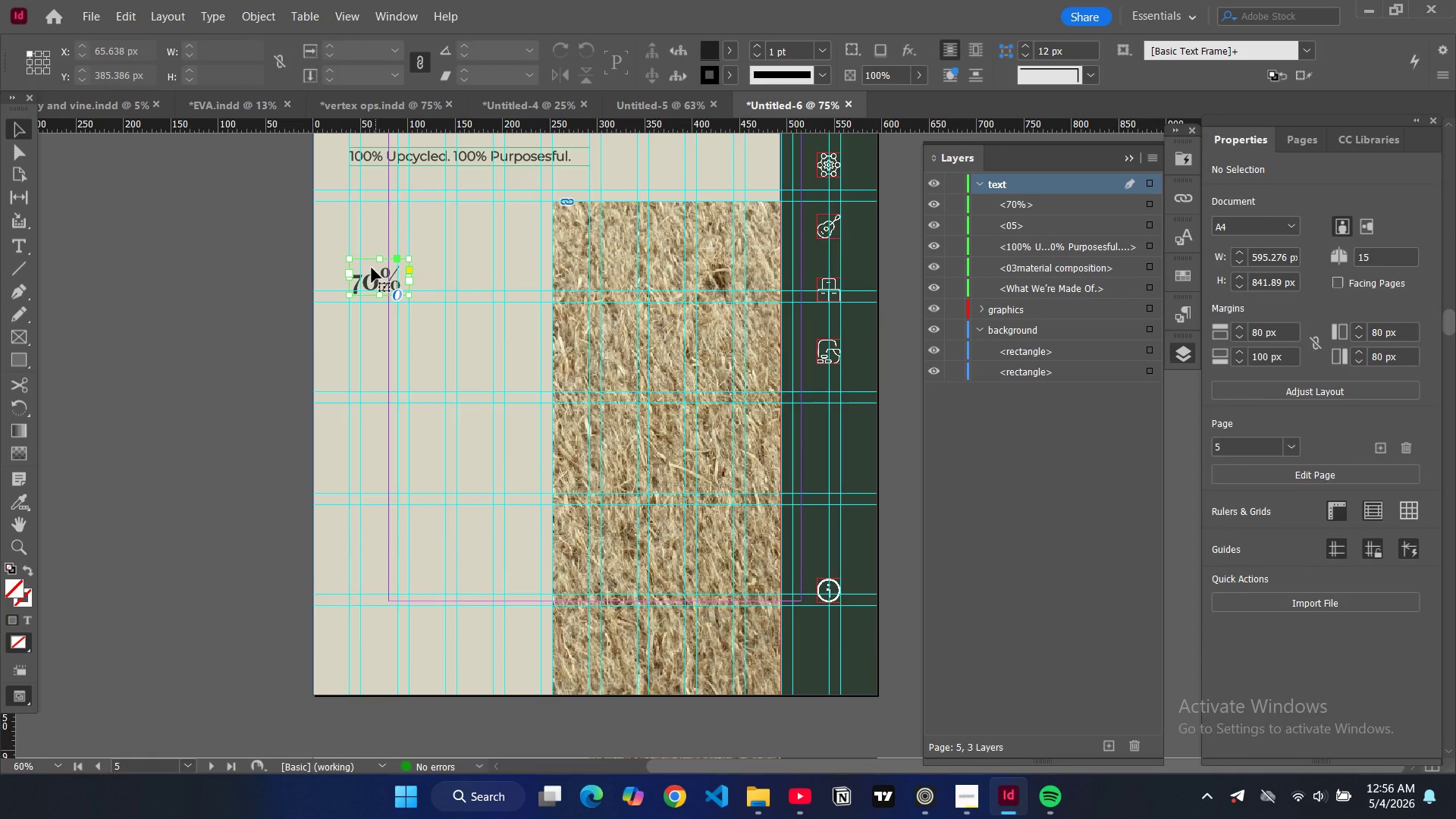 
key(Control+V)
 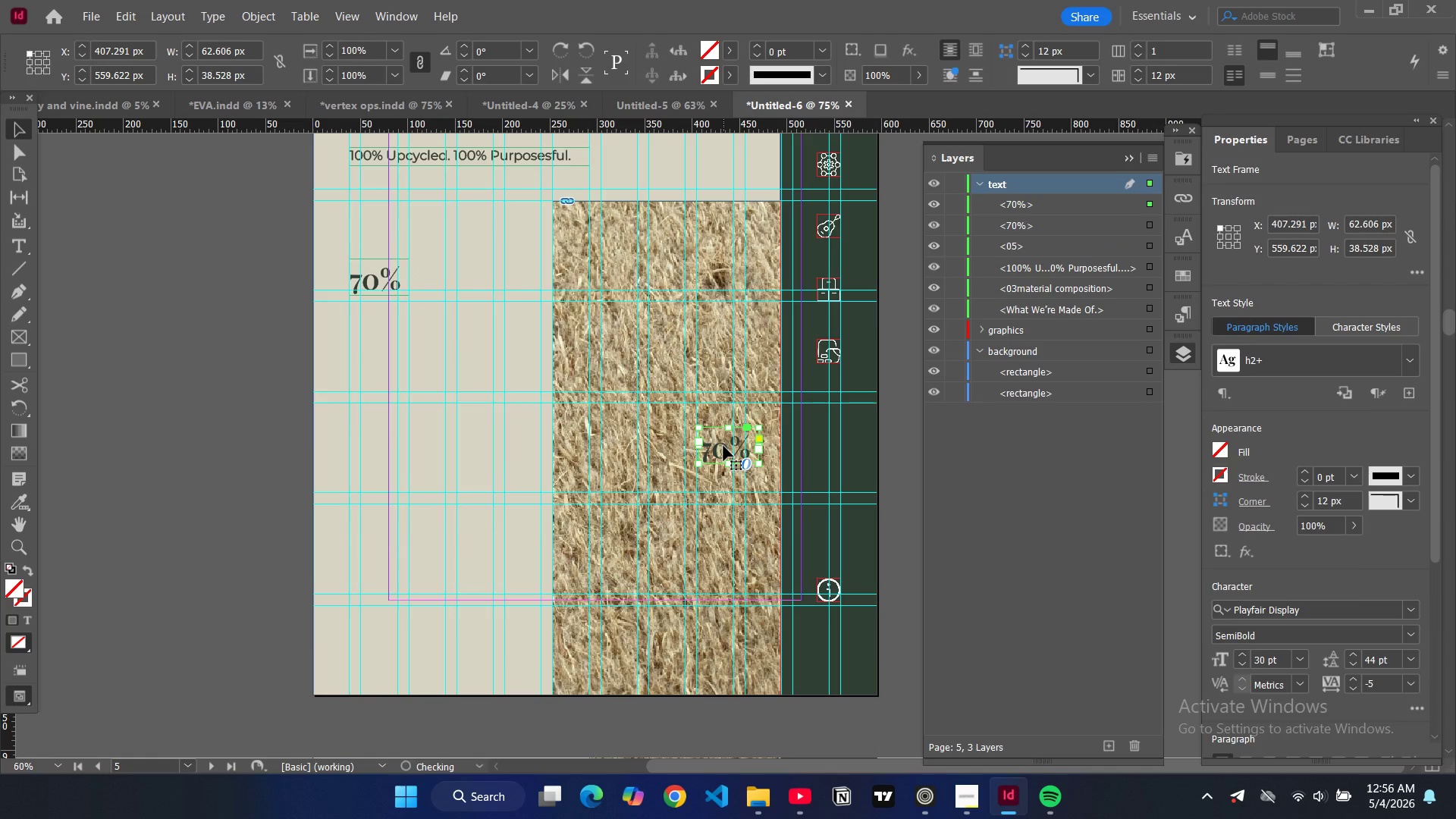 
left_click_drag(start_coordinate=[723, 447], to_coordinate=[374, 409])
 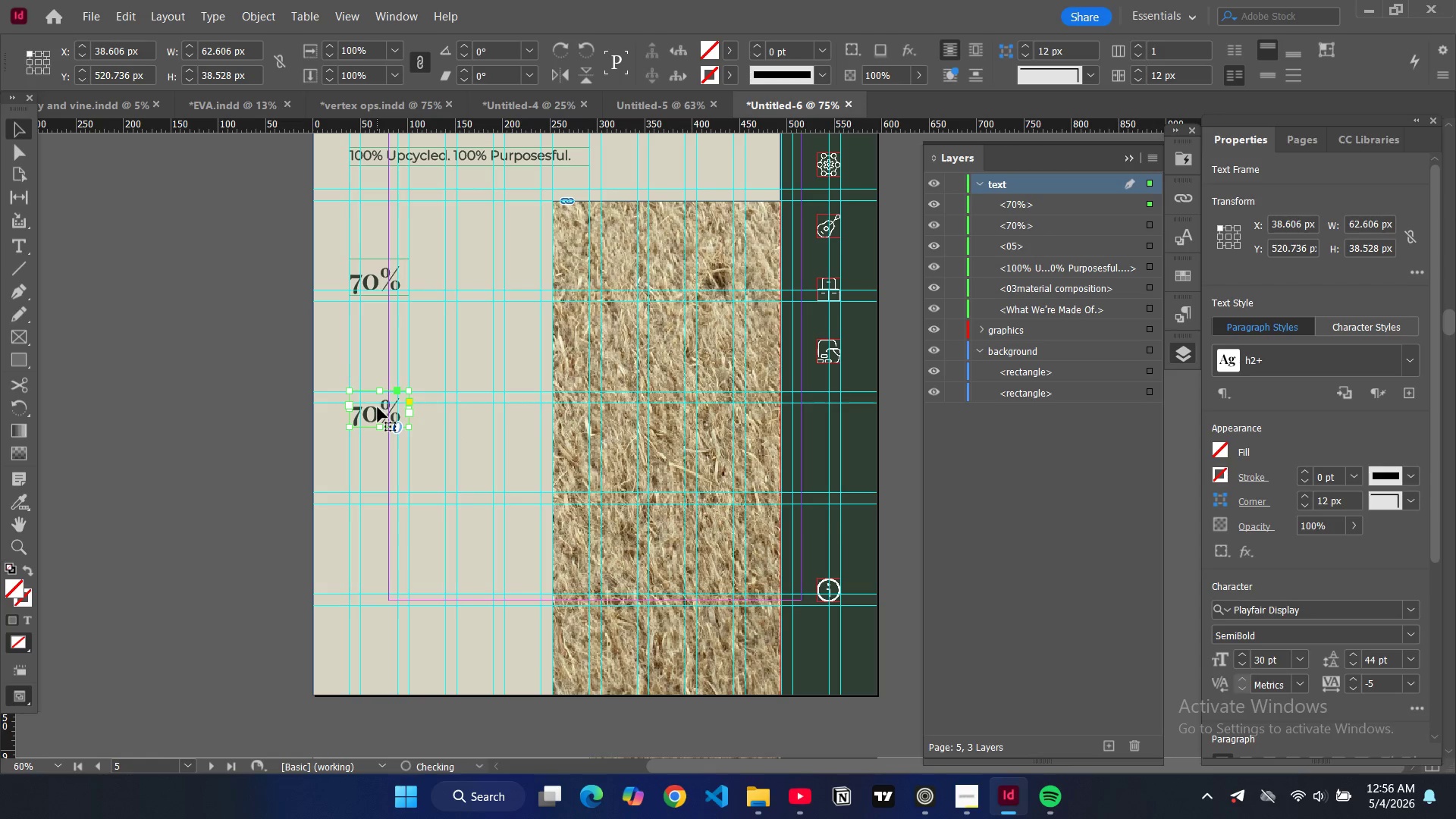 
double_click([378, 407])
 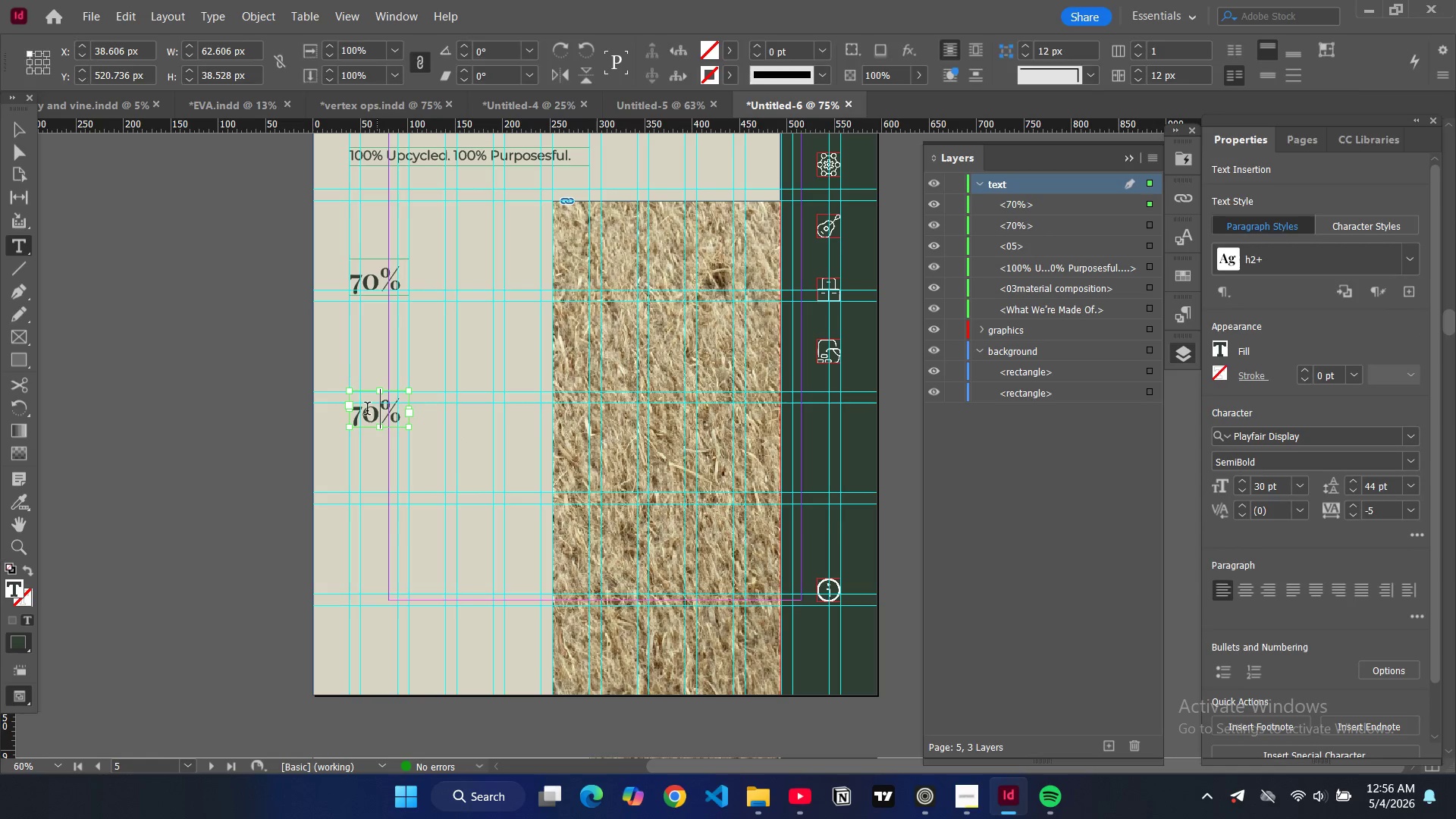 
left_click([367, 410])
 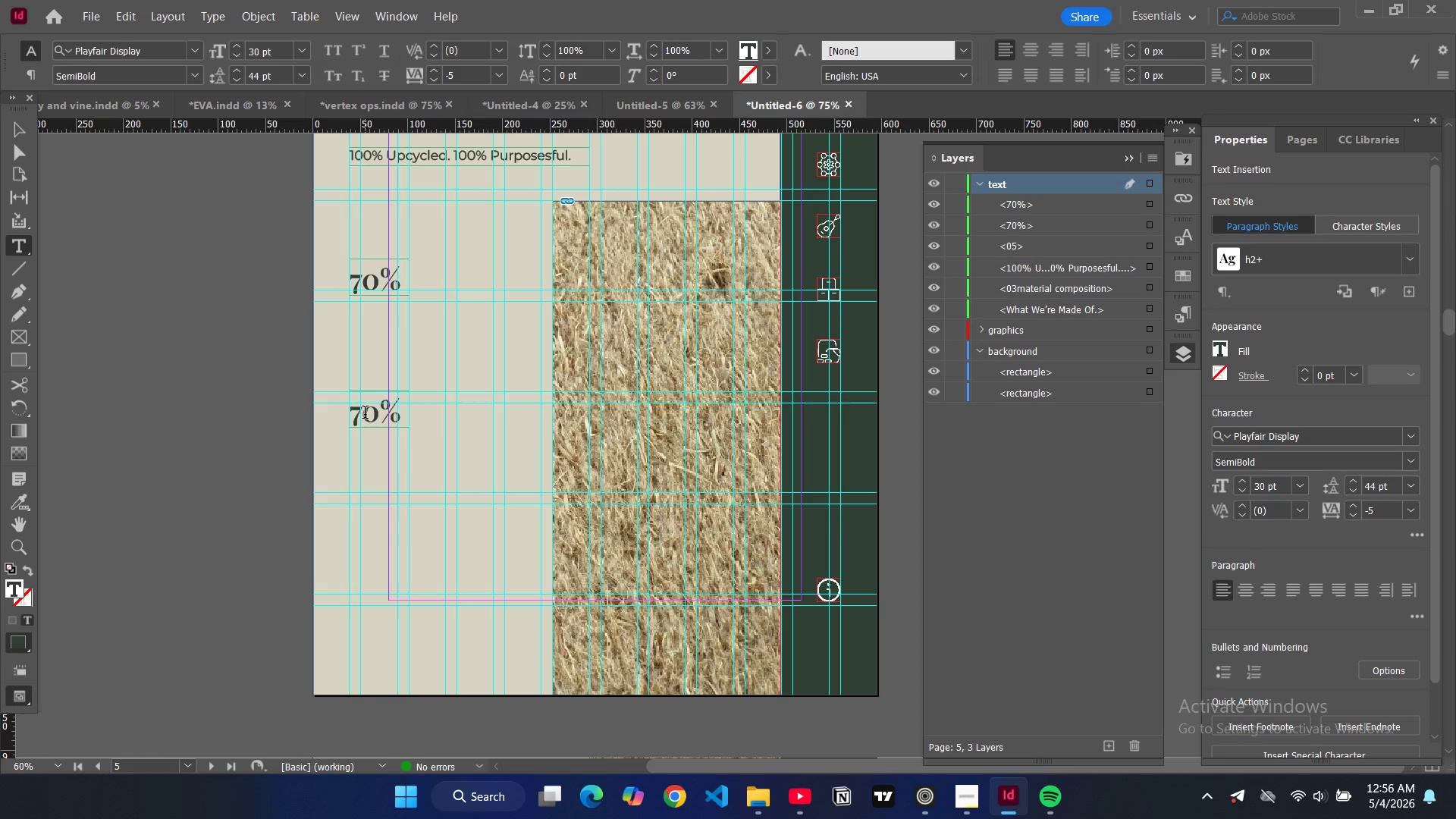 
key(Backspace)
 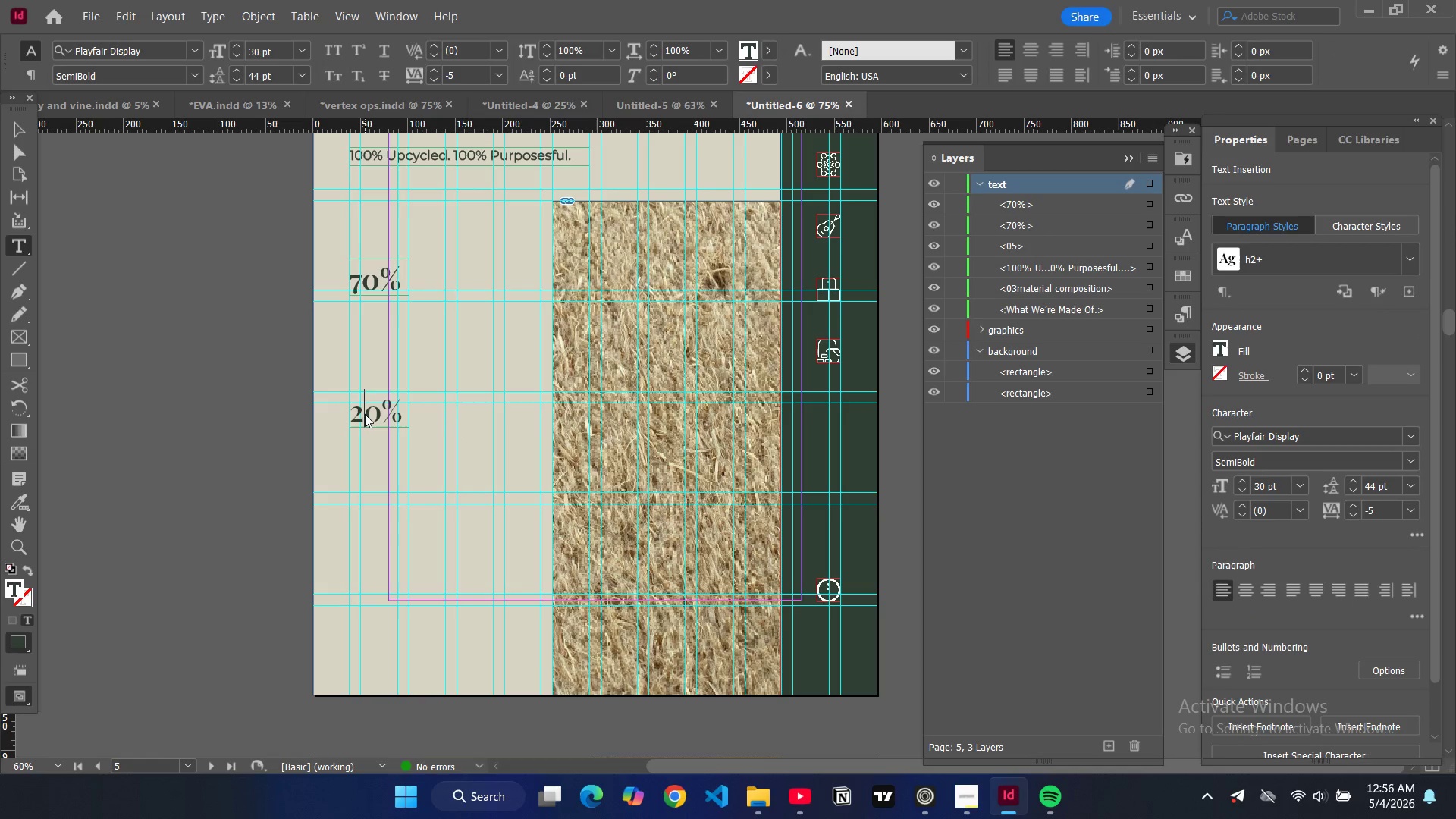 
key(2)
 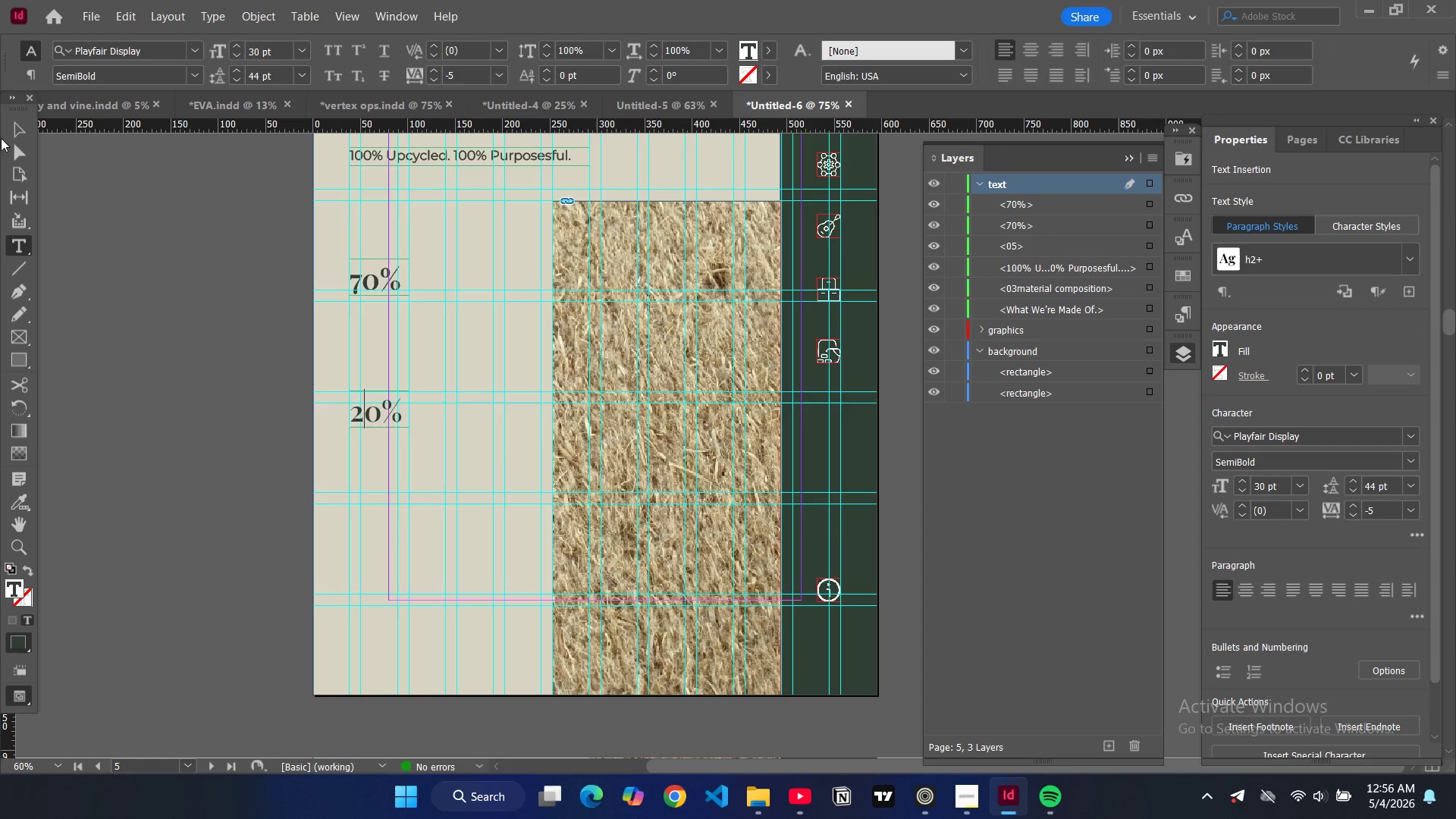 
left_click([11, 133])
 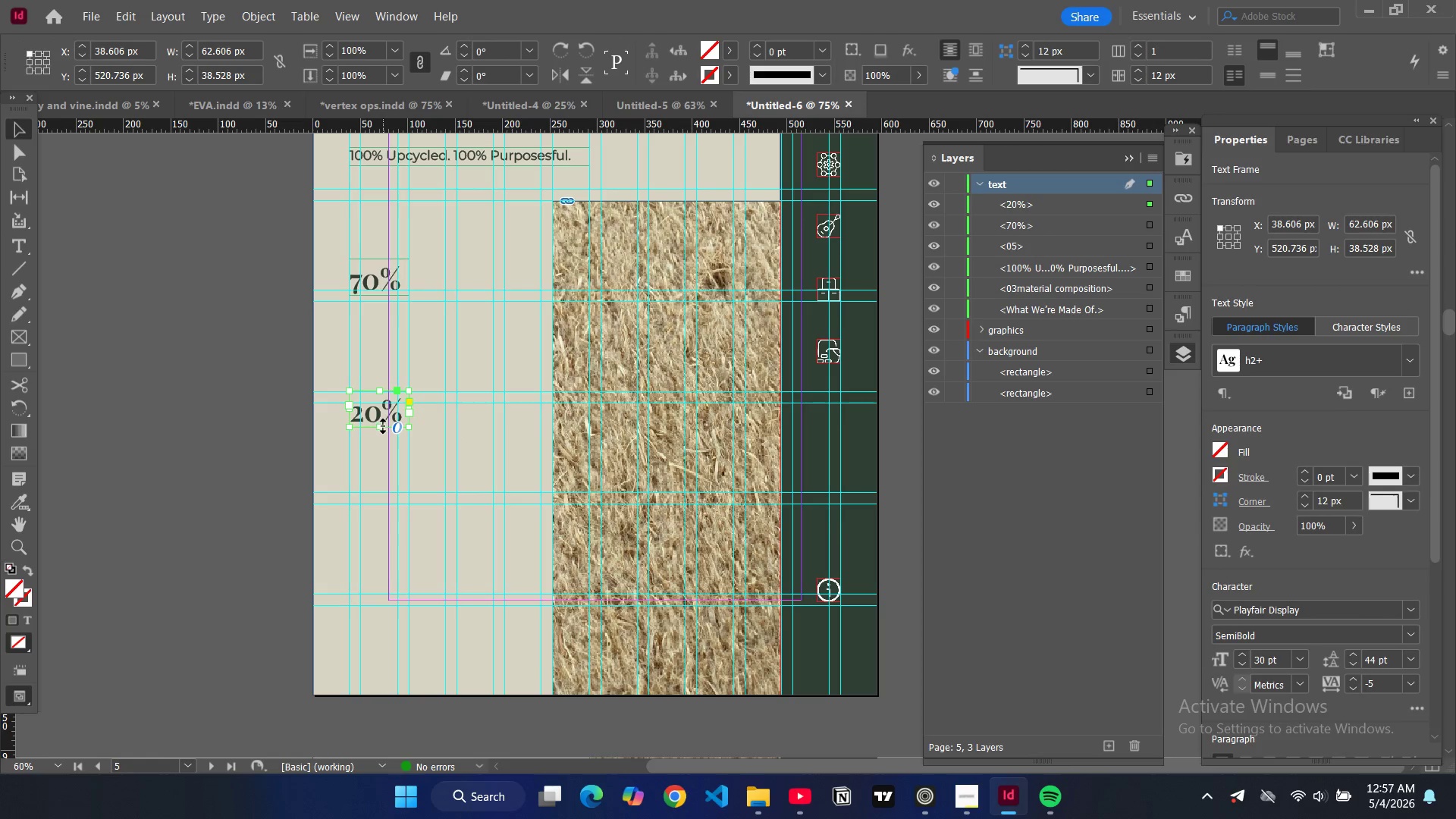 
key(Control+C)
 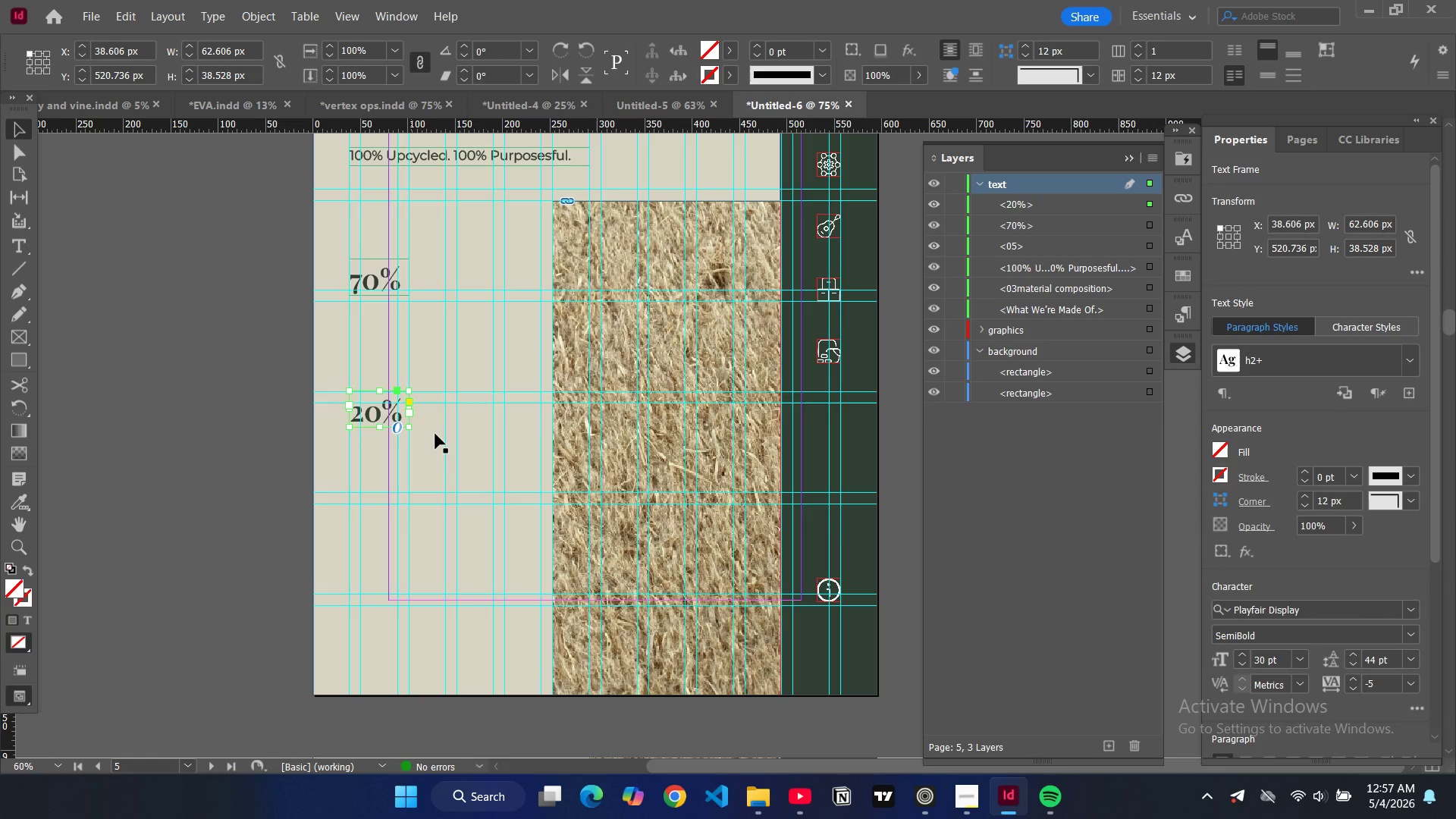 
key(Control+V)
 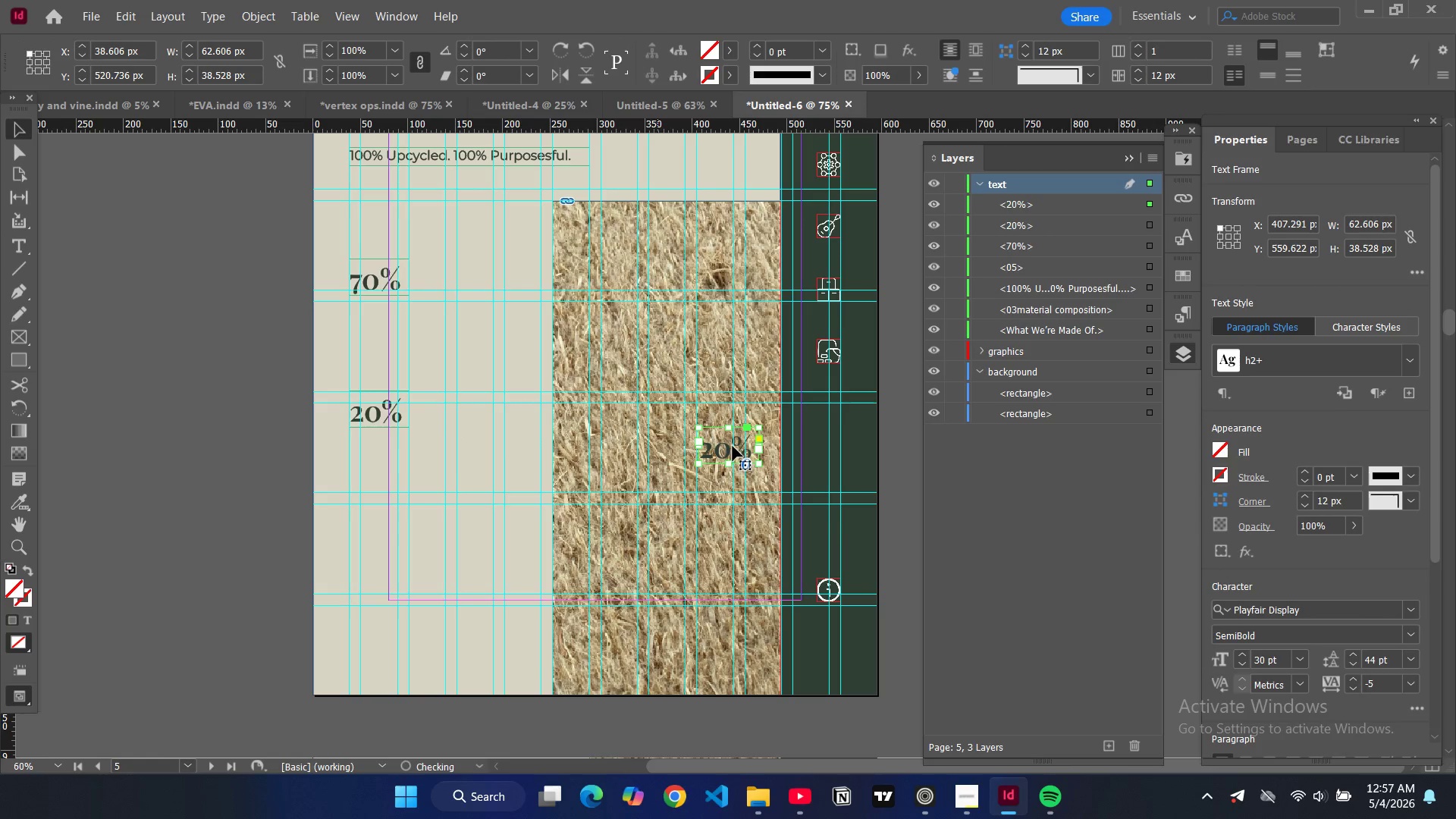 
left_click_drag(start_coordinate=[733, 446], to_coordinate=[381, 532])
 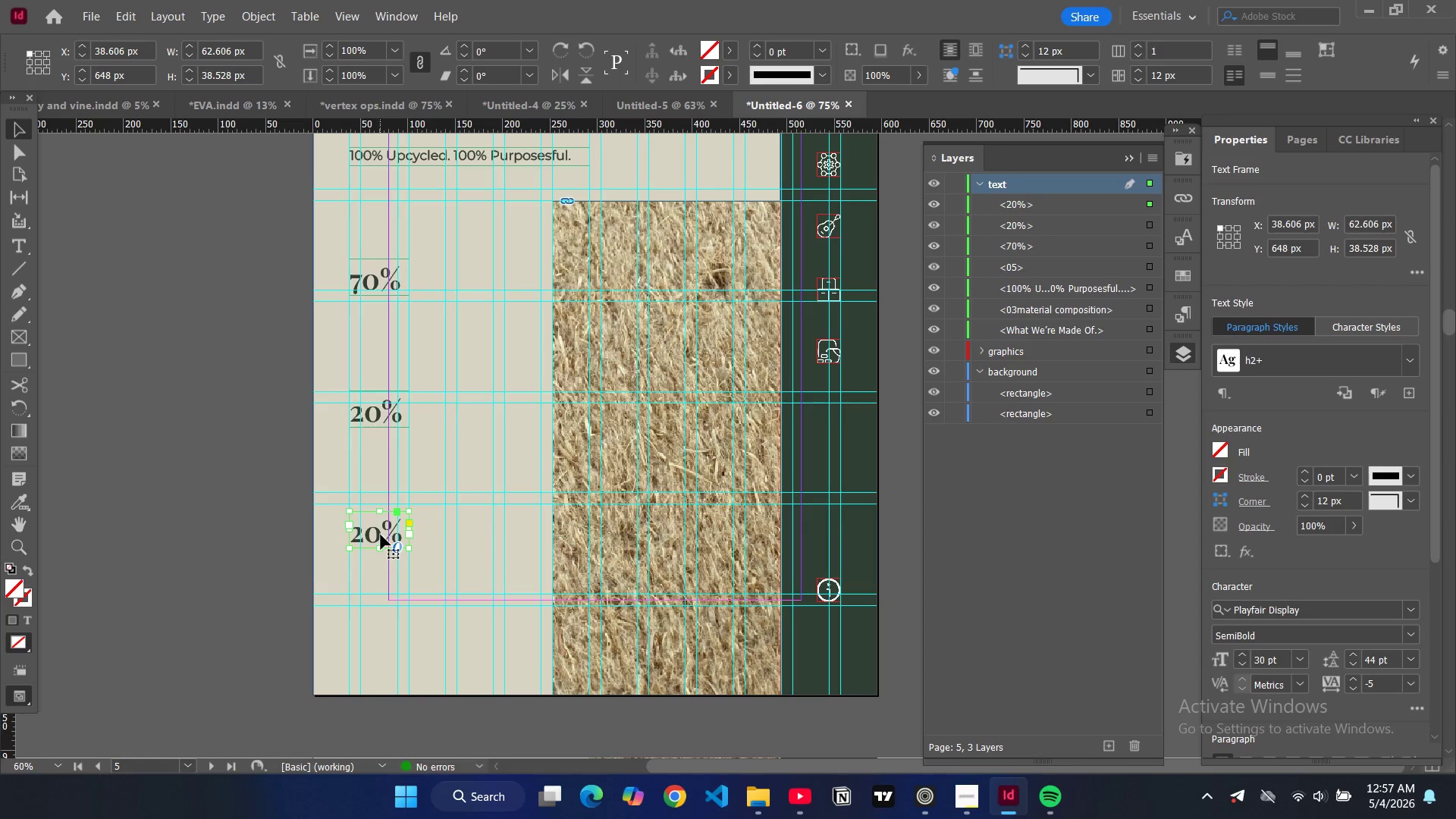 
key(Control+Equal)
 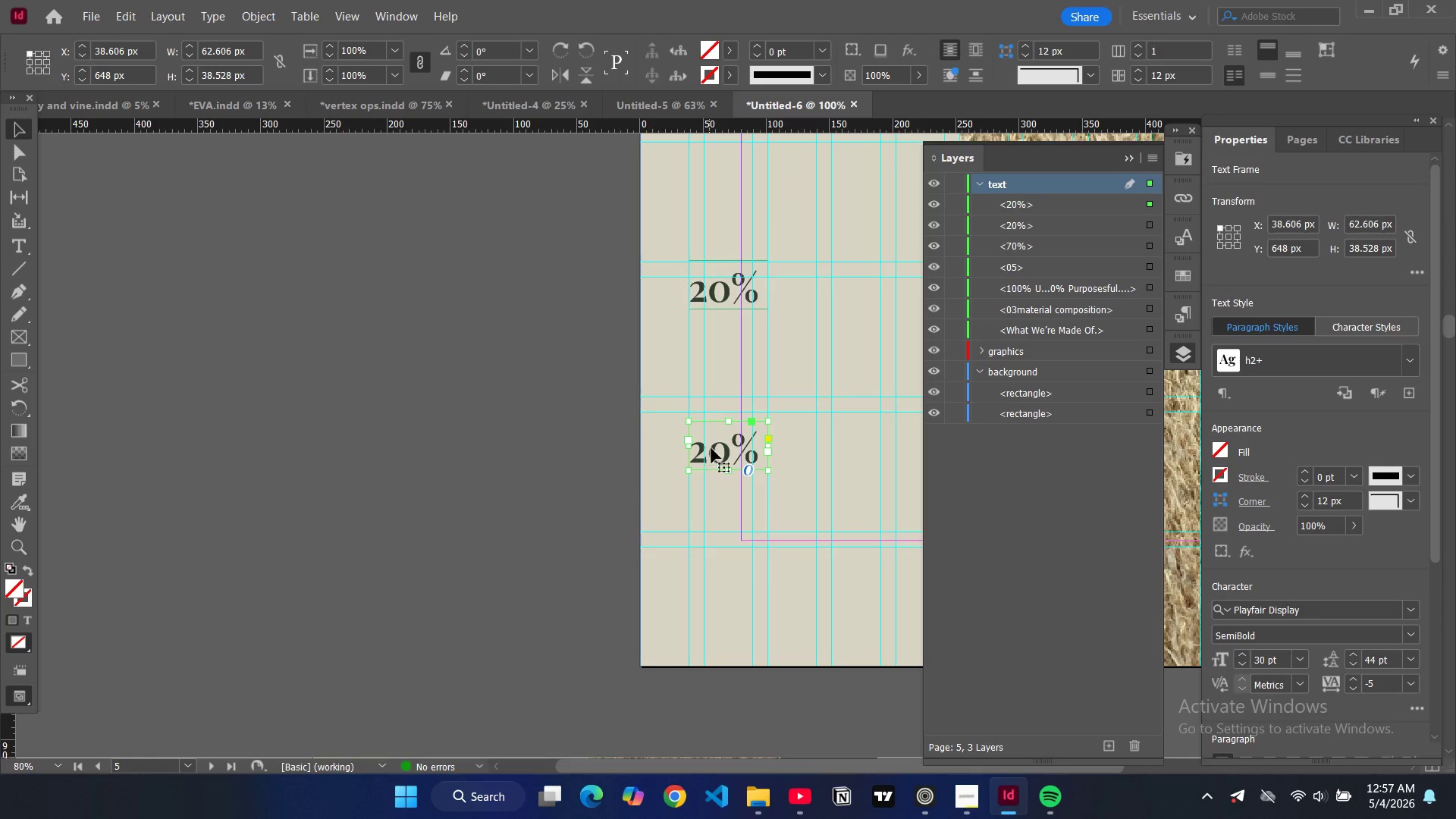 
left_click_drag(start_coordinate=[714, 444], to_coordinate=[718, 480])
 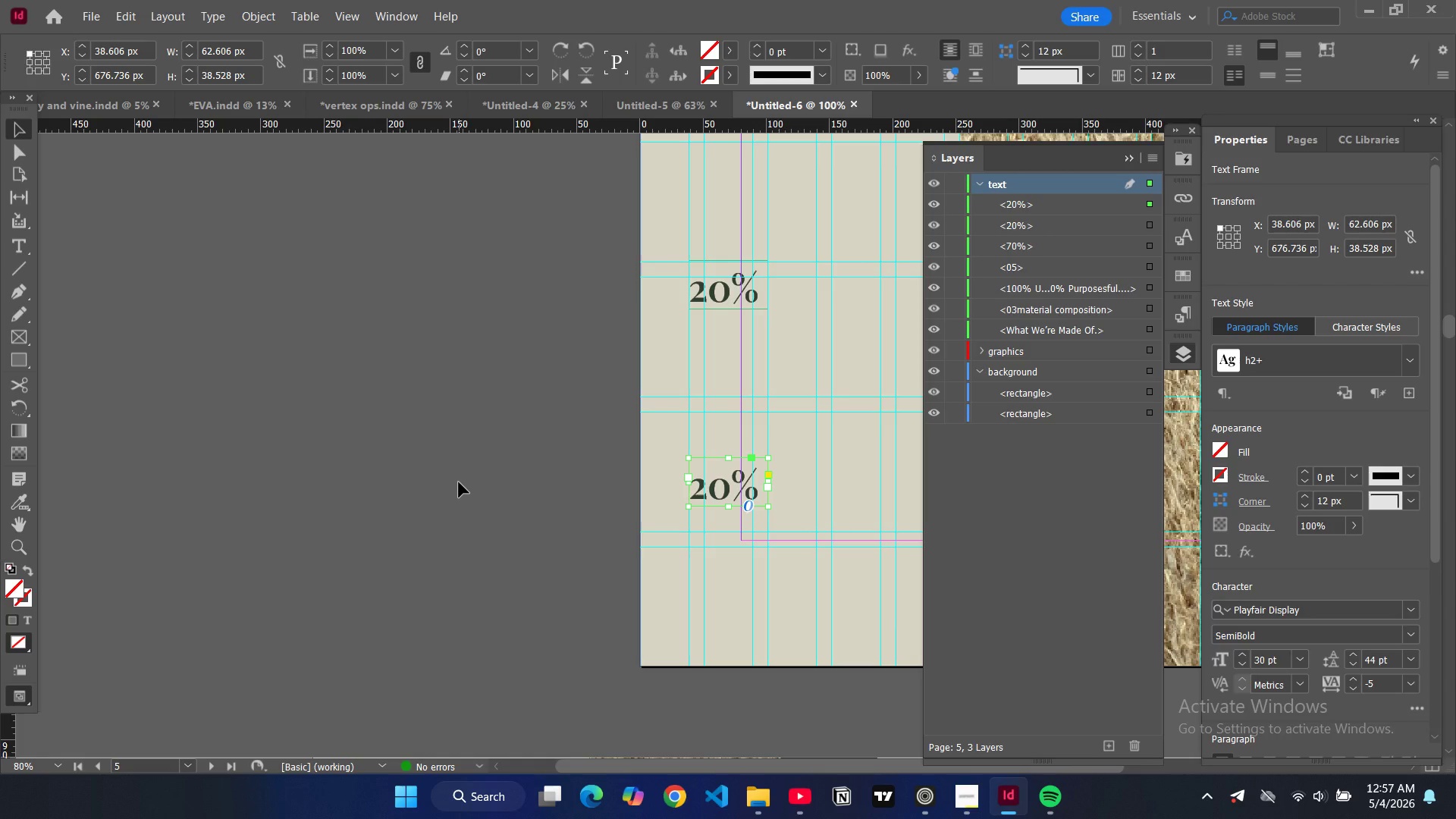 
key(Control+Minus)
 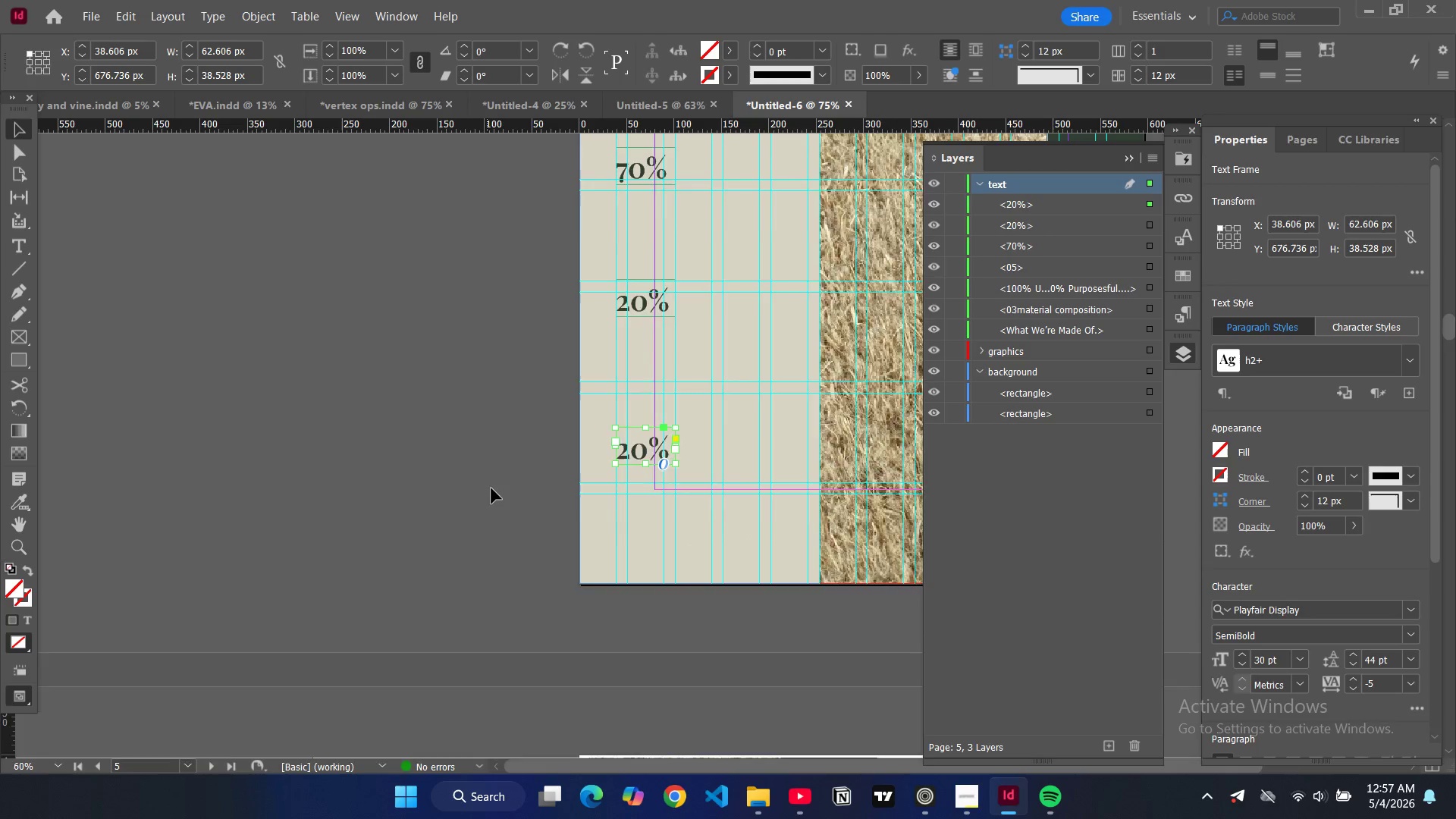 
scroll: coordinate [491, 484], scroll_direction: up, amount: 3.0
 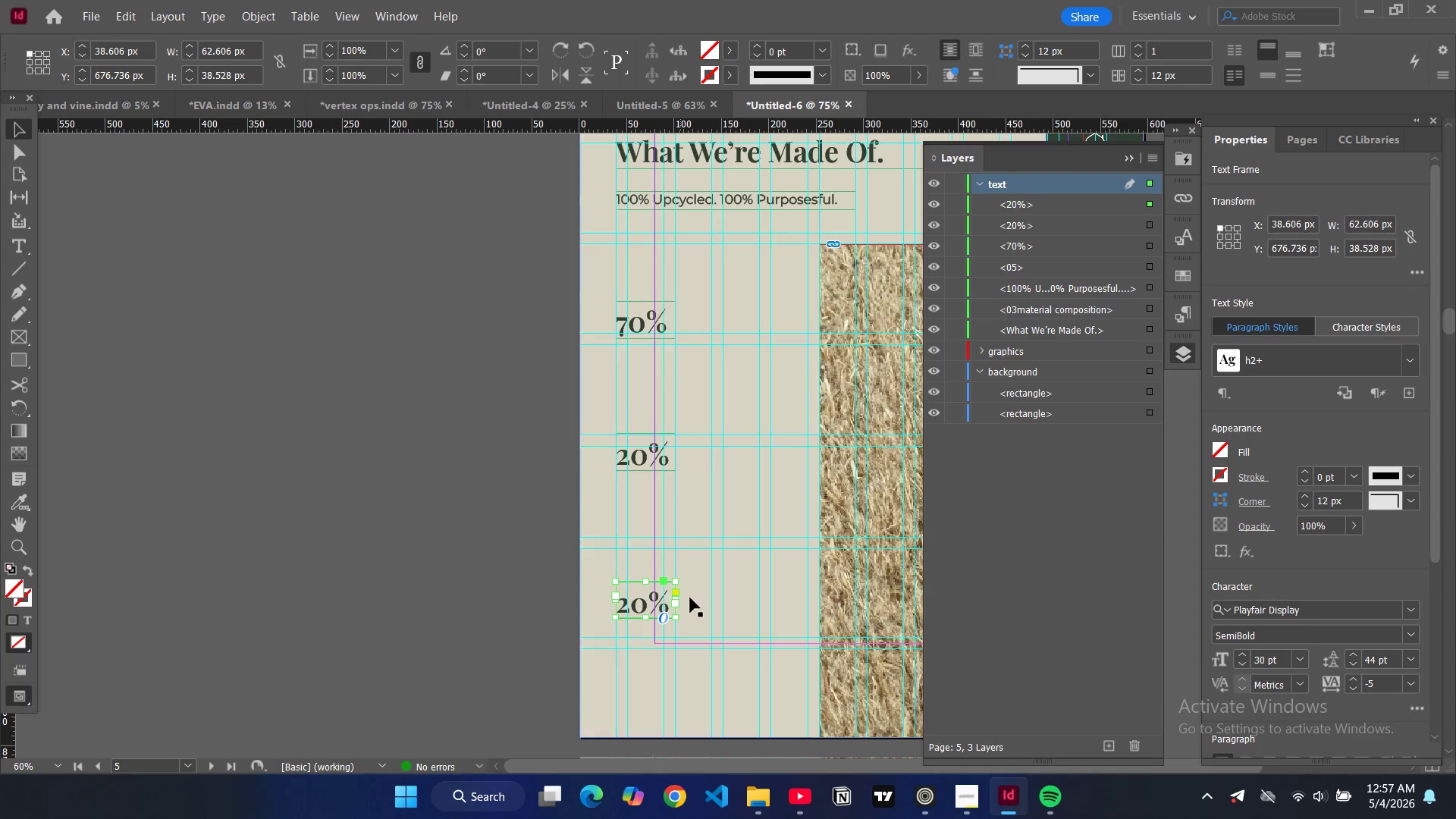 
left_click_drag(start_coordinate=[646, 601], to_coordinate=[645, 567])
 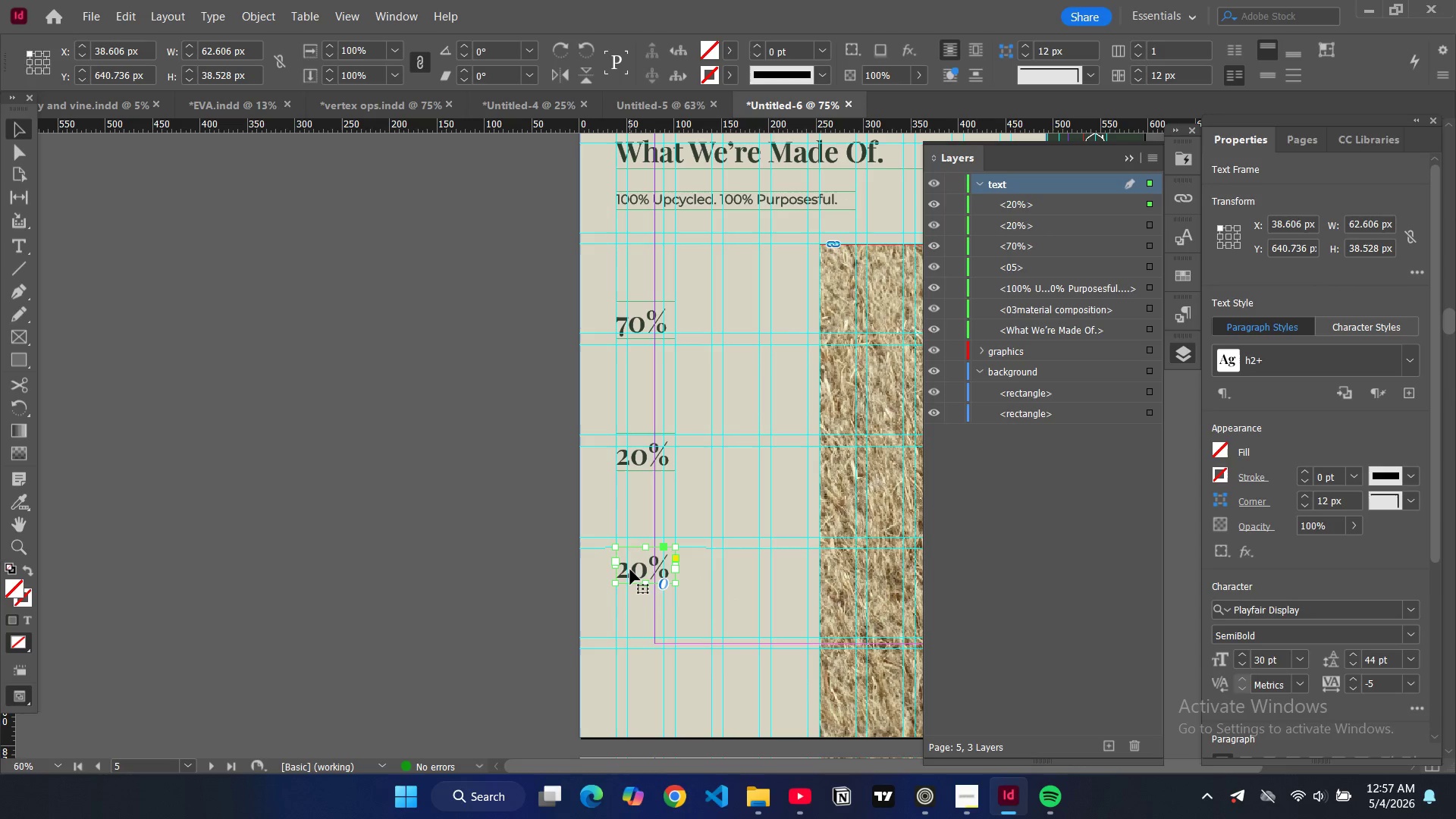 
double_click([630, 570])
 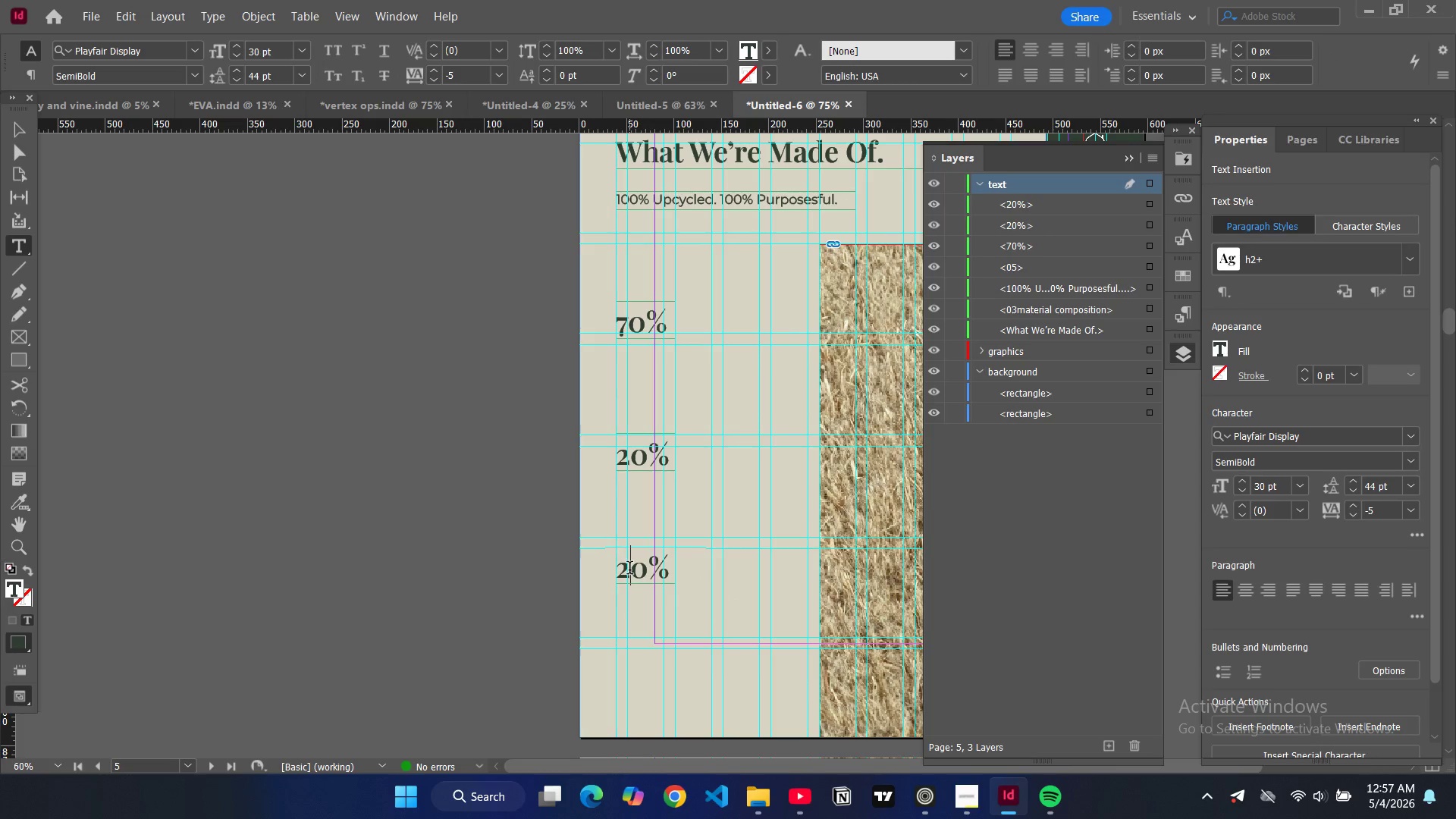 
key(Backspace)
 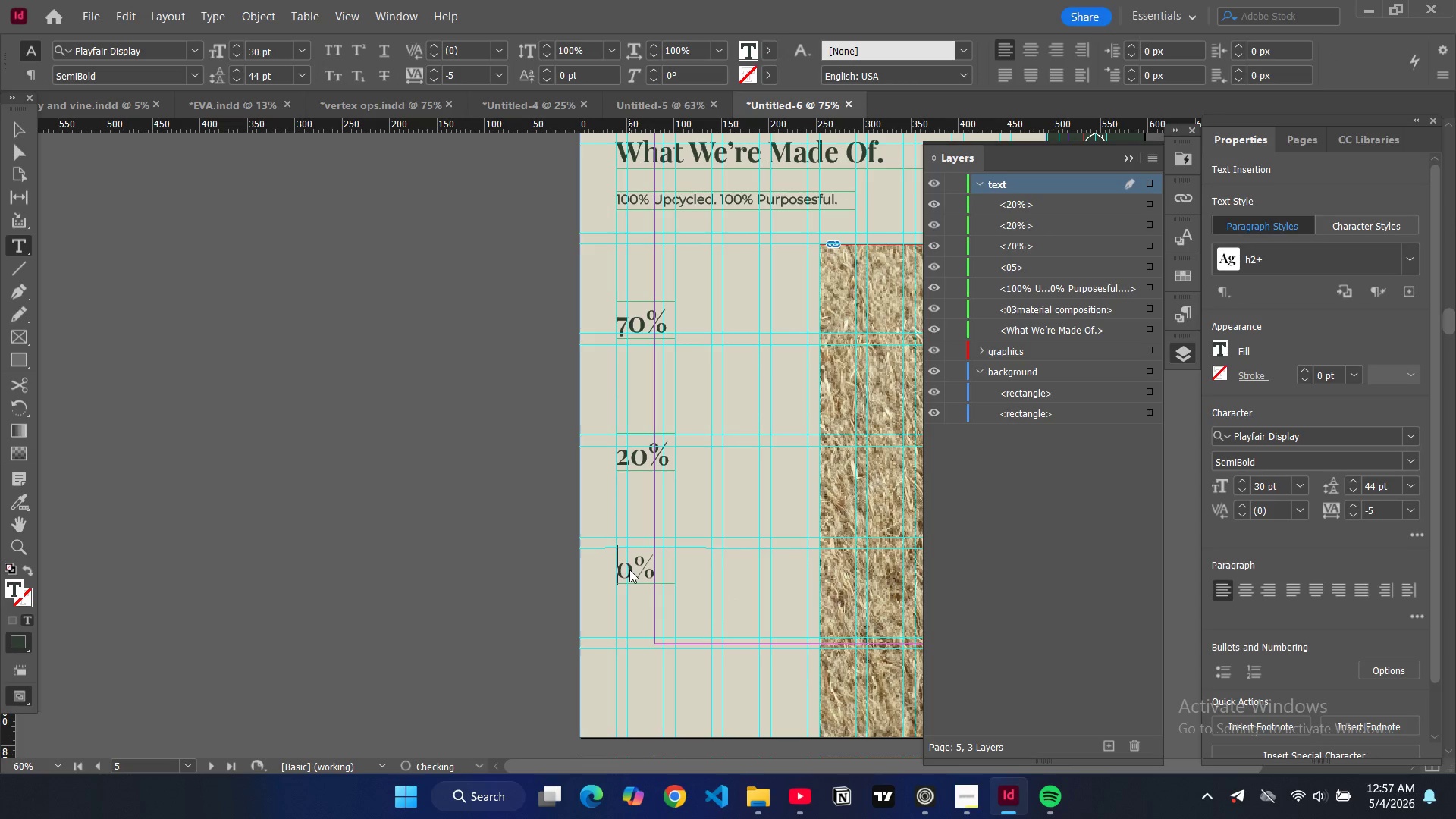 
key(1)
 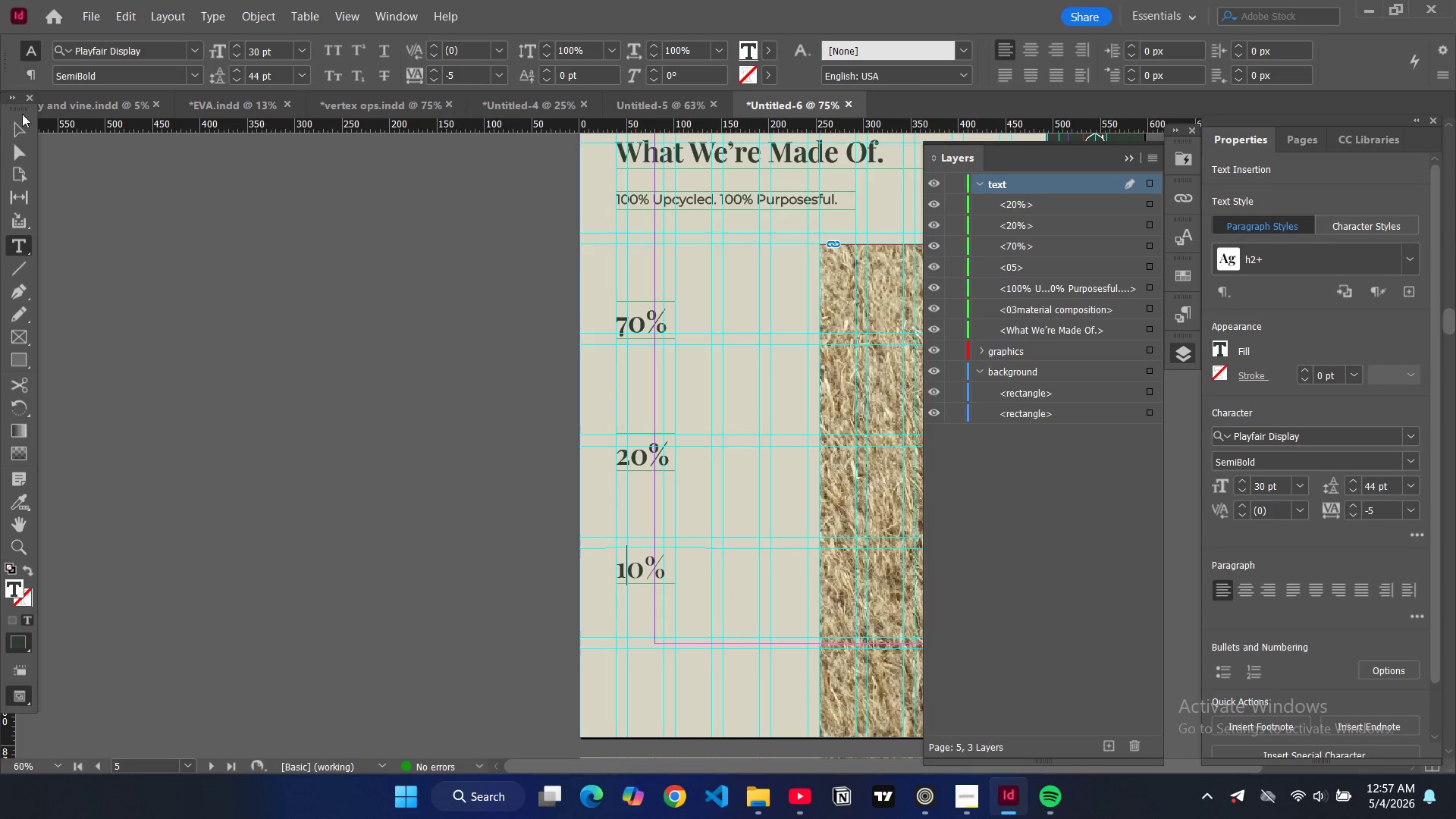 
left_click([13, 135])
 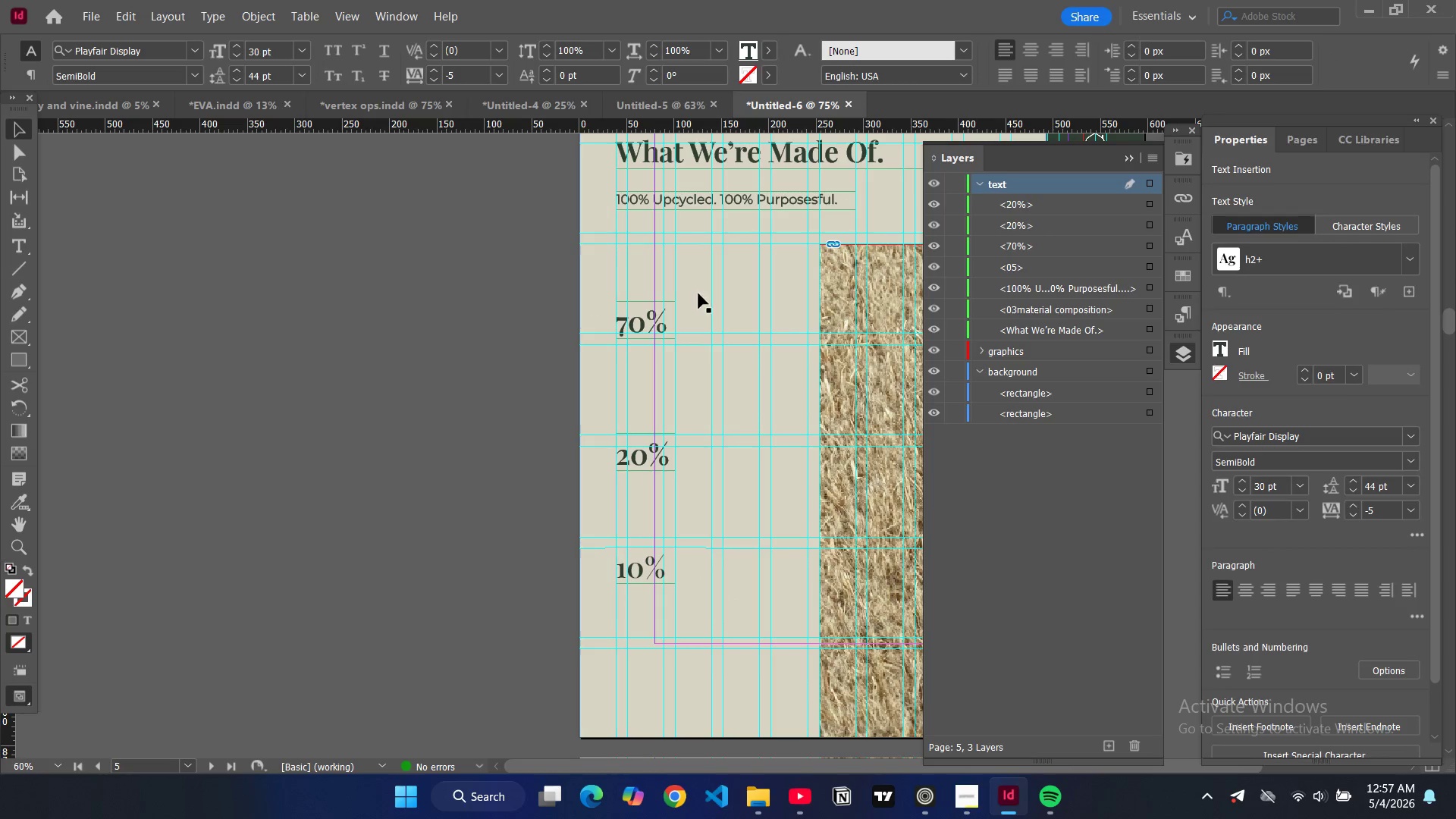 
scroll: coordinate [747, 277], scroll_direction: up, amount: 1.0
 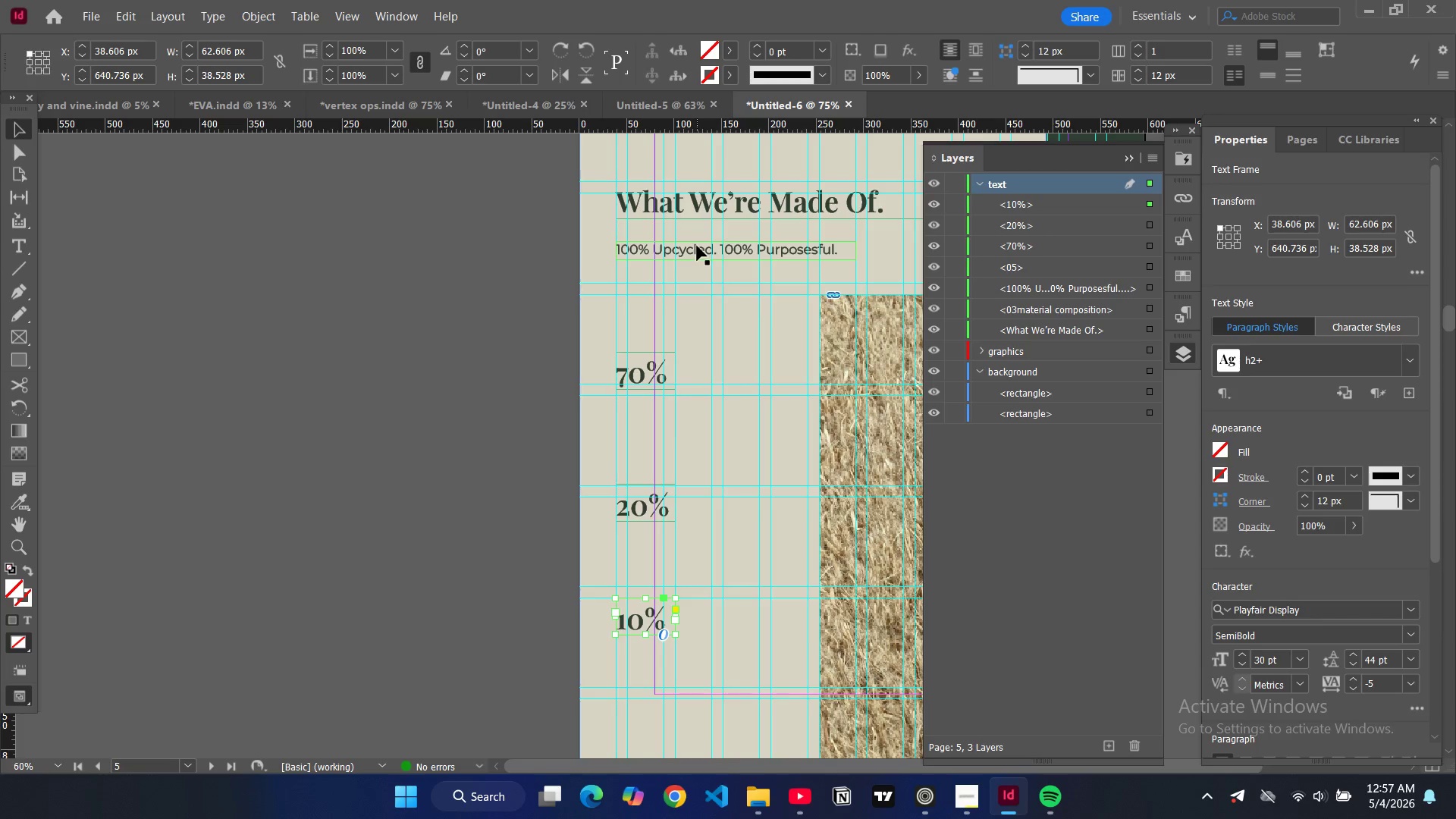 
left_click([697, 249])
 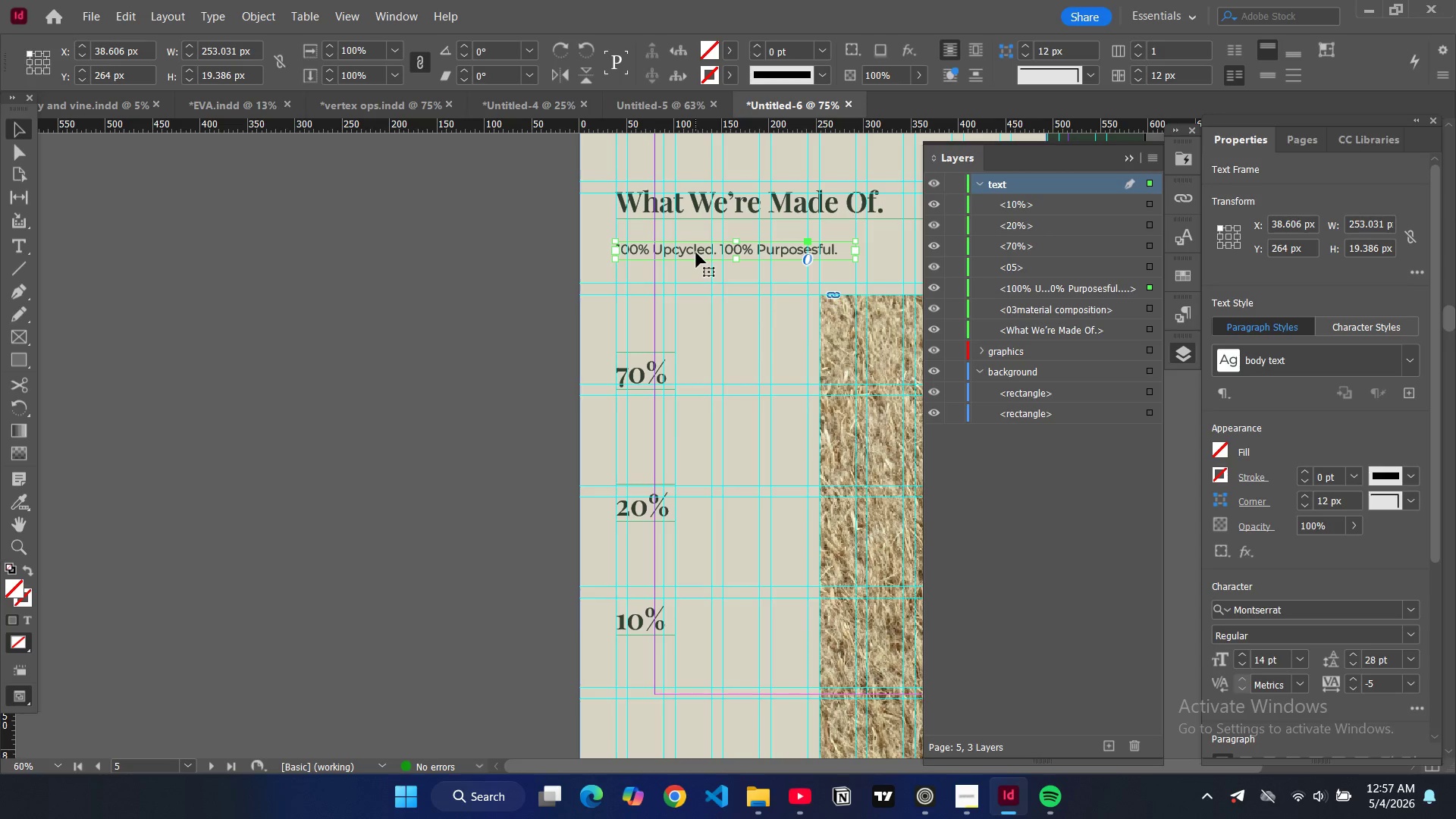 
key(Control+C)
 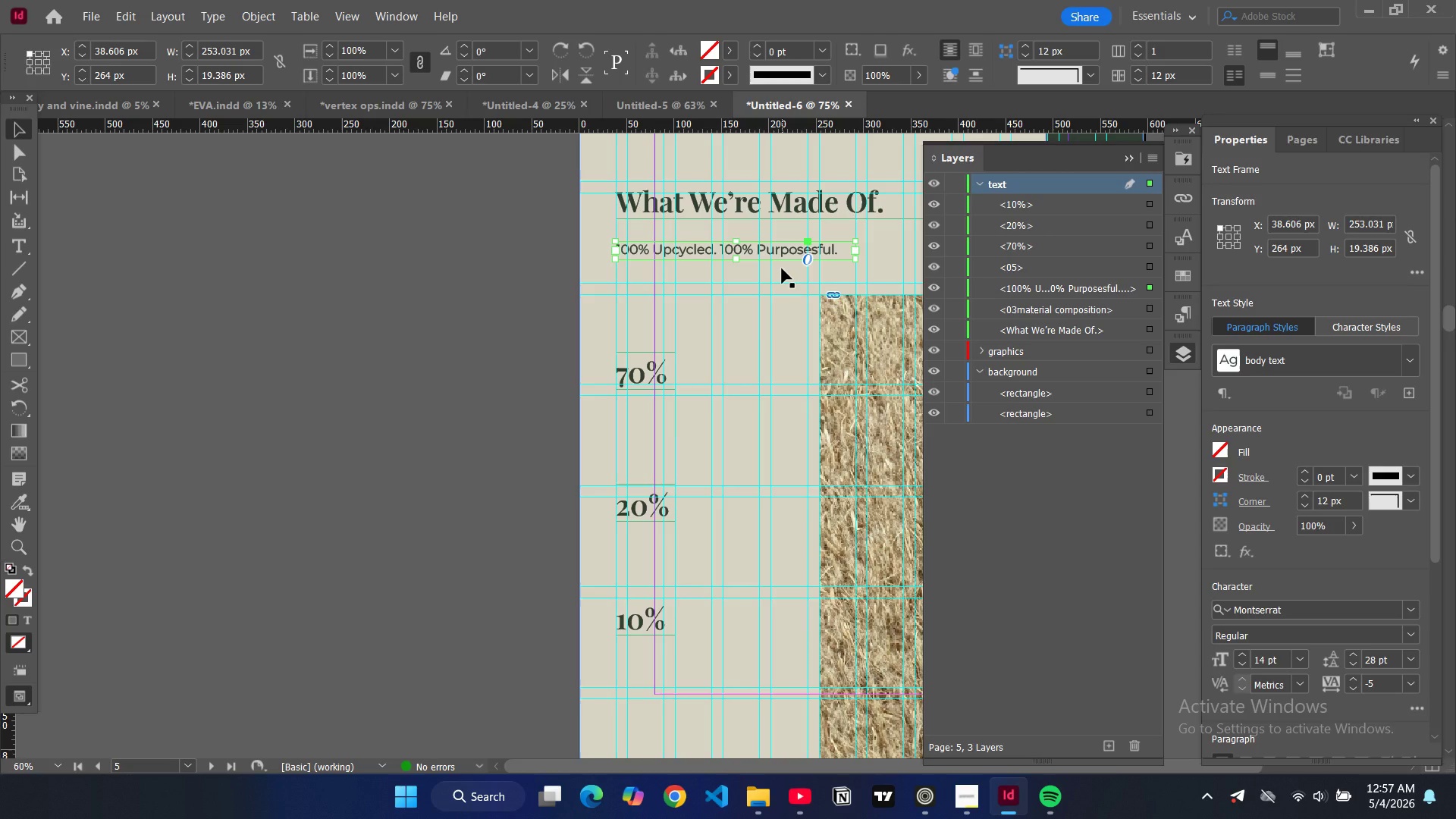 
key(Control+V)
 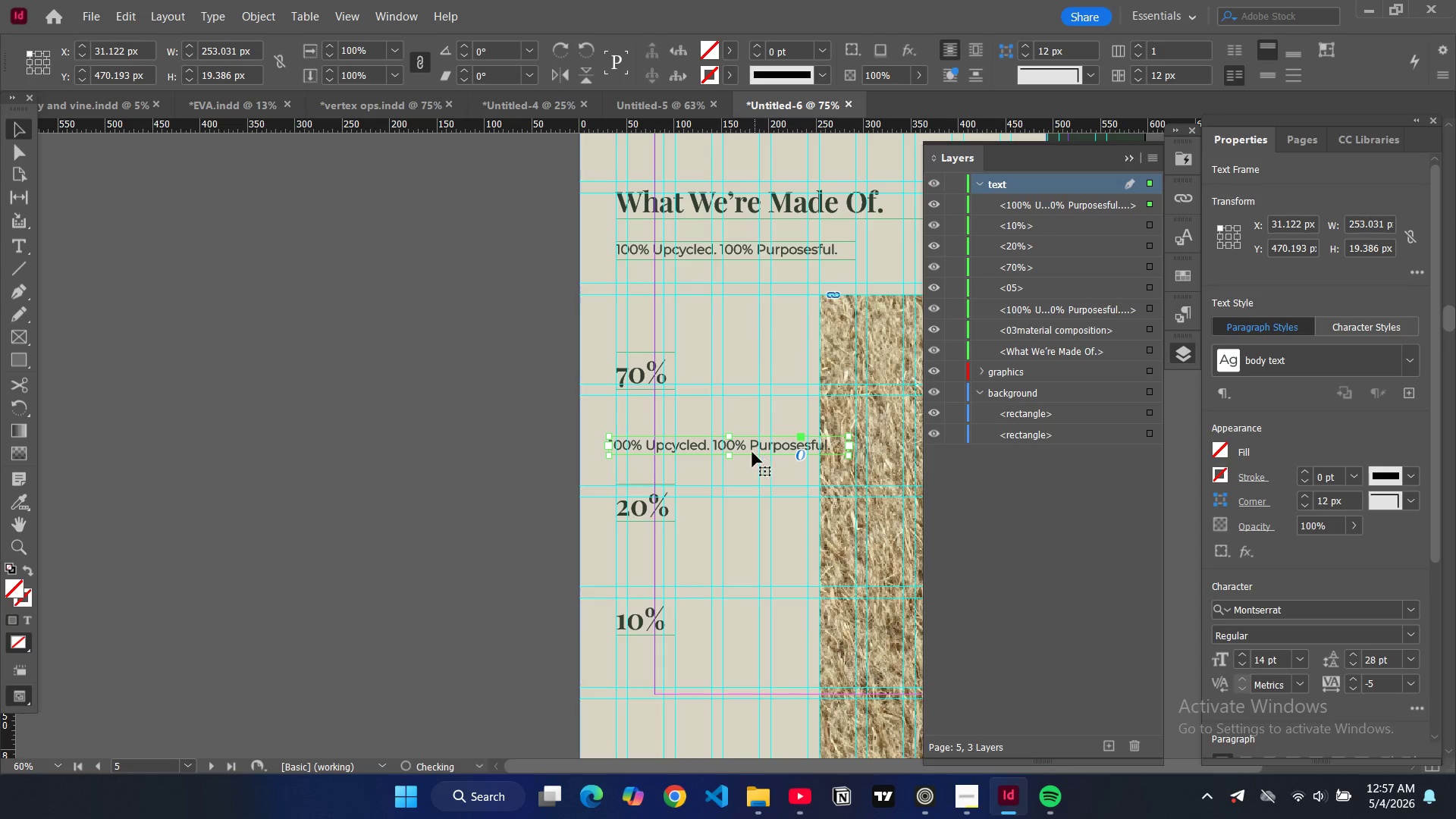 
left_click_drag(start_coordinate=[752, 449], to_coordinate=[758, 408])
 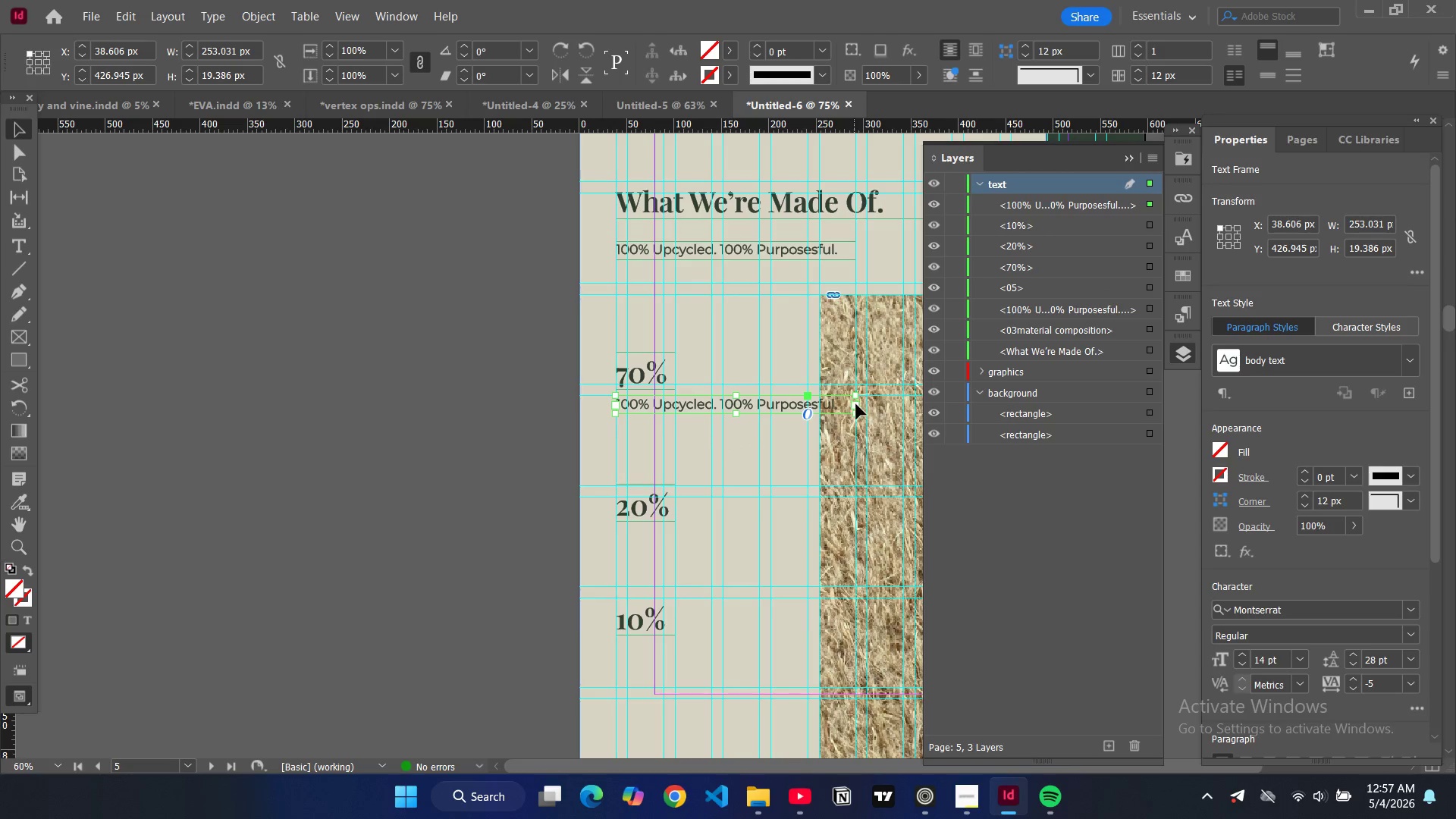 
left_click_drag(start_coordinate=[856, 404], to_coordinate=[758, 413])
 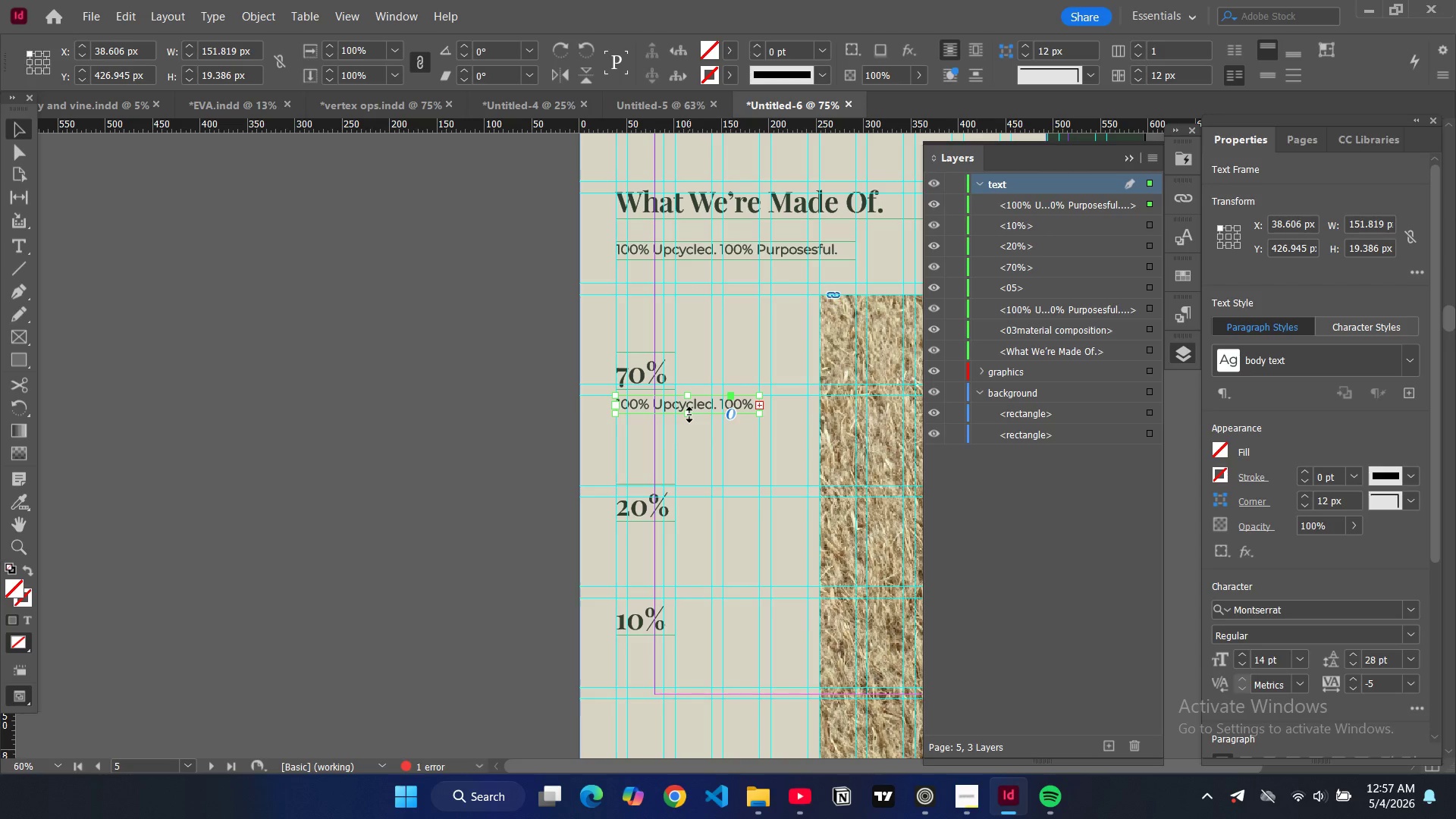 
left_click_drag(start_coordinate=[689, 415], to_coordinate=[689, 454])
 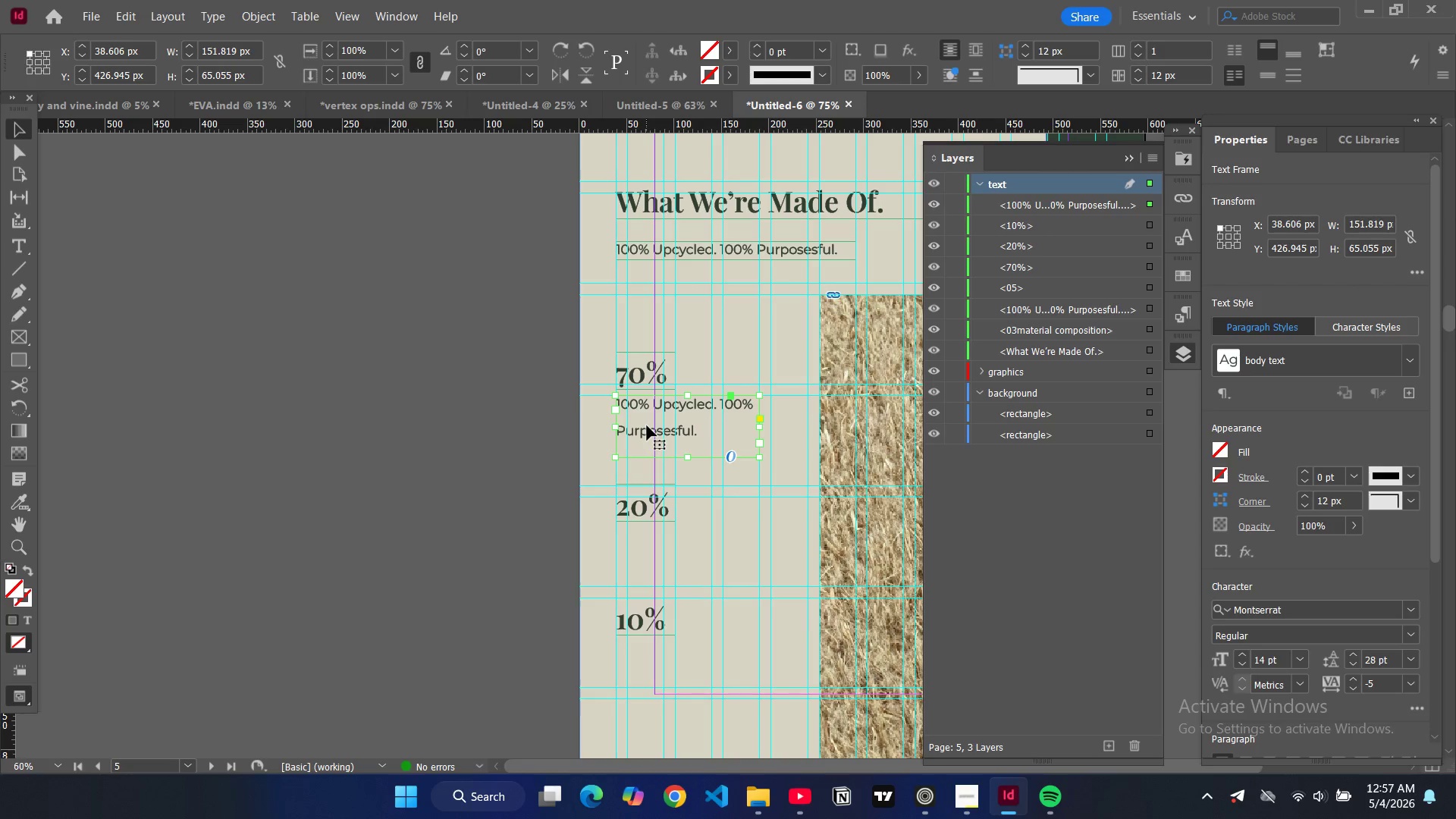 
double_click([647, 425])
 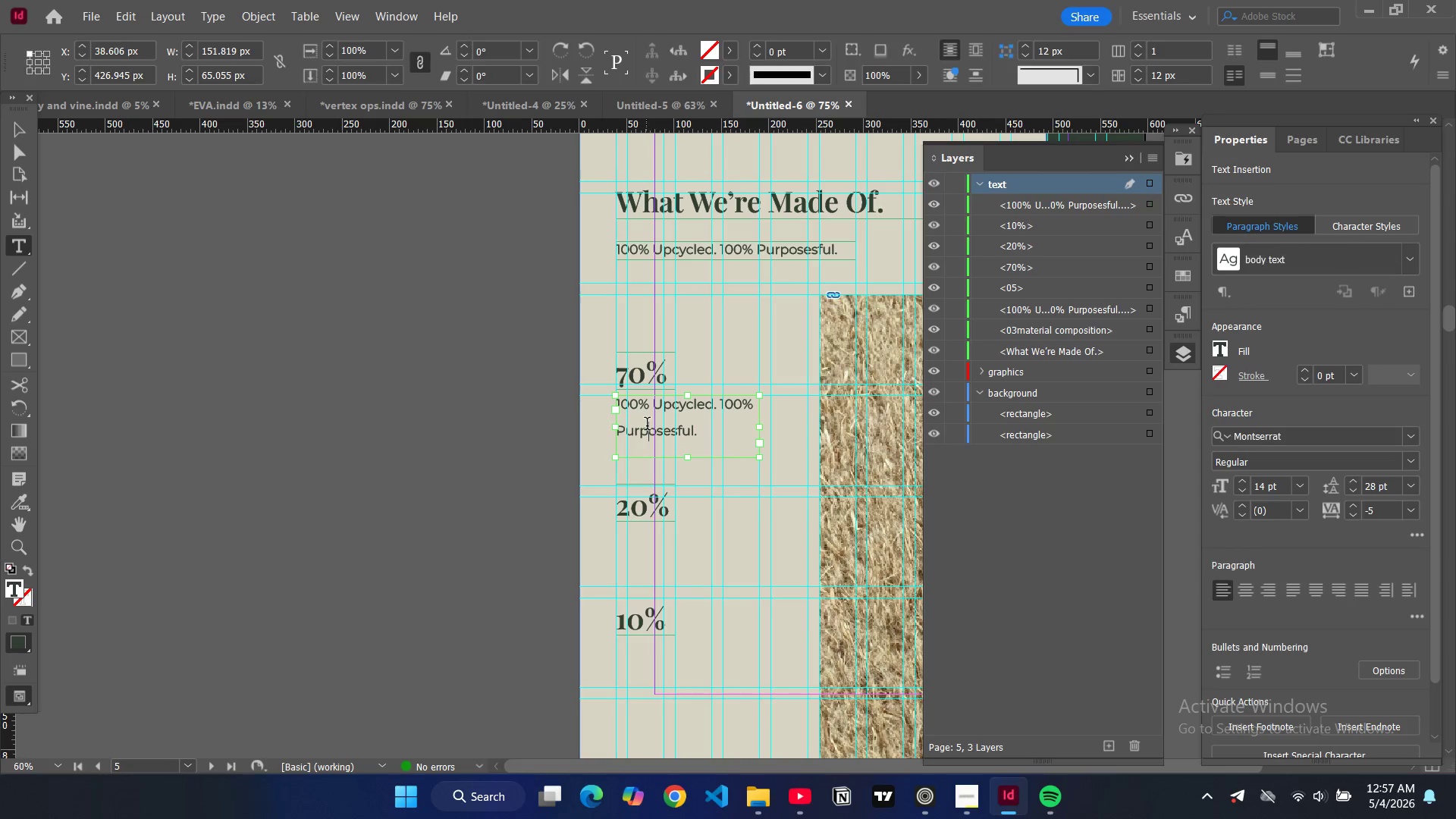 
key(Control+A)
 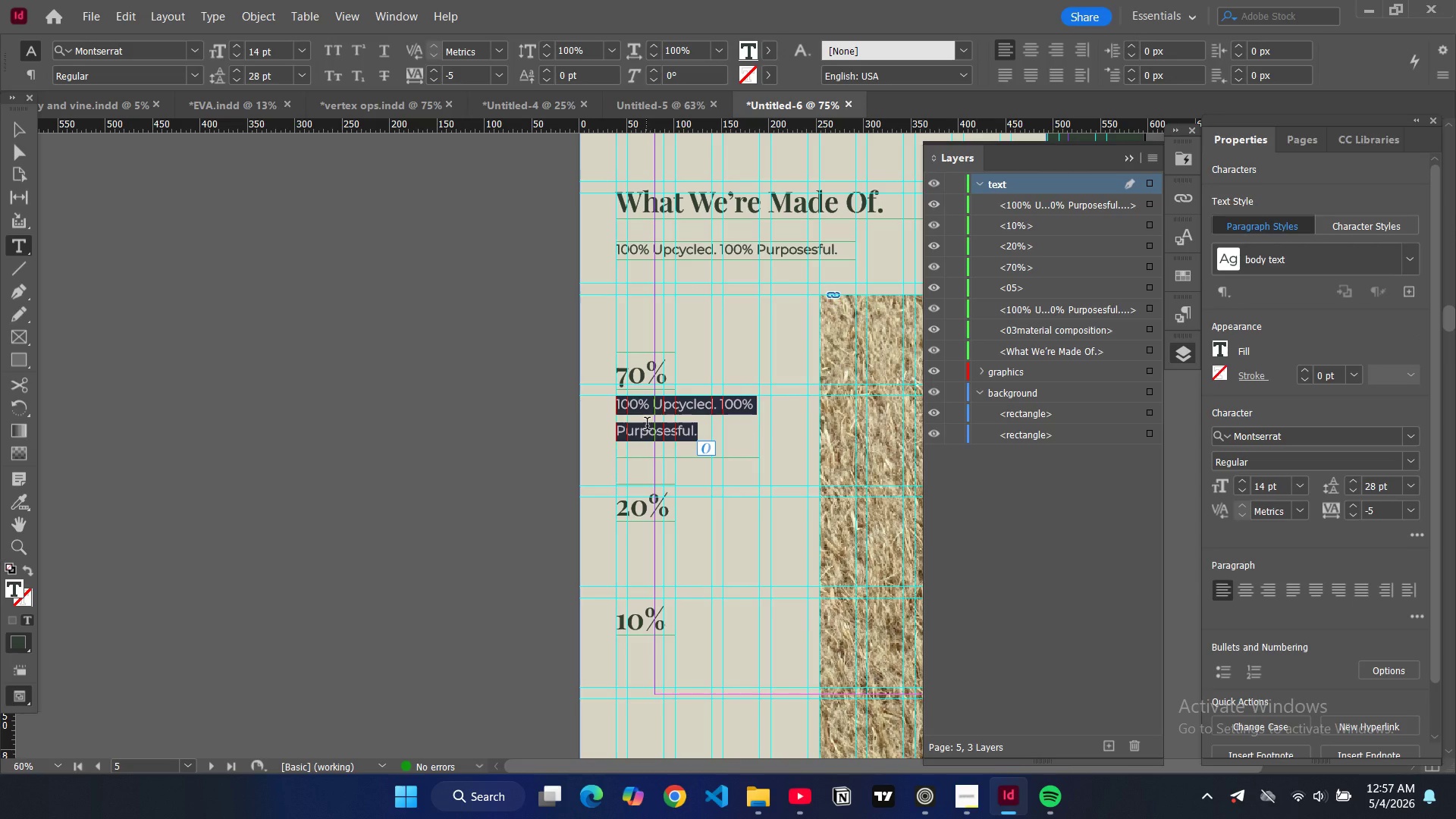 
type(Upcycled Cottom)
key(Backspace)
type(n)
 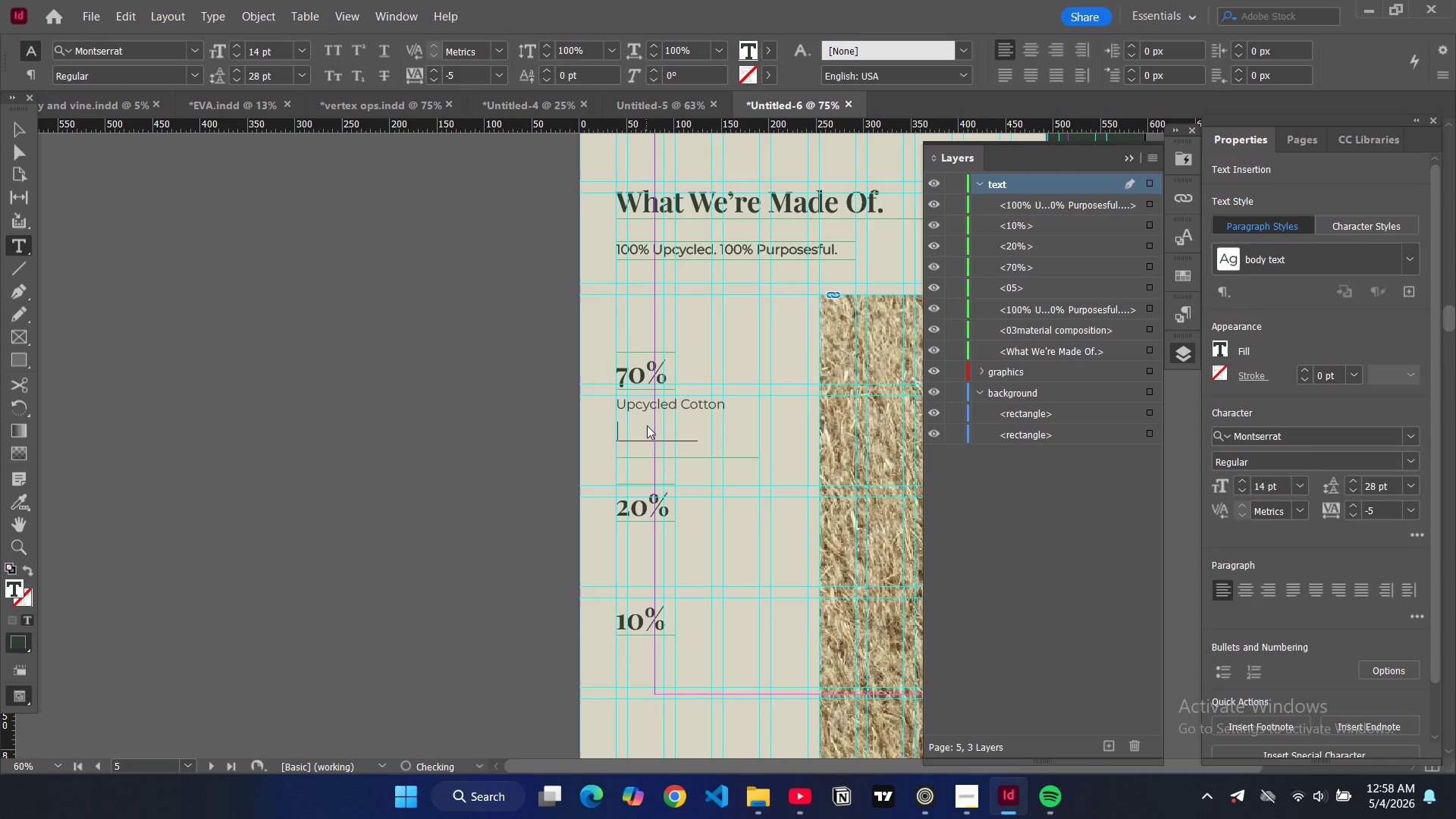 
key(Enter)
 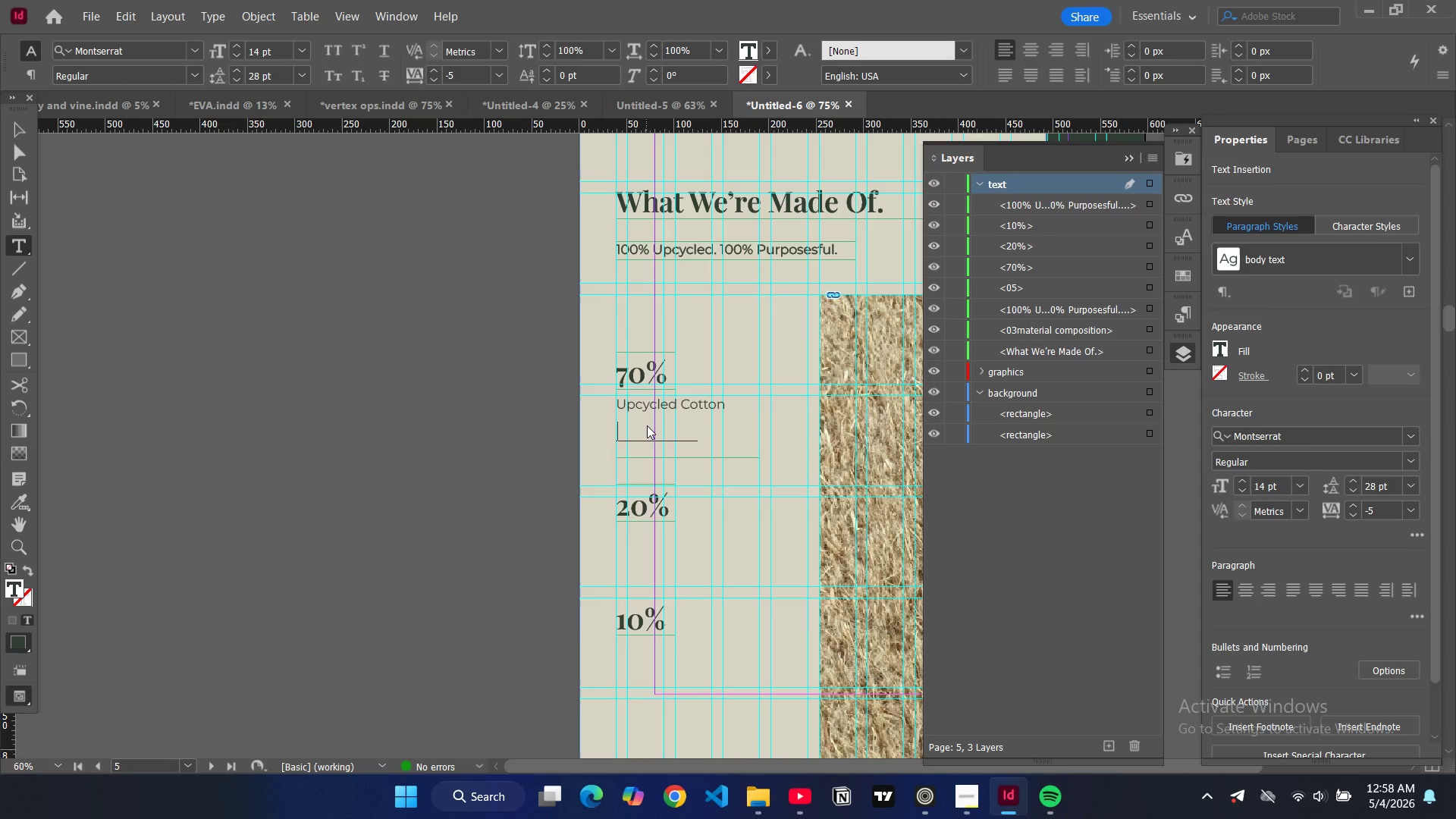 
type(Luxury hote)
 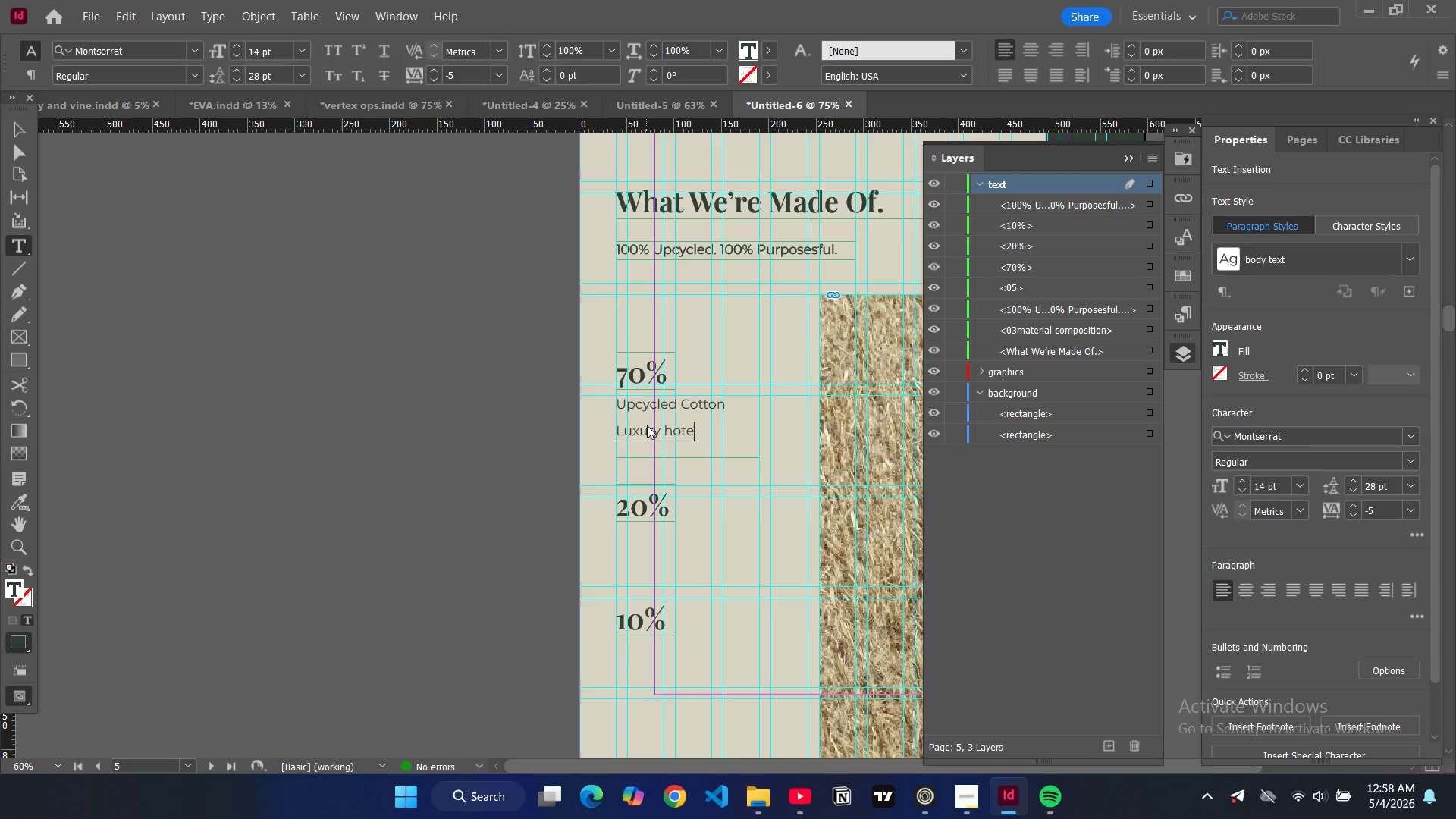 
type(l linens.)
 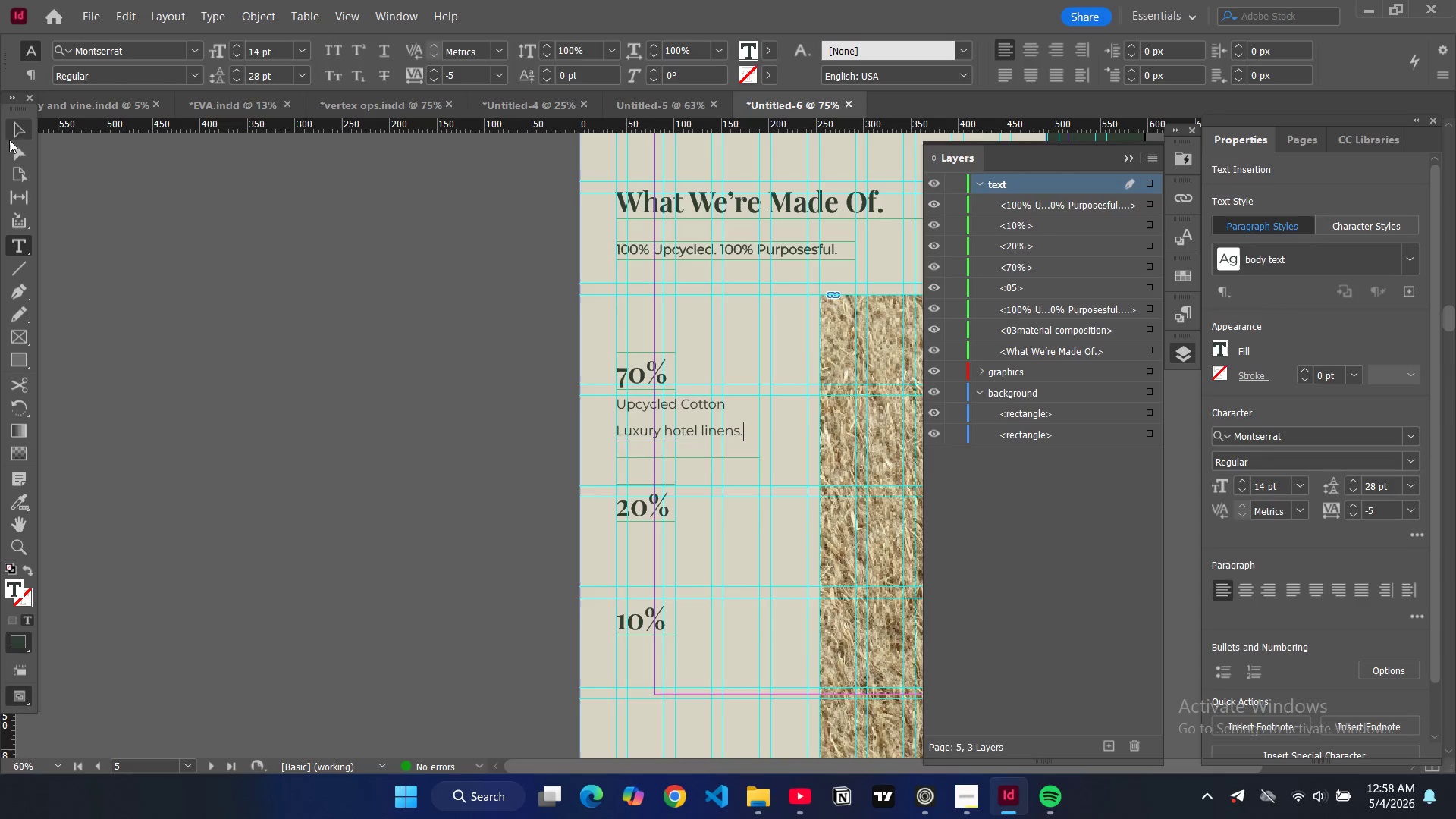 
left_click([22, 135])
 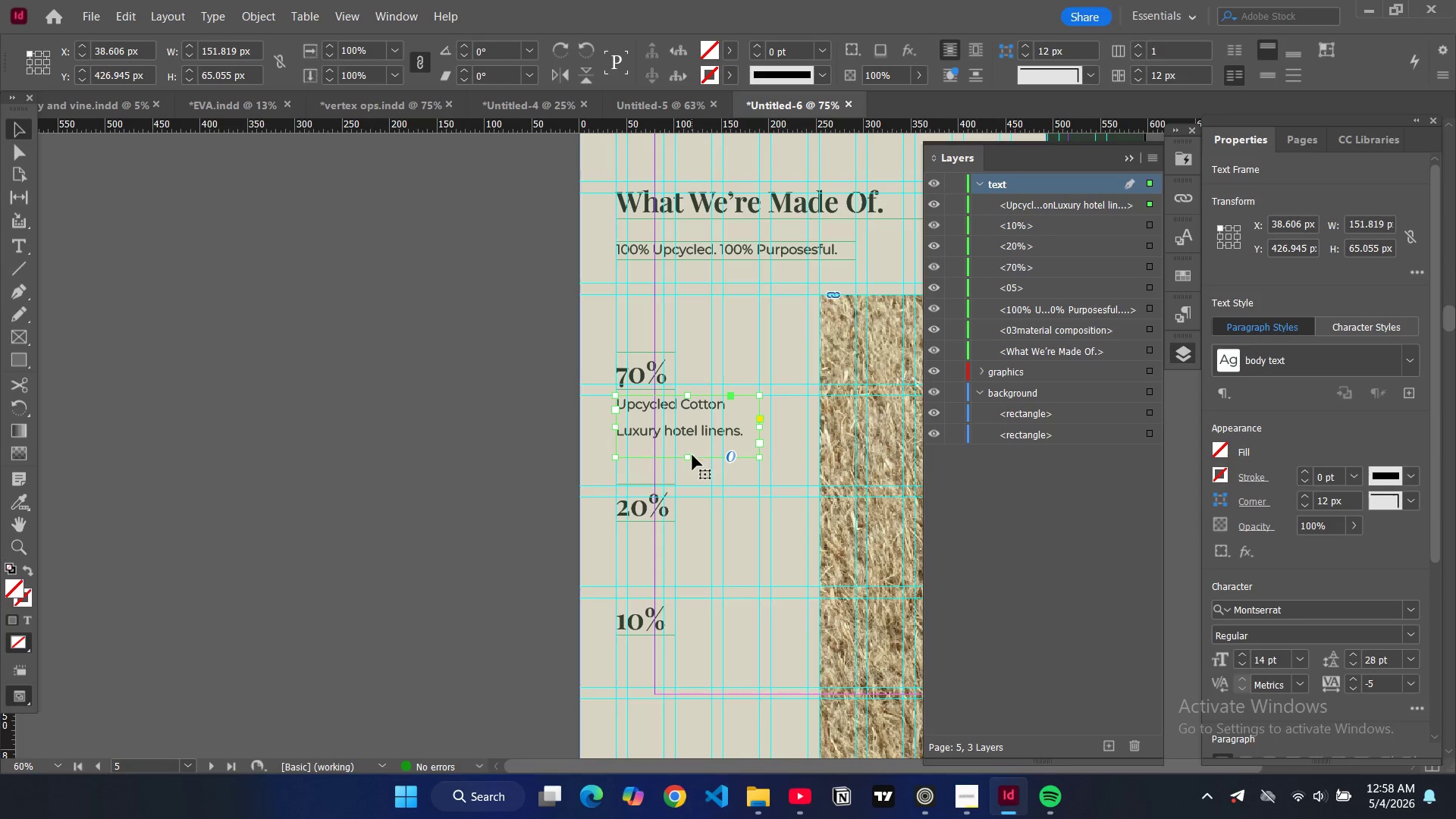 
left_click_drag(start_coordinate=[688, 460], to_coordinate=[688, 444])
 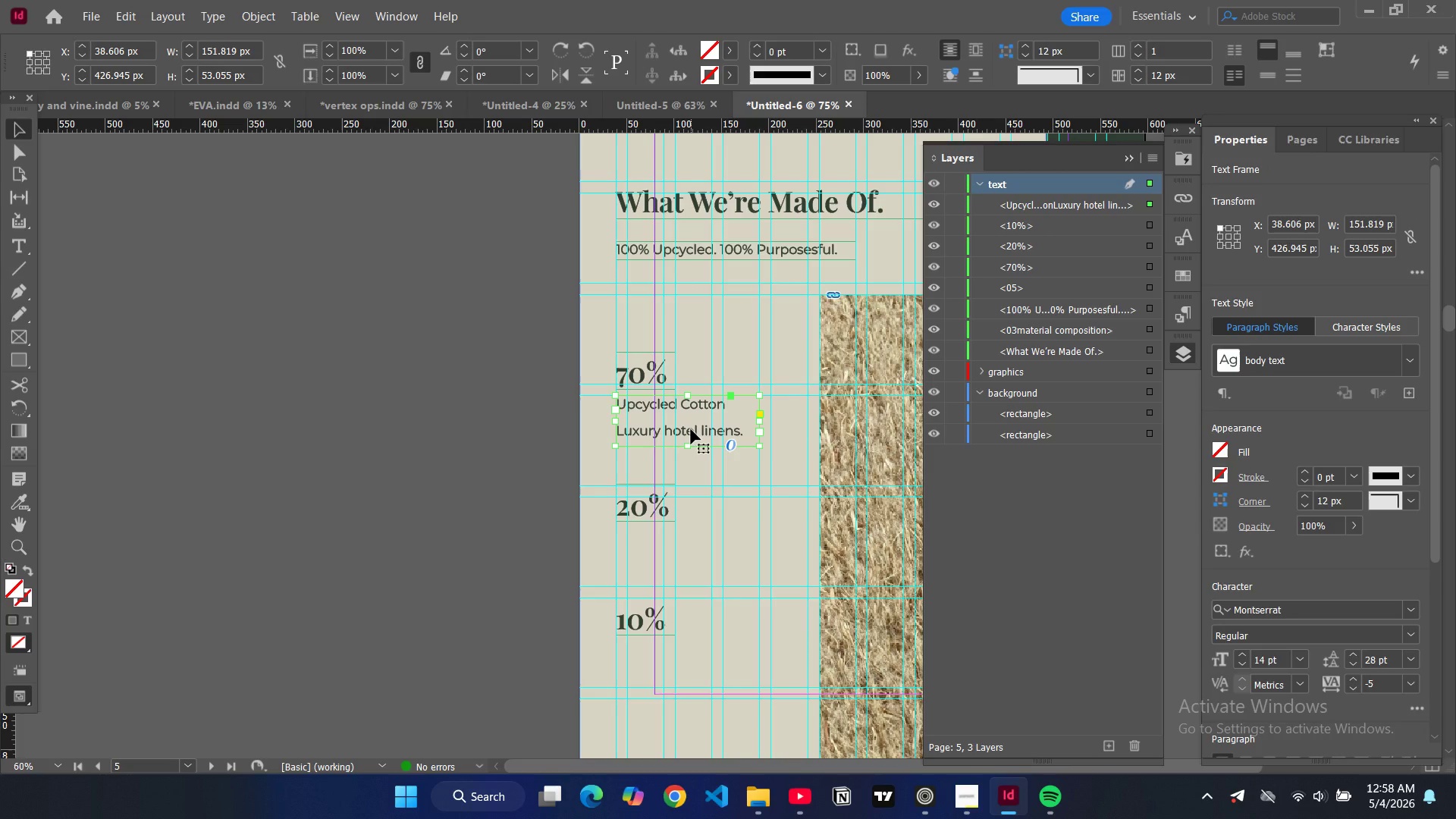 
key(Control+C)
 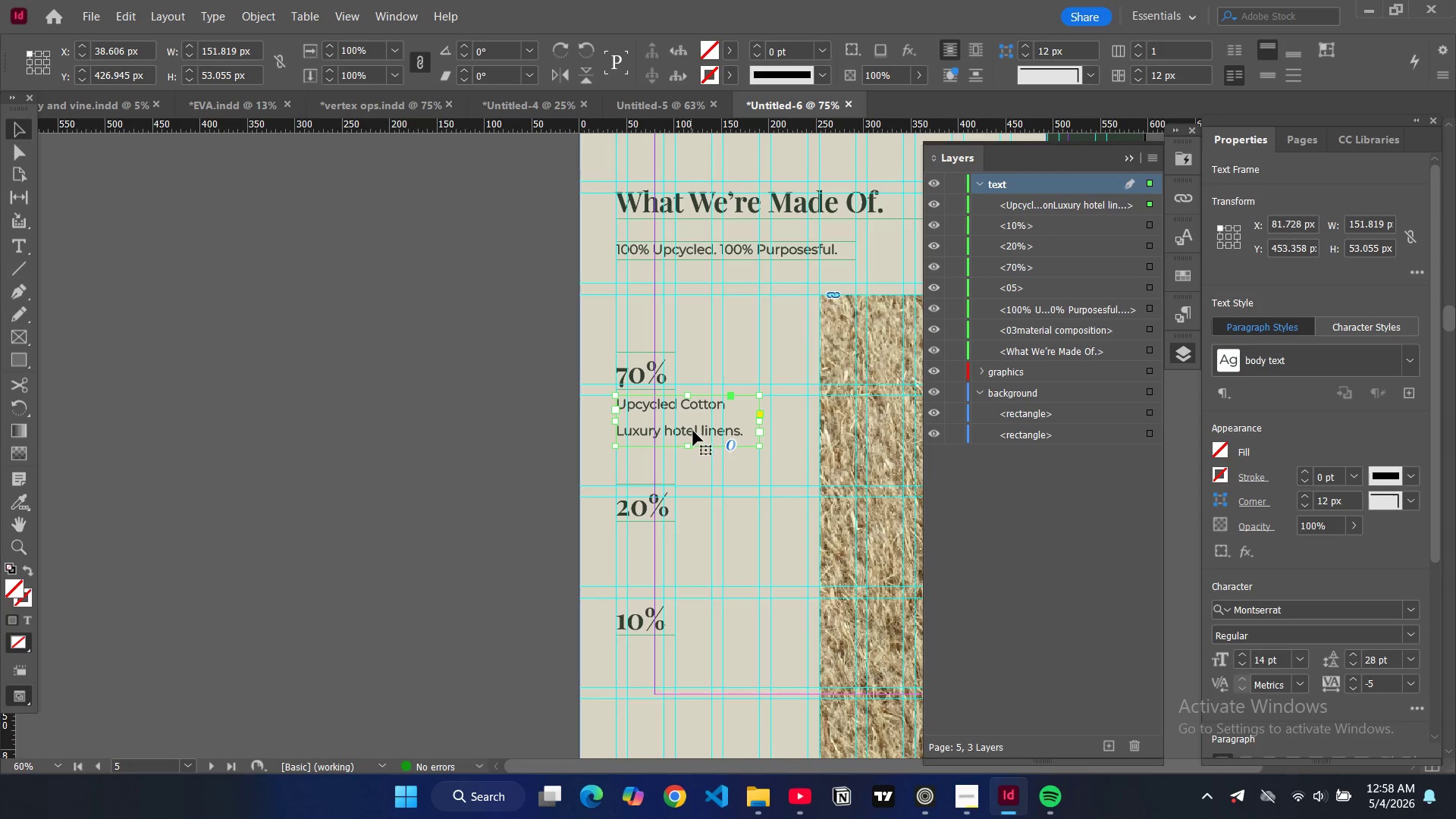 
key(Control+V)
 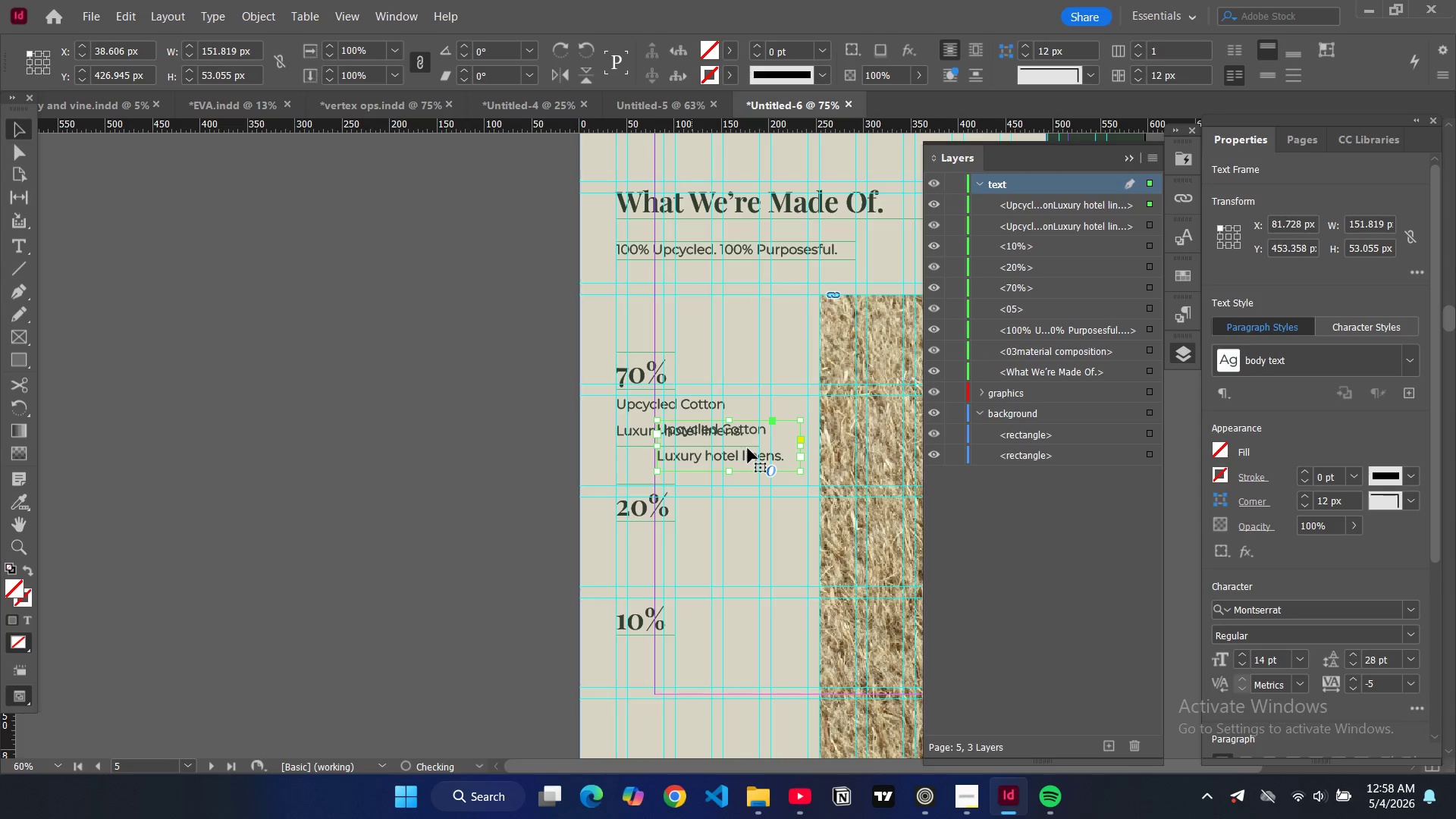 
left_click_drag(start_coordinate=[747, 453], to_coordinate=[707, 562])
 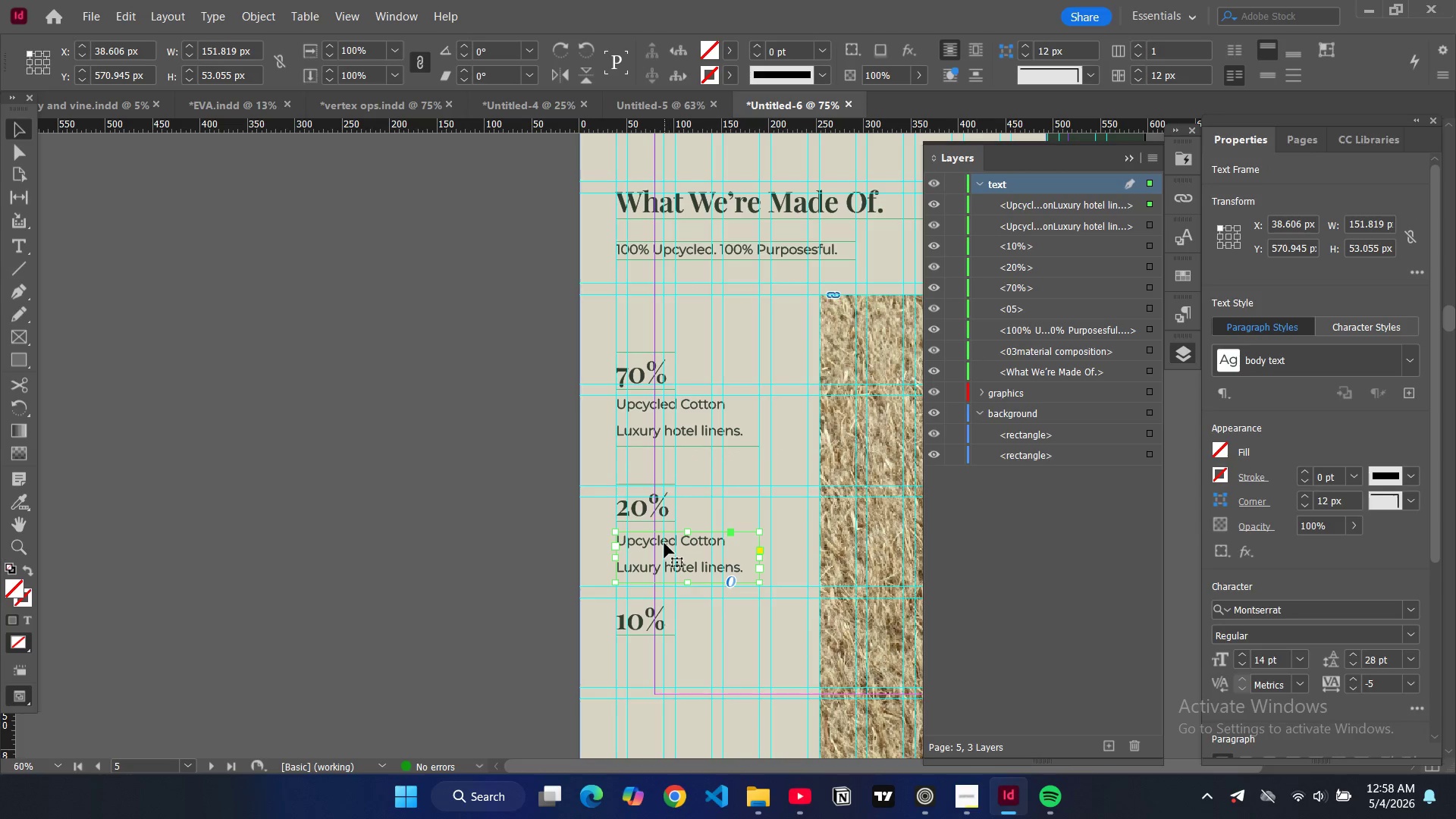 
double_click([664, 543])
 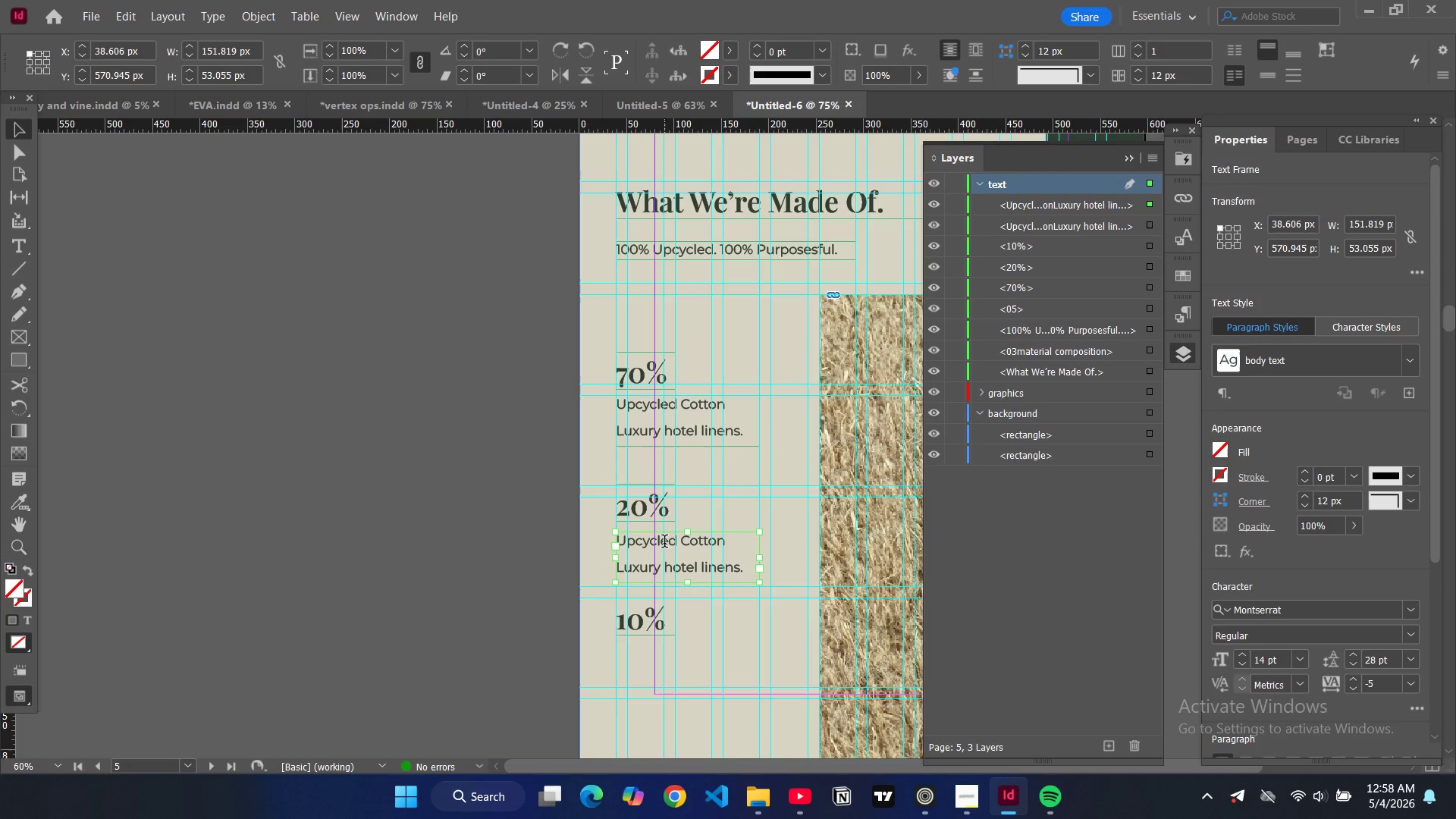 
key(Control+ControlLeft)
 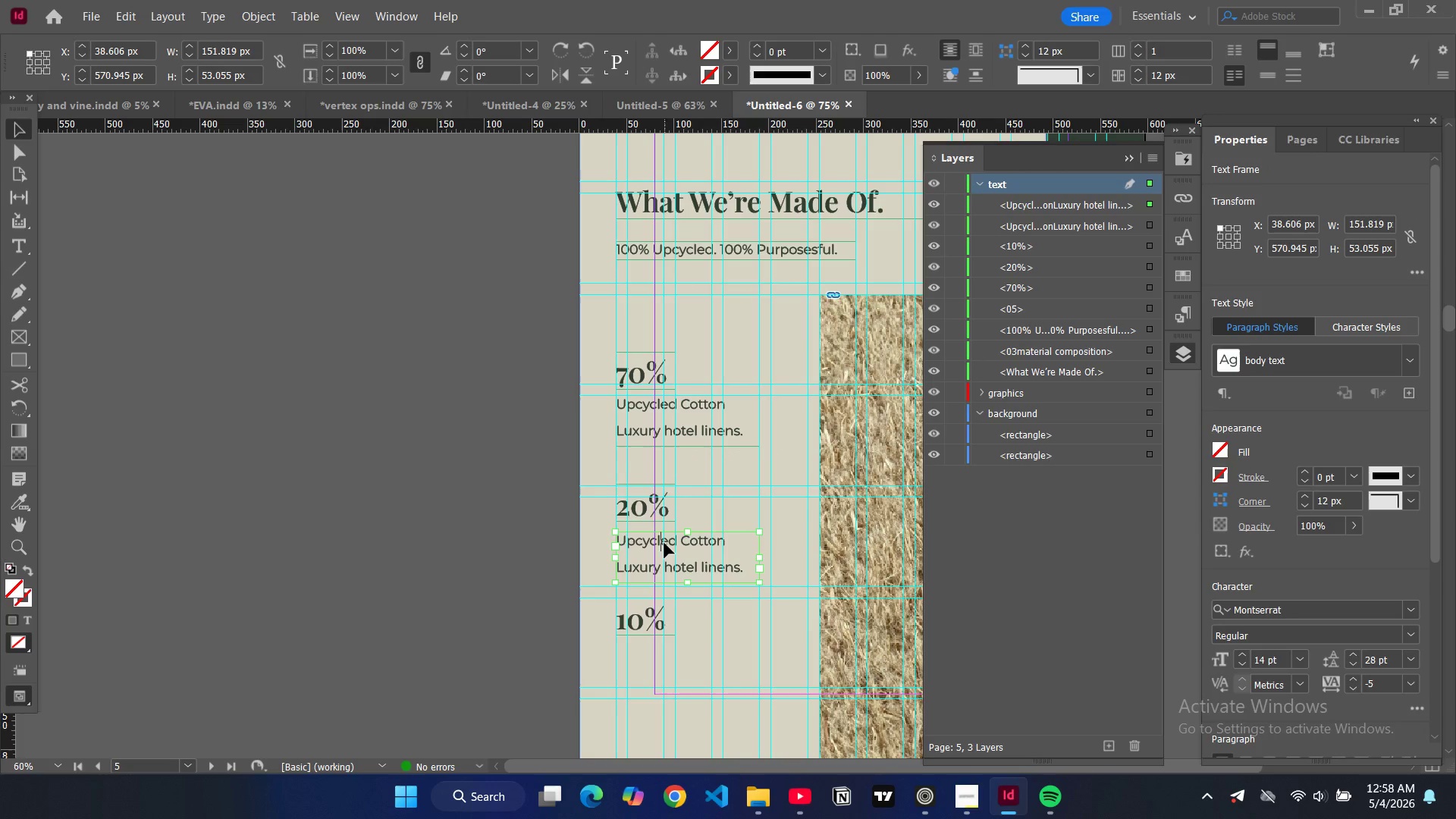 
key(Control+A)
 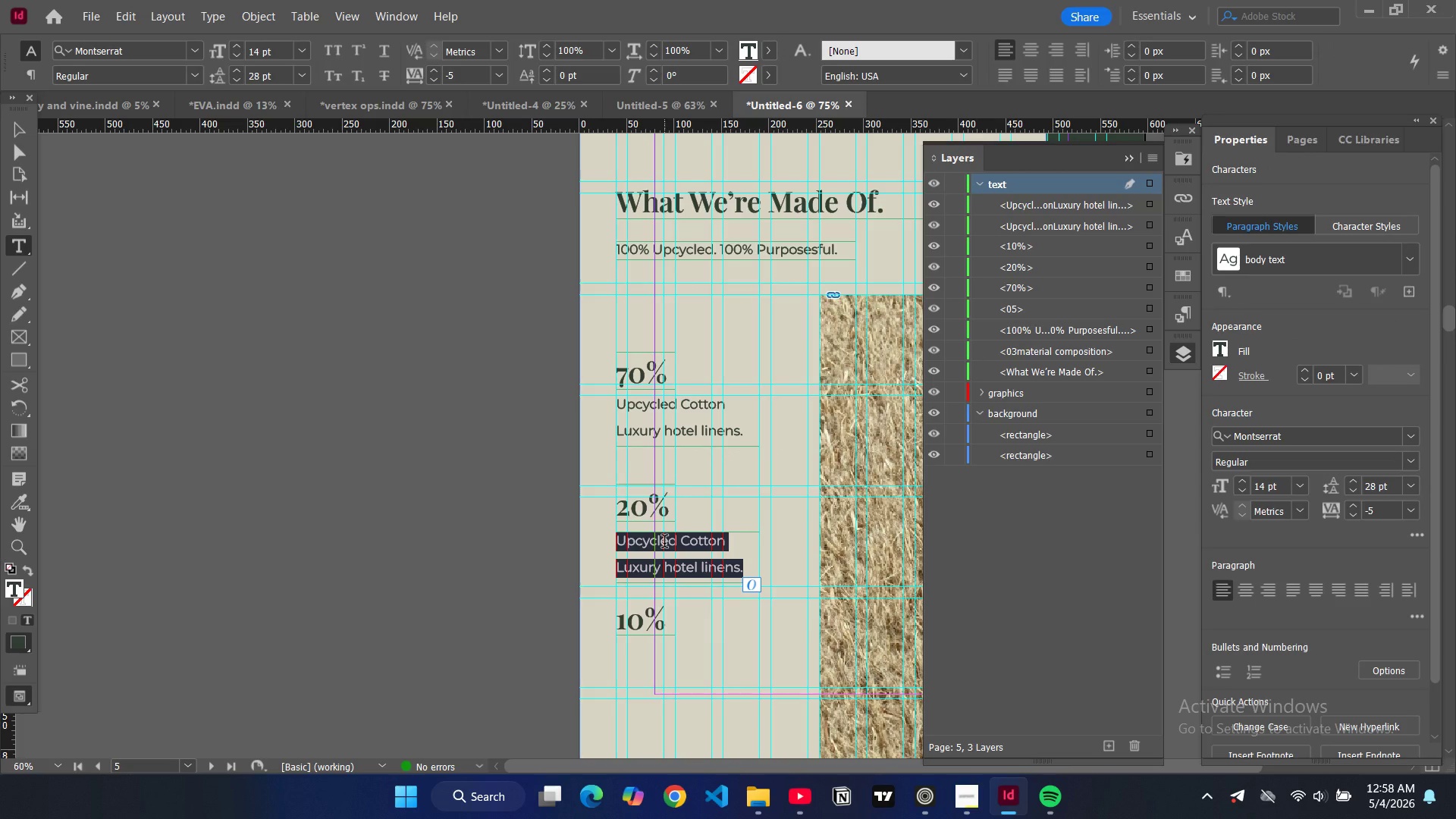 
type(Recycled PET)
 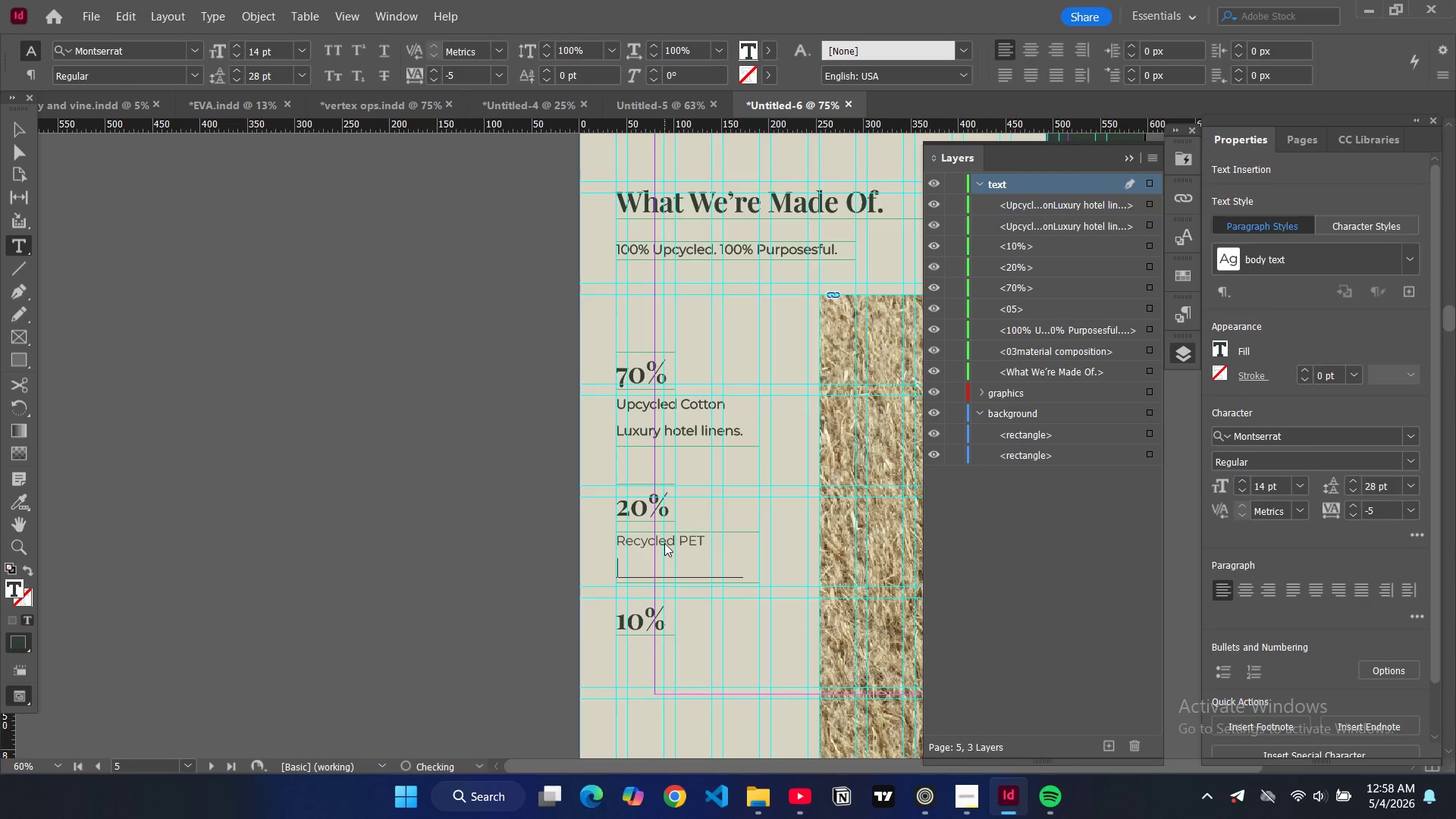 
 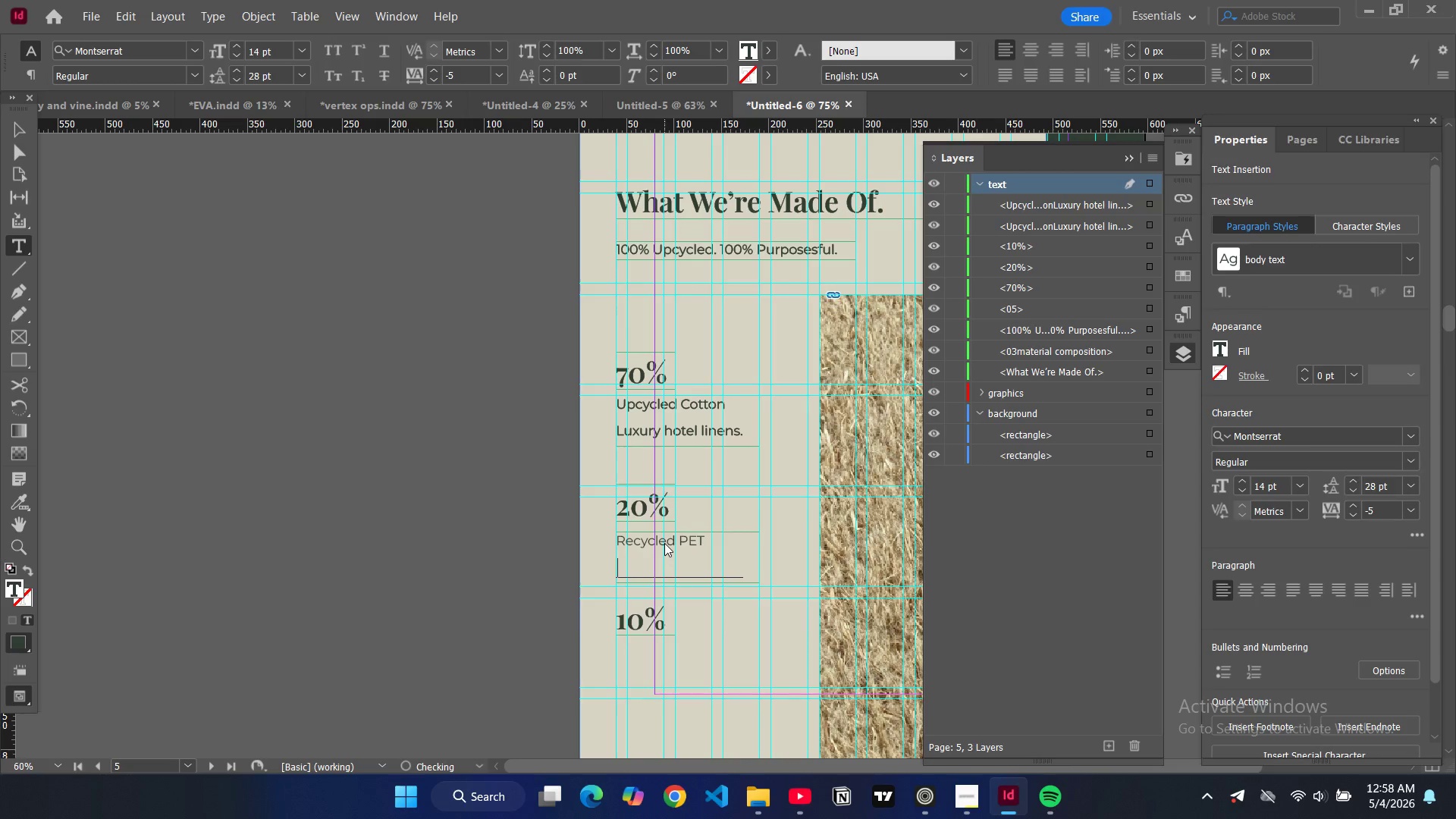 
key(Enter)
 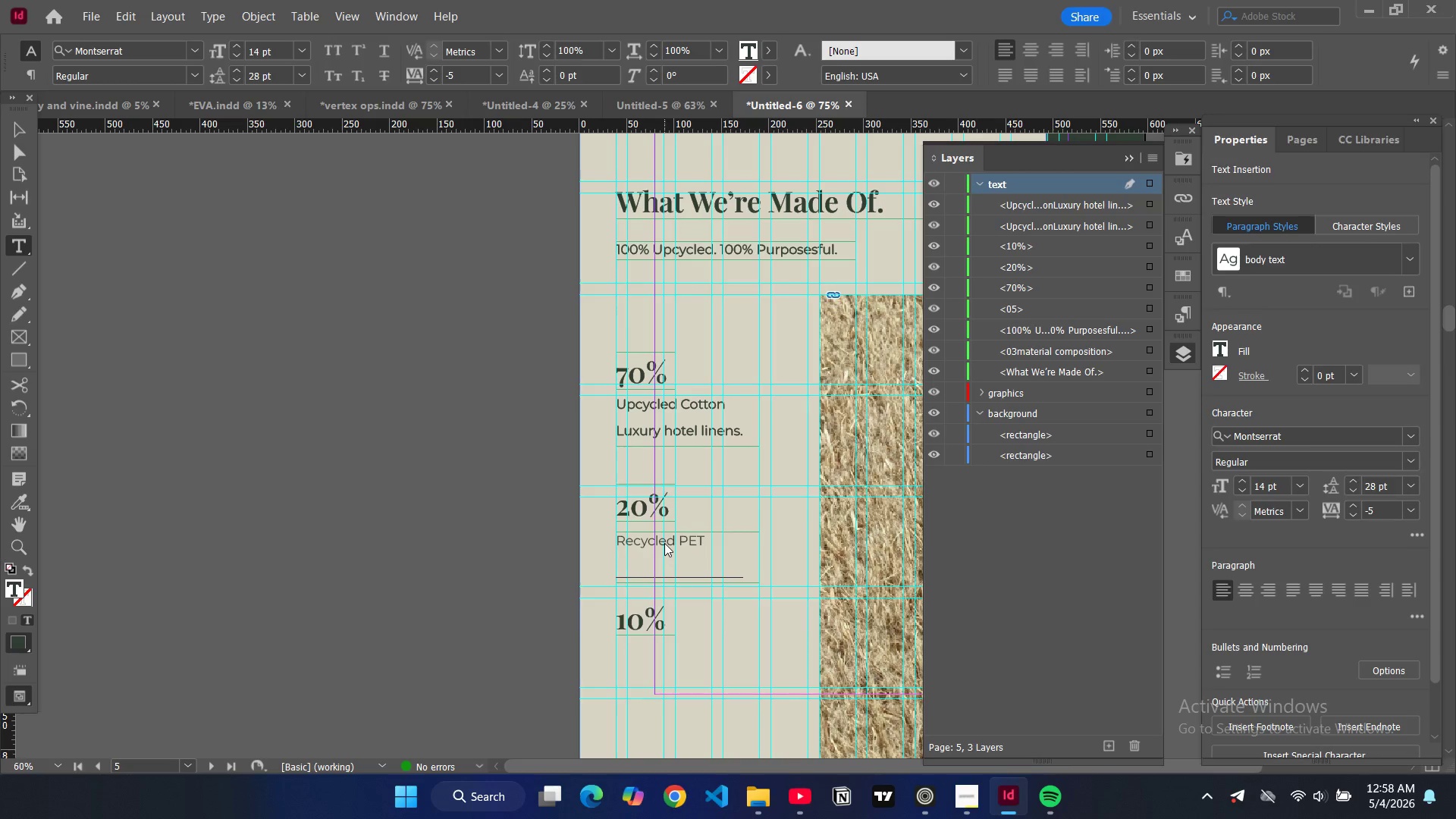 
type(Binder Fiber)
 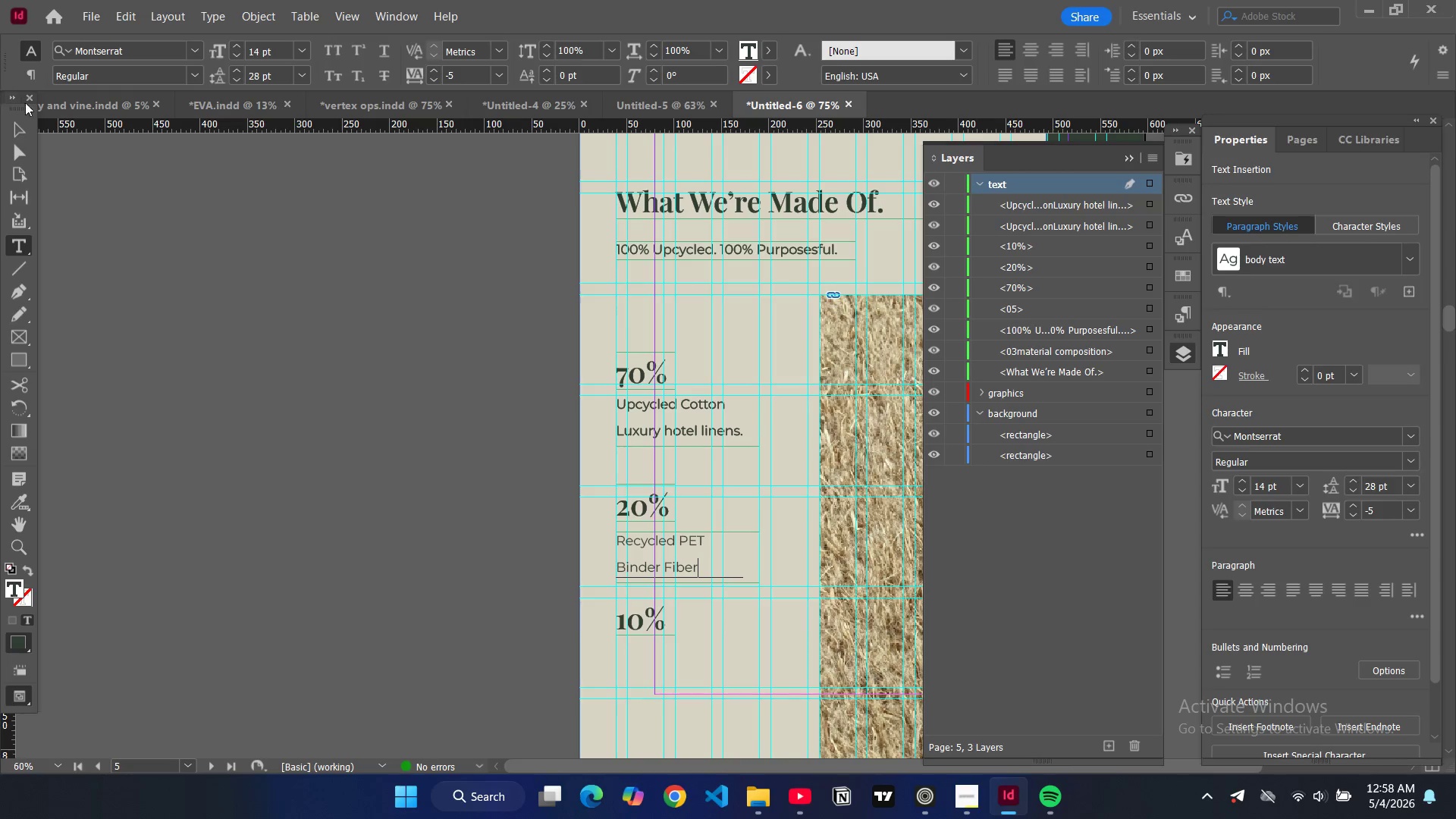 
left_click([24, 126])
 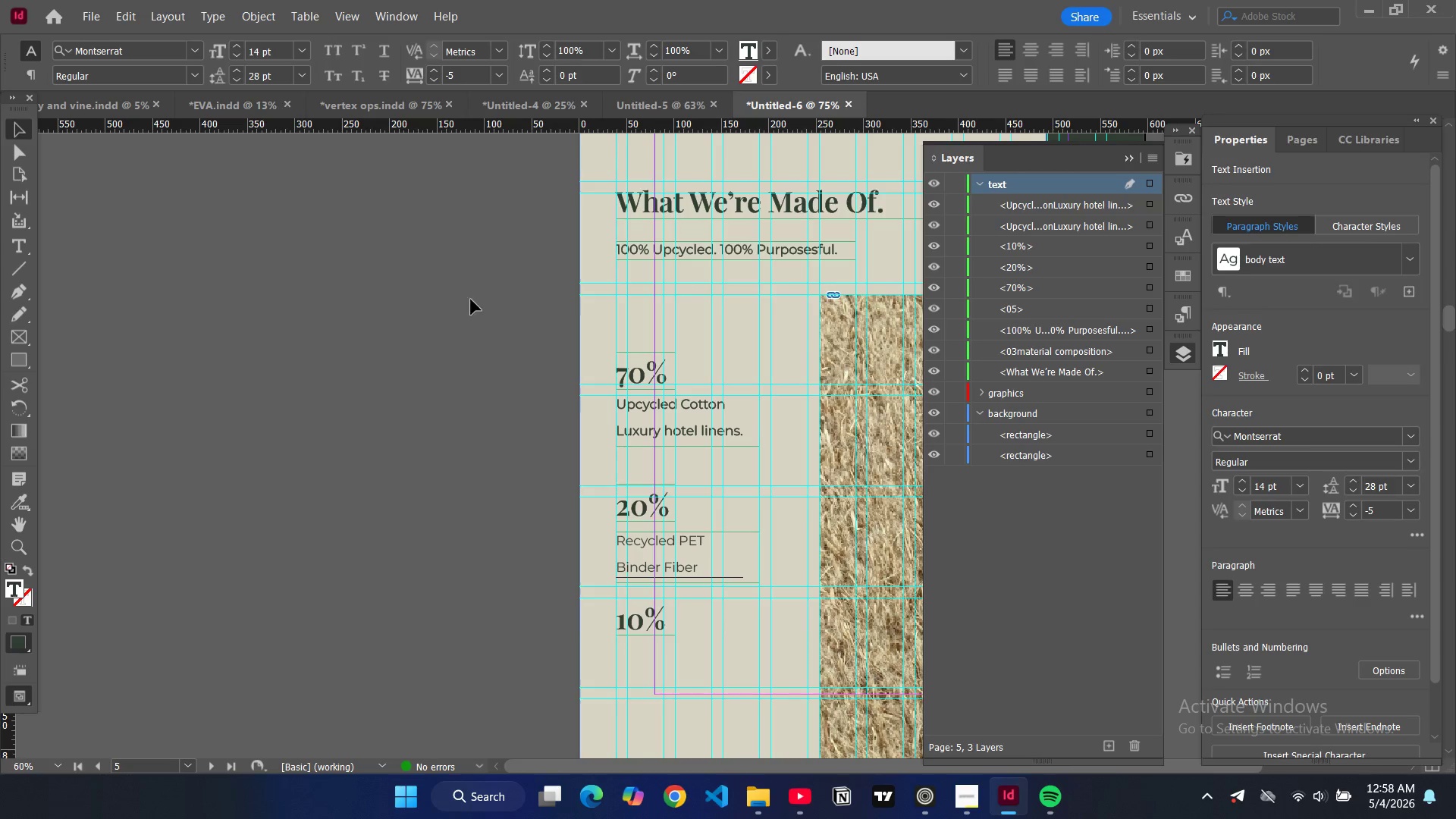 
scroll: coordinate [532, 315], scroll_direction: down, amount: 4.0
 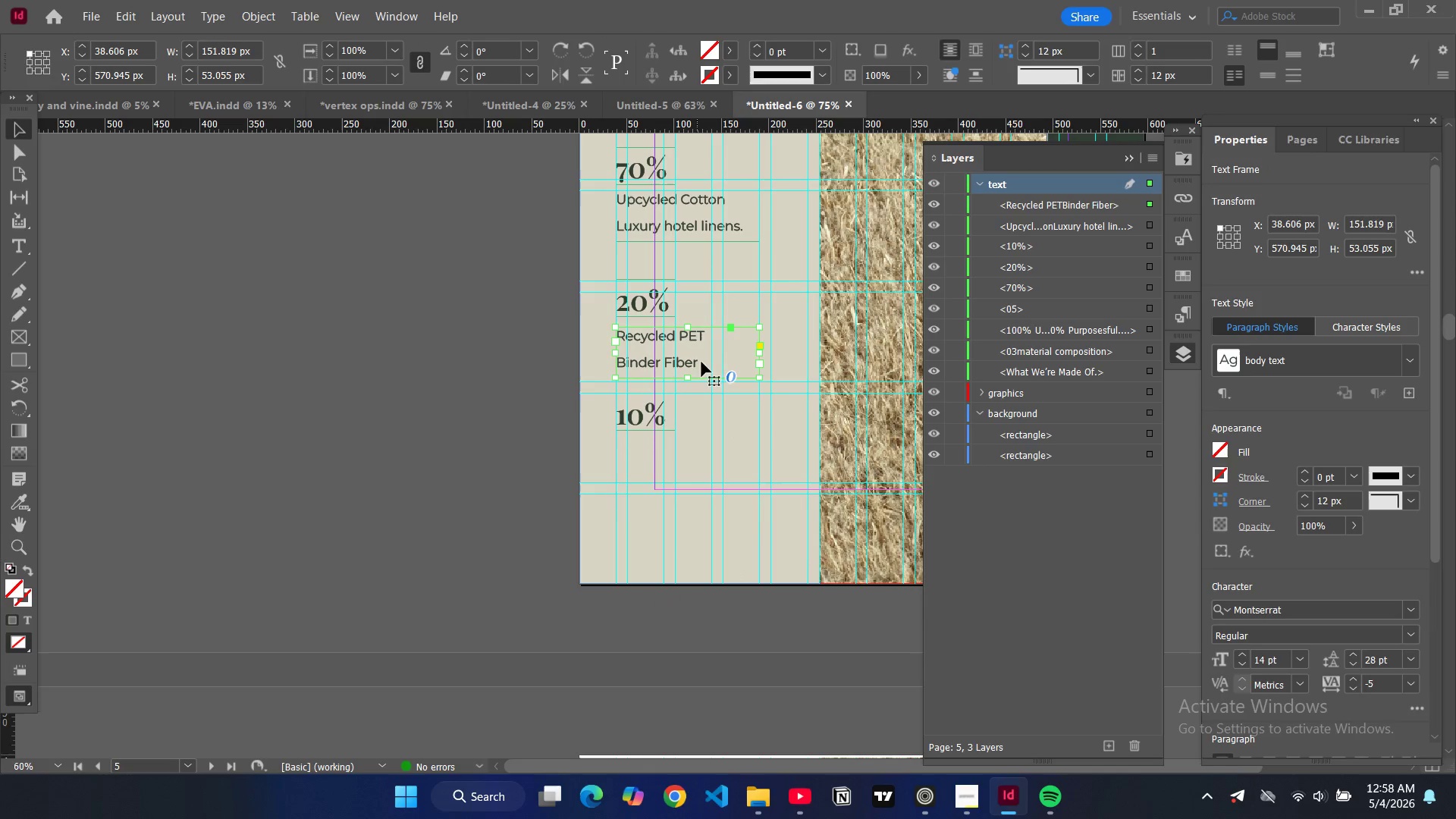 
key(Control+C)
 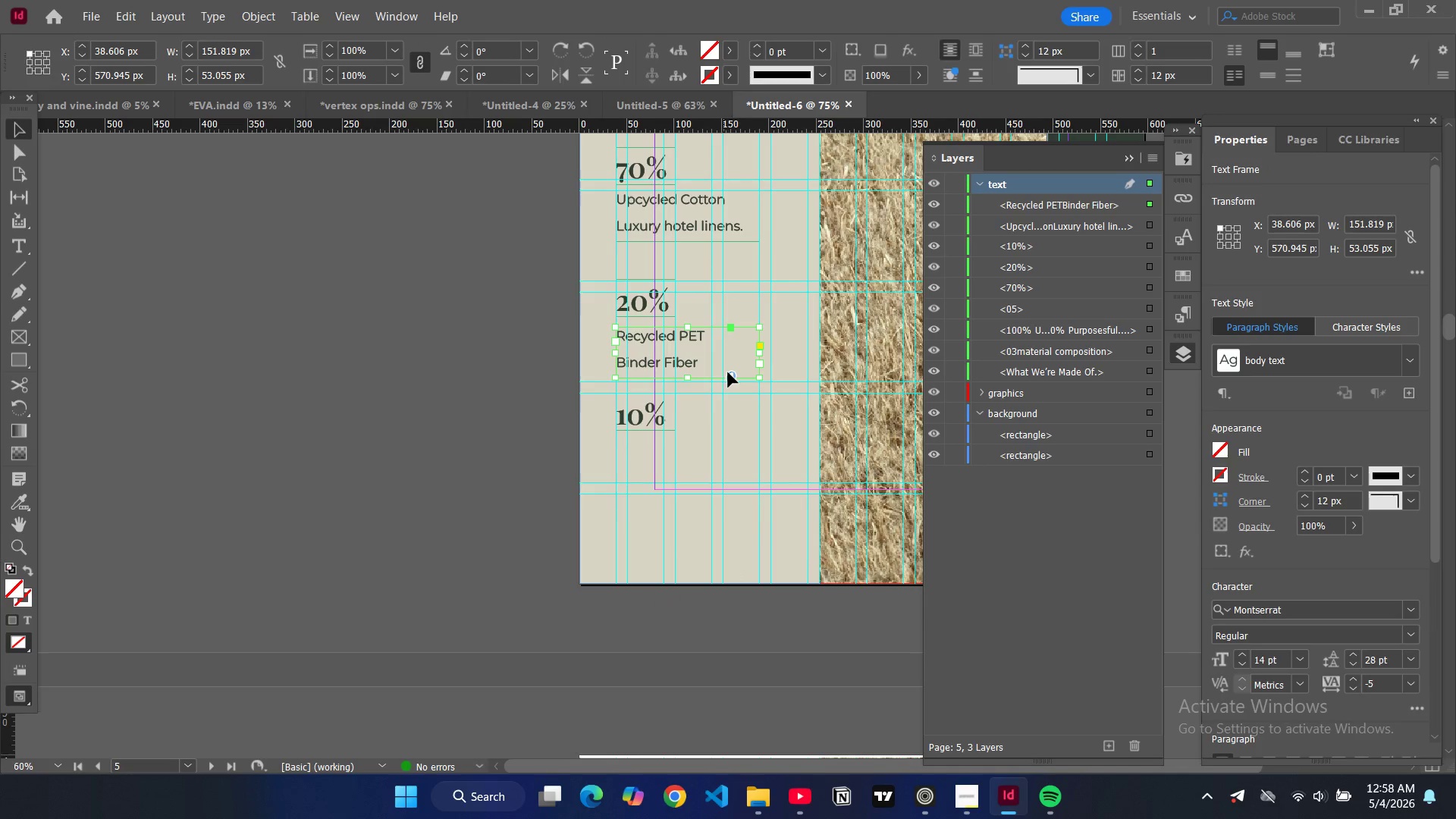 
key(Control+V)
 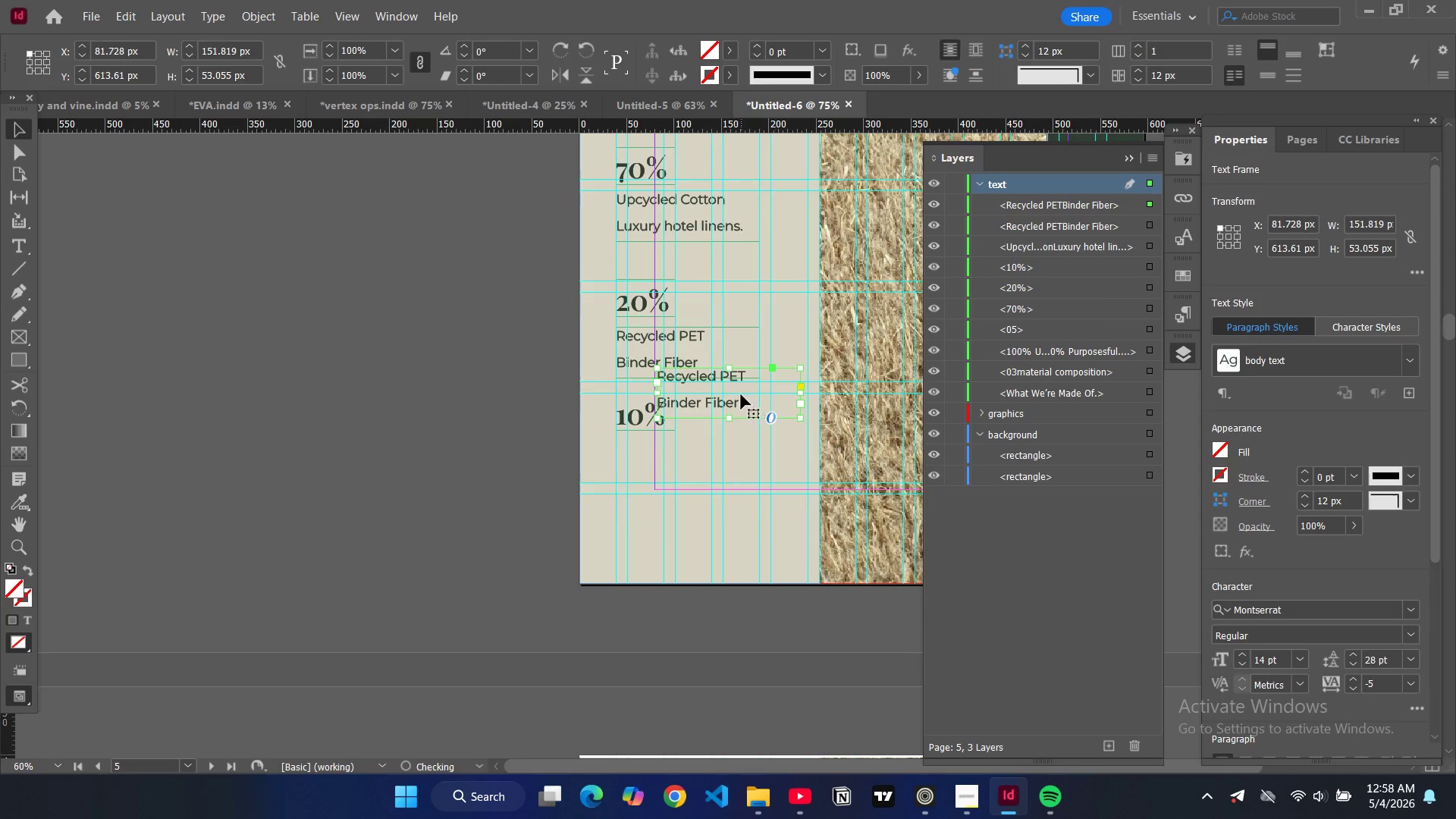 
left_click_drag(start_coordinate=[742, 394], to_coordinate=[700, 466])
 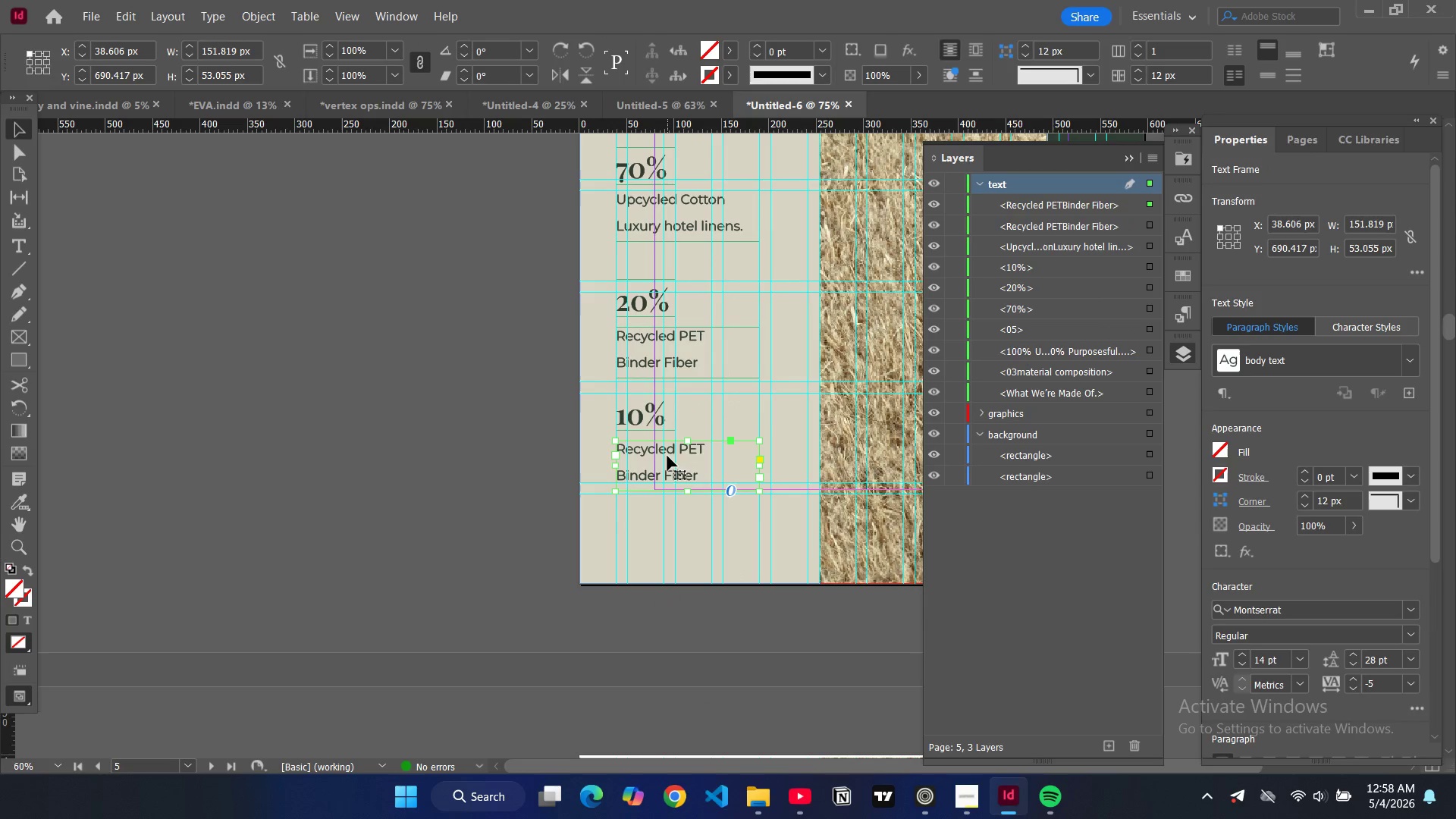 
double_click([668, 456])
 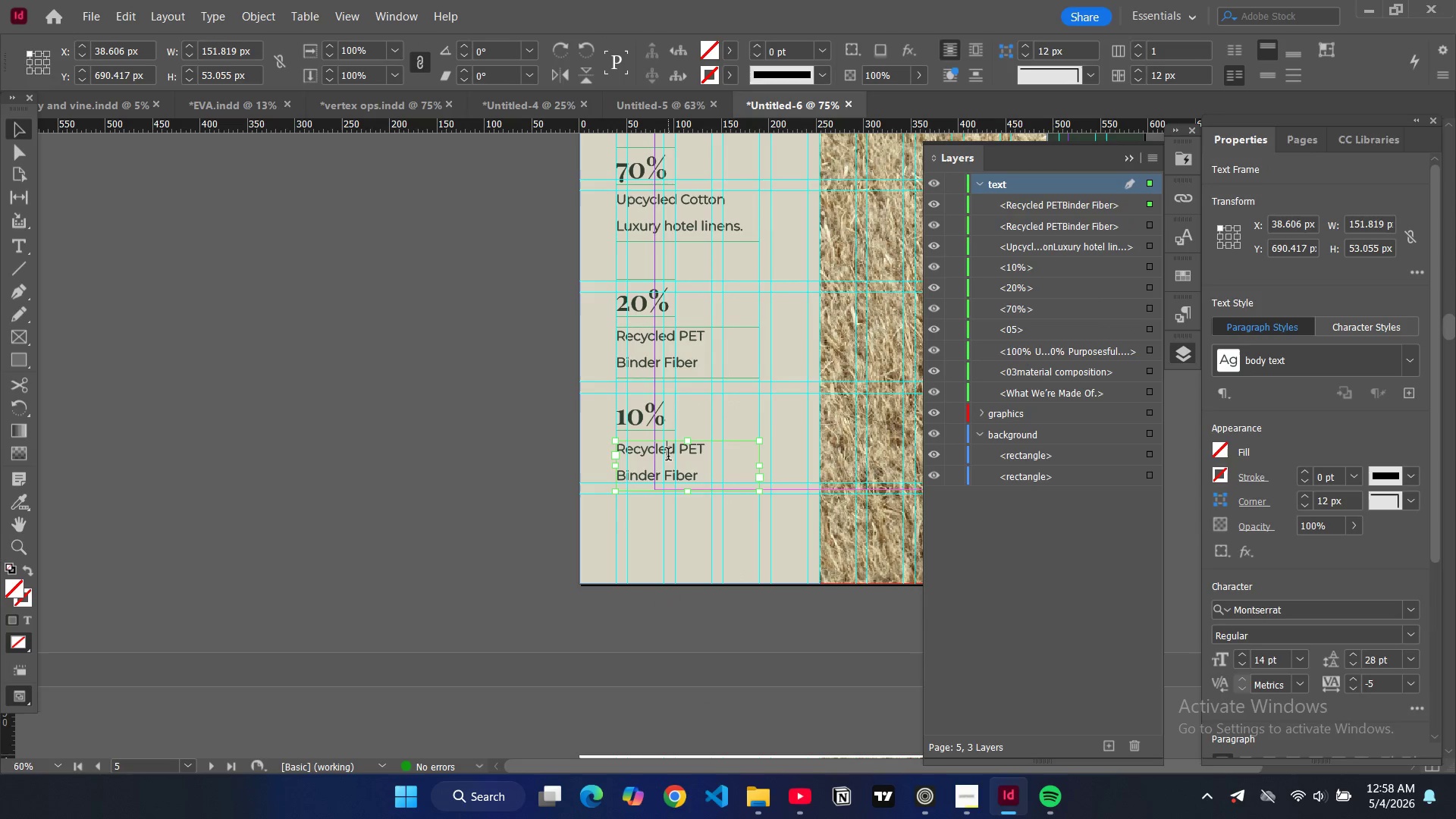 
key(Control+A)
 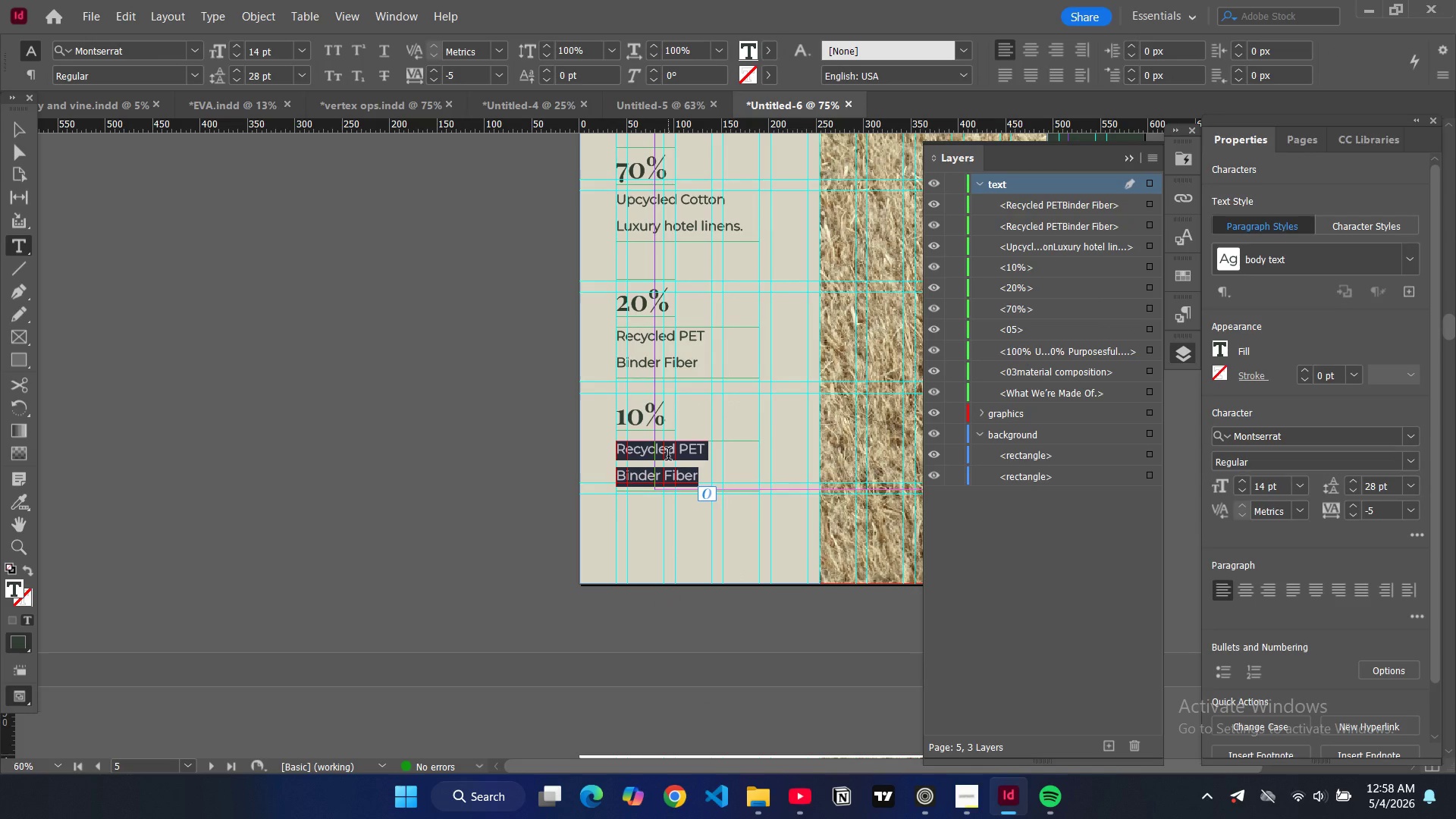 
type(Plant )
key(Backspace)
type(-based)
 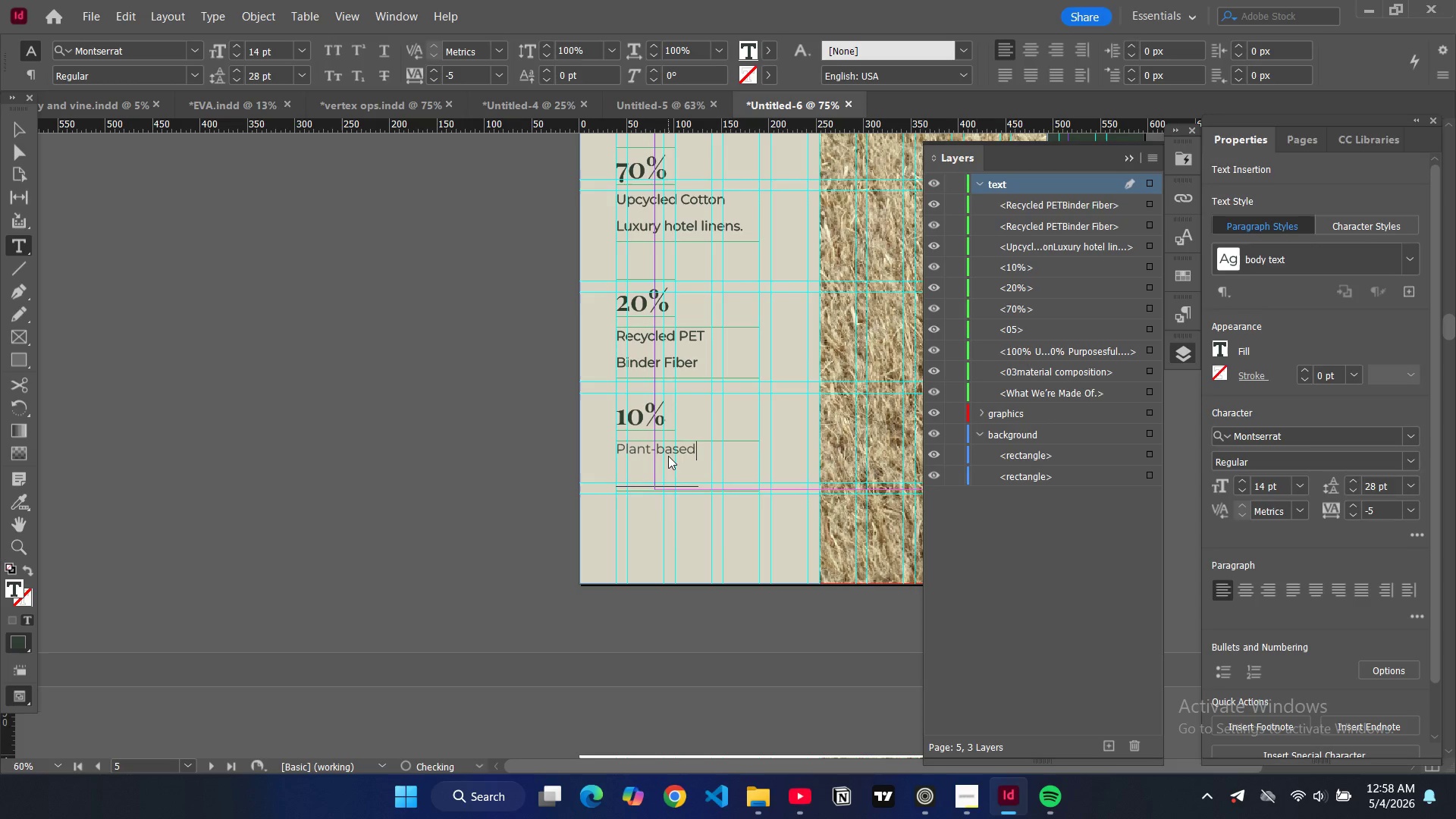 
key(Enter)
 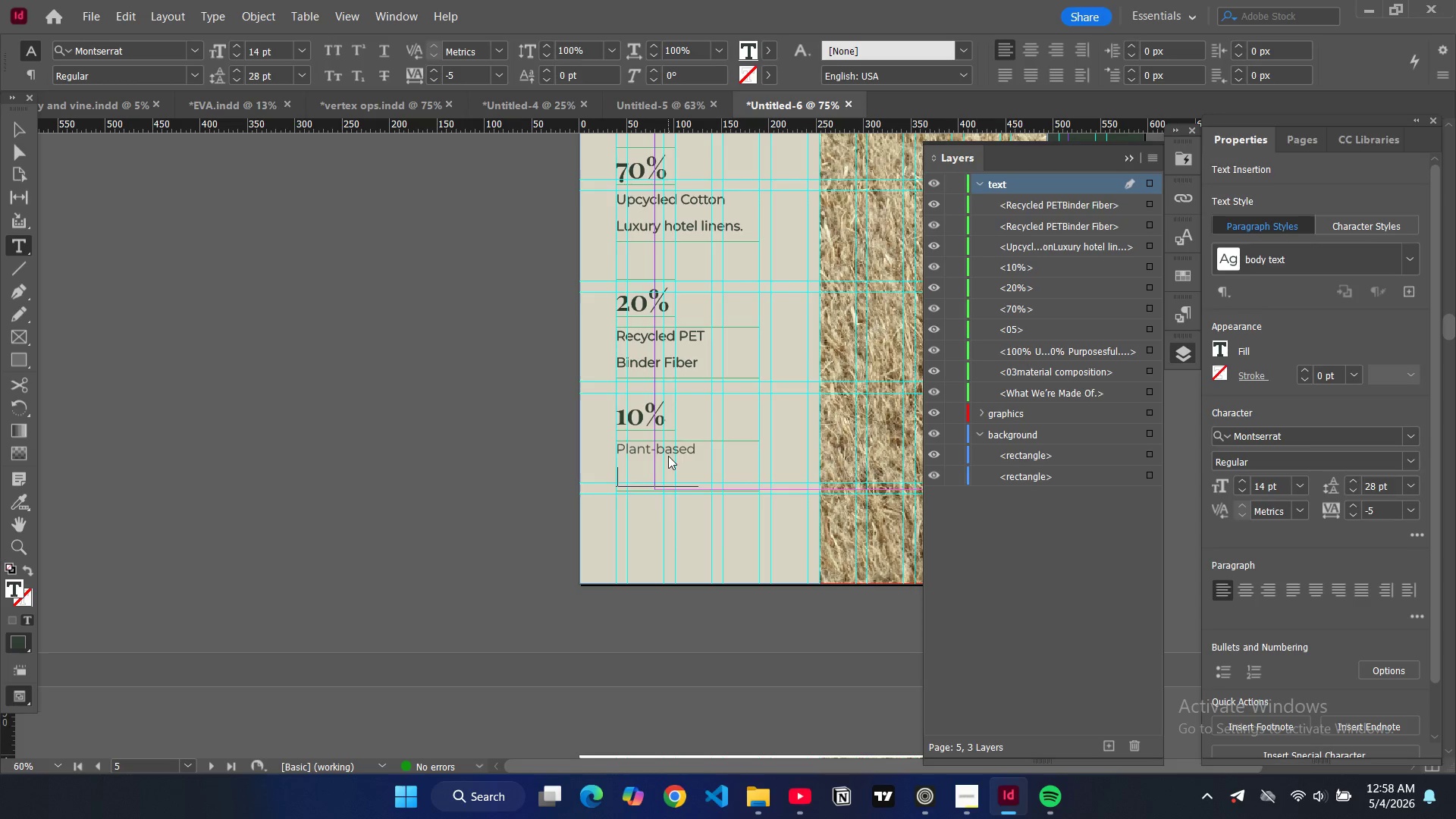 
type(Biopolymer (binder))
 